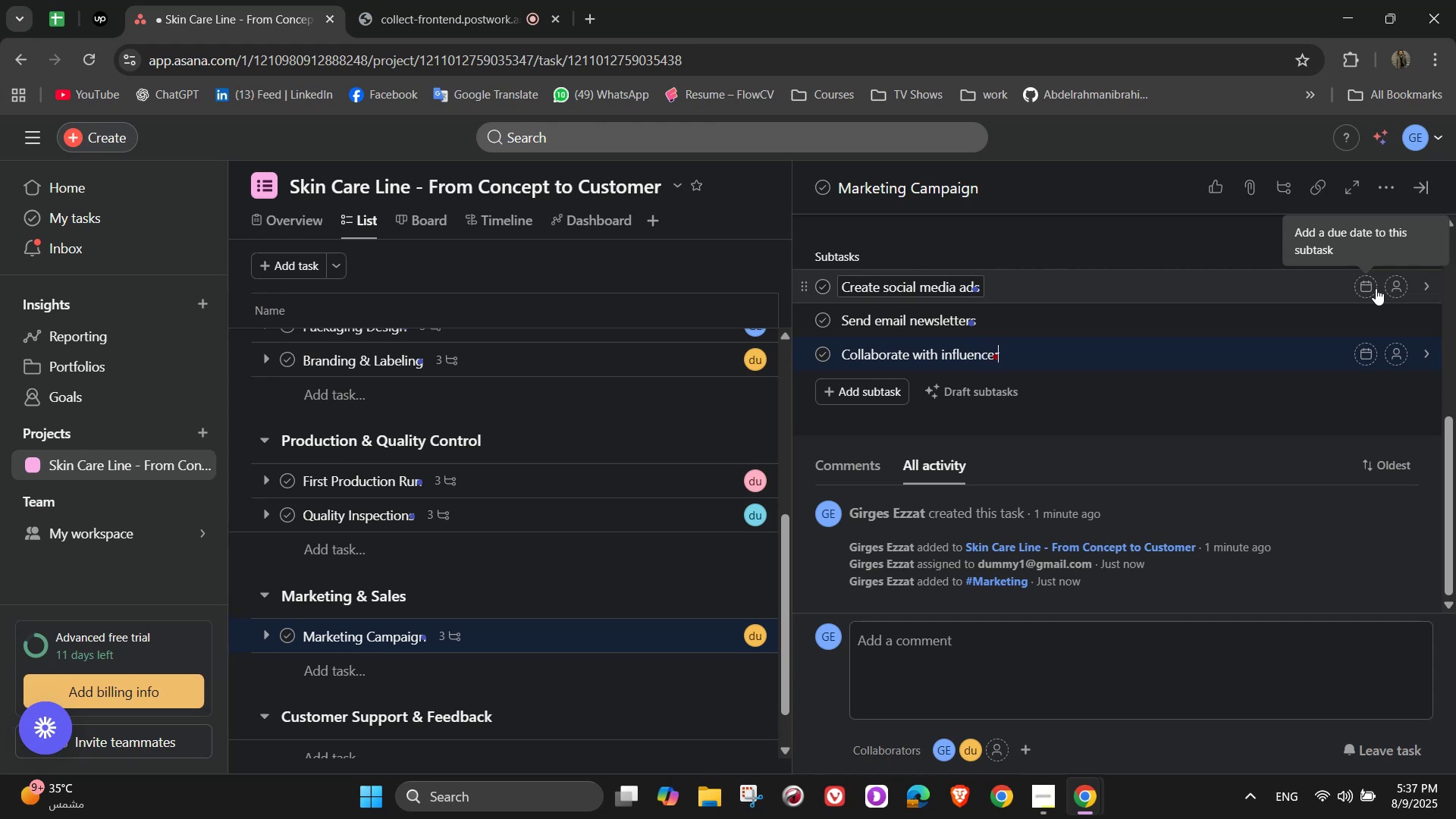 
key(S)
 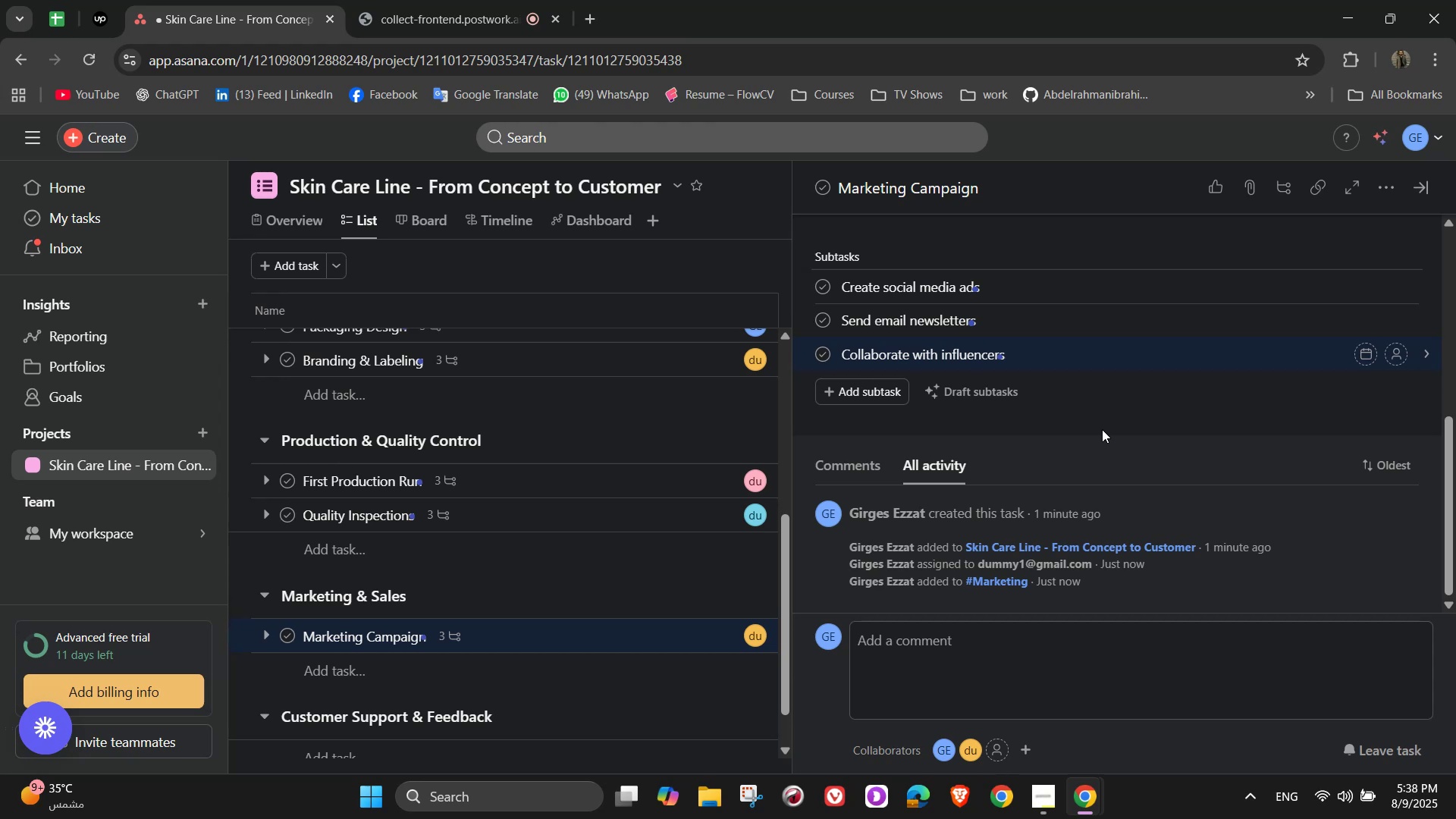 
scroll: coordinate [1102, 429], scroll_direction: up, amount: 3.0
 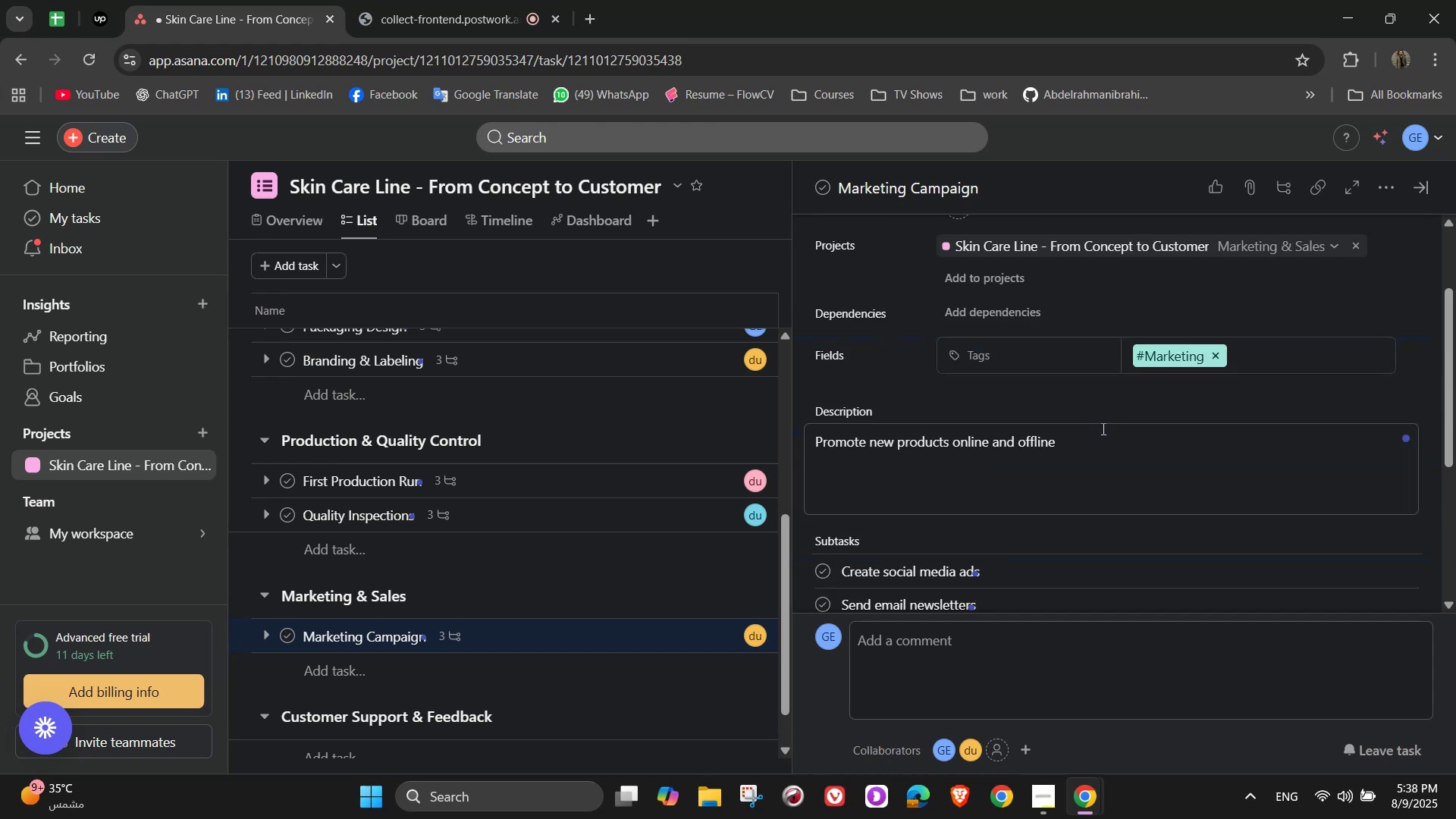 
scroll: coordinate [1102, 429], scroll_direction: down, amount: 4.0
 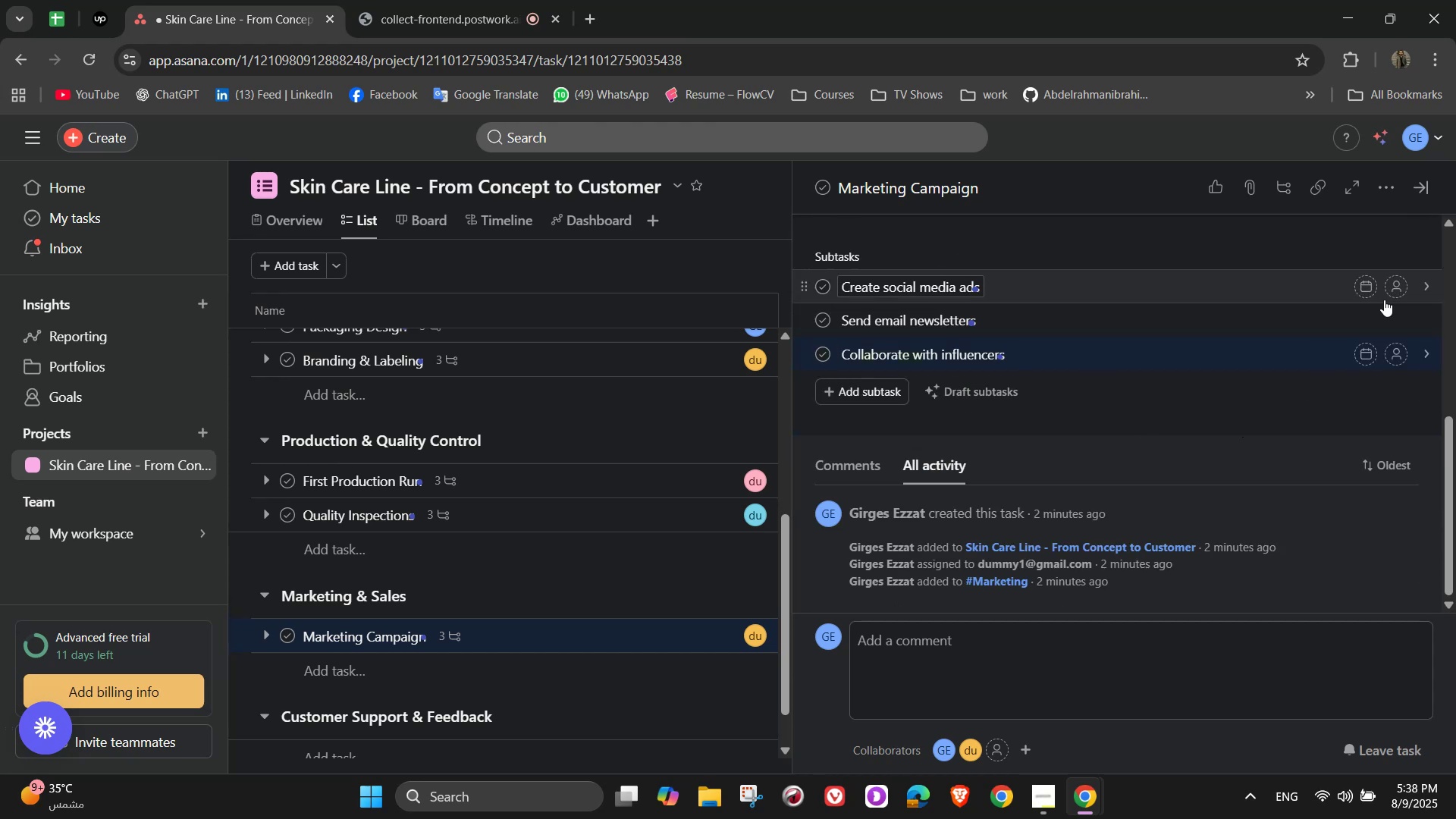 
left_click([1389, 297])
 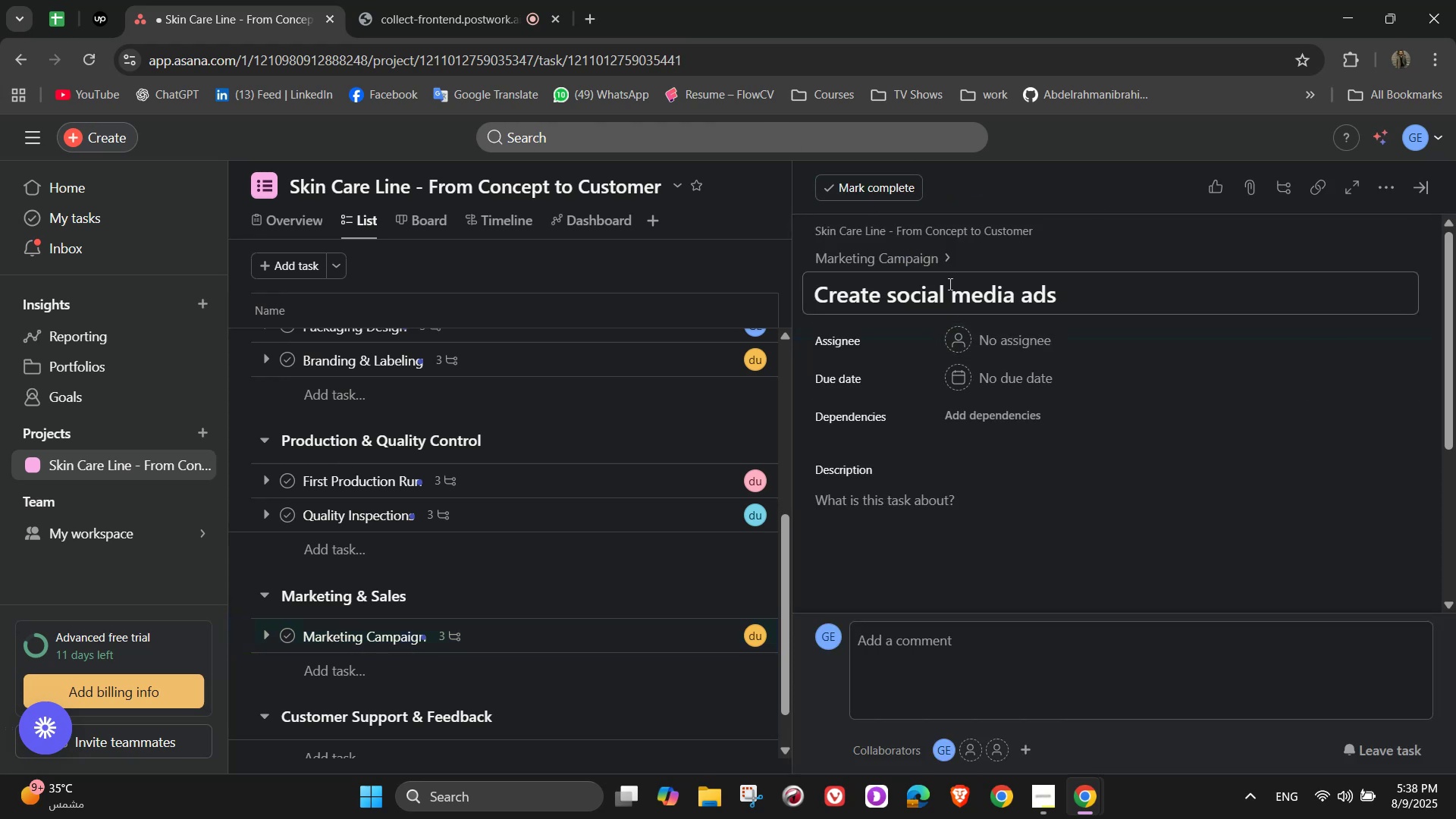 
left_click([944, 345])
 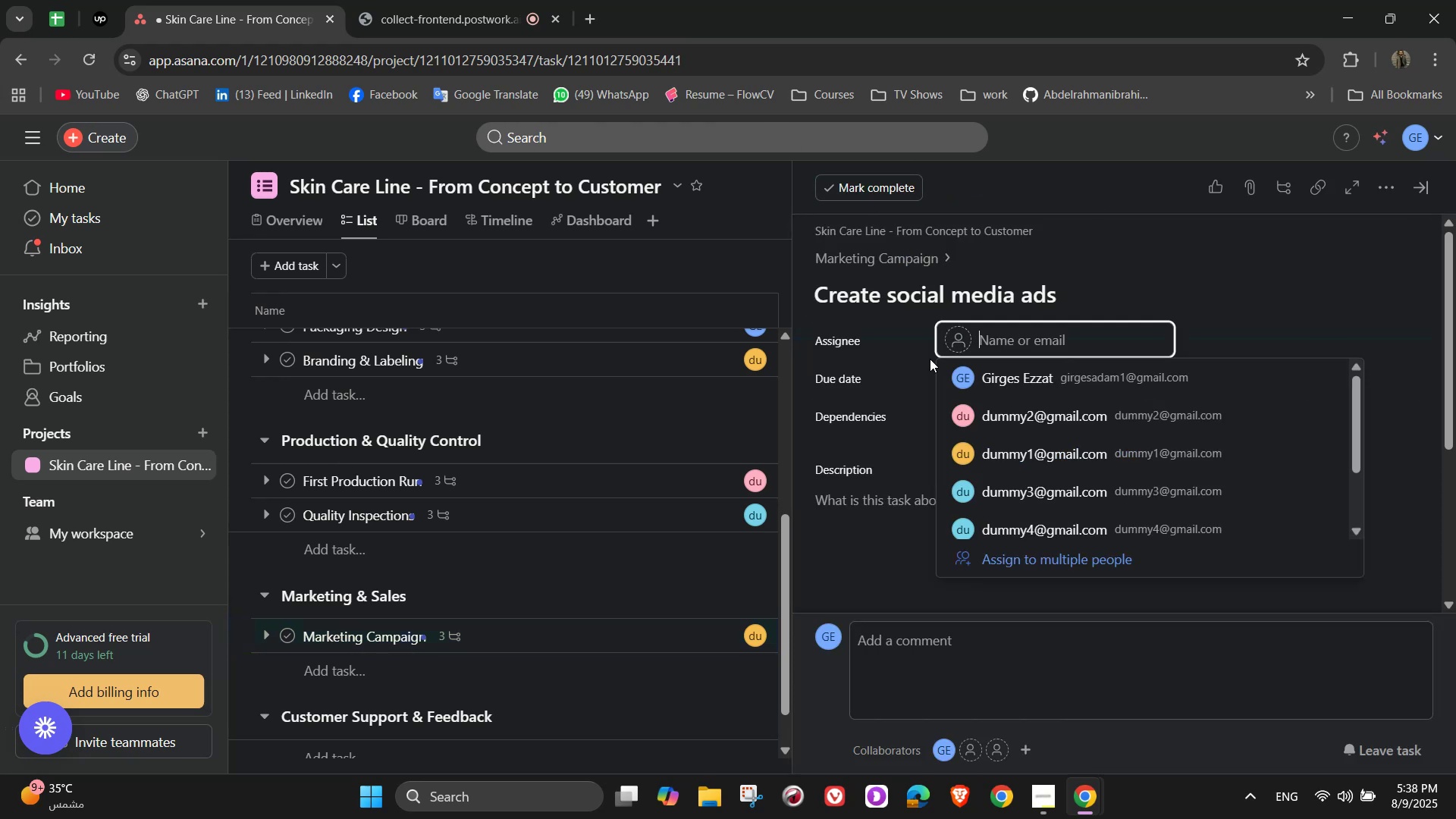 
left_click([982, 408])
 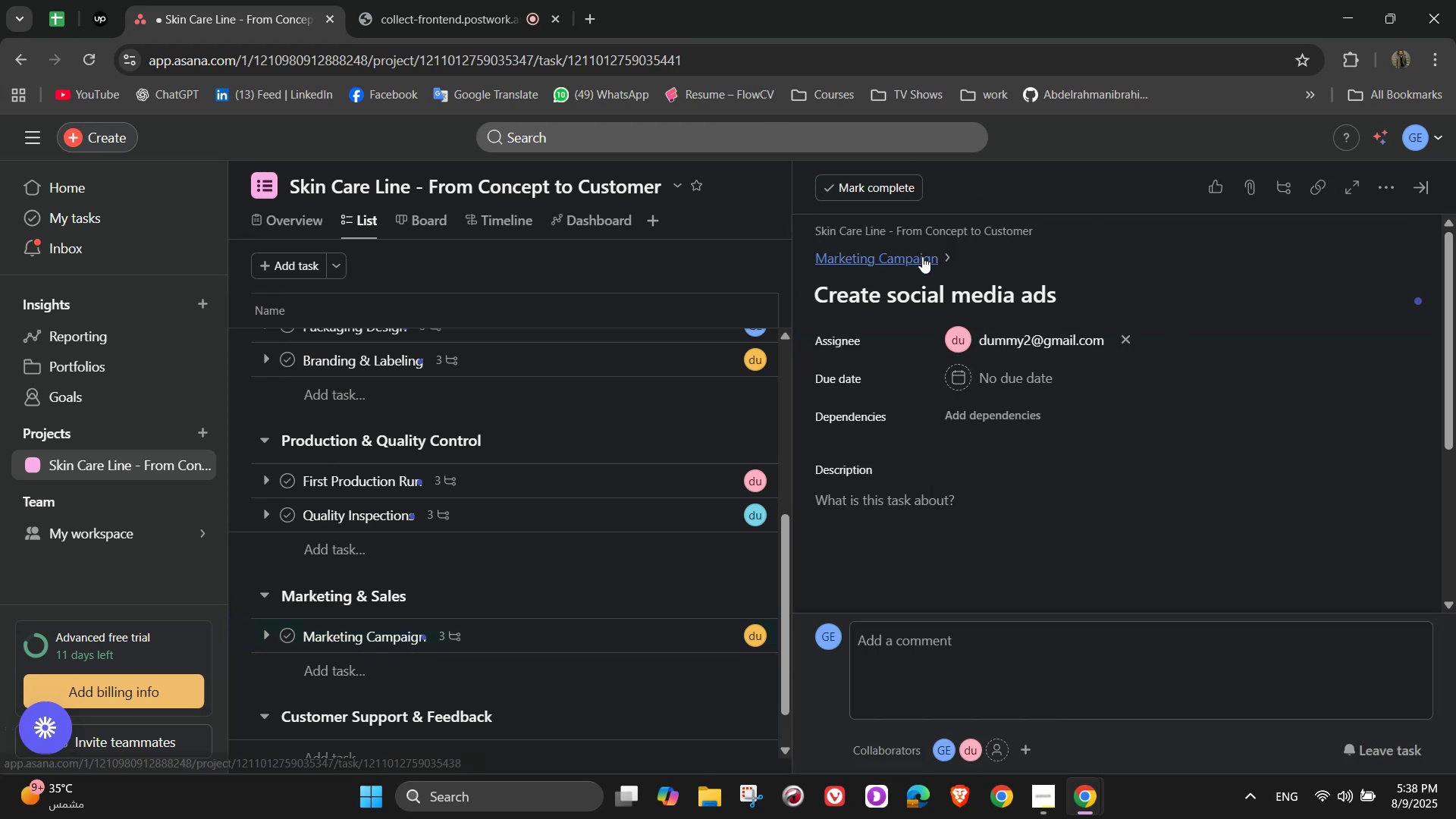 
left_click([927, 256])
 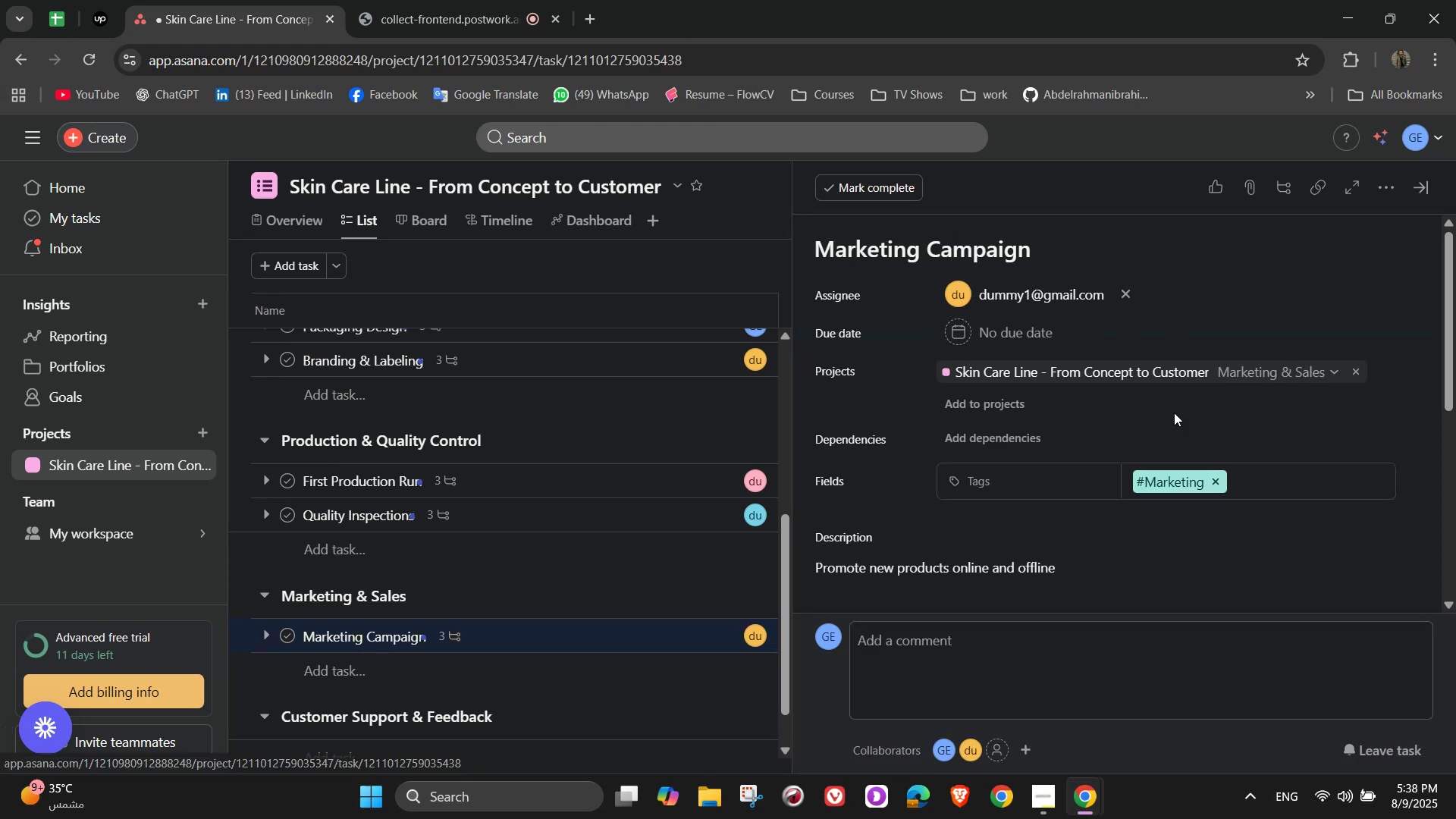 
scroll: coordinate [1200, 453], scroll_direction: down, amount: 6.0
 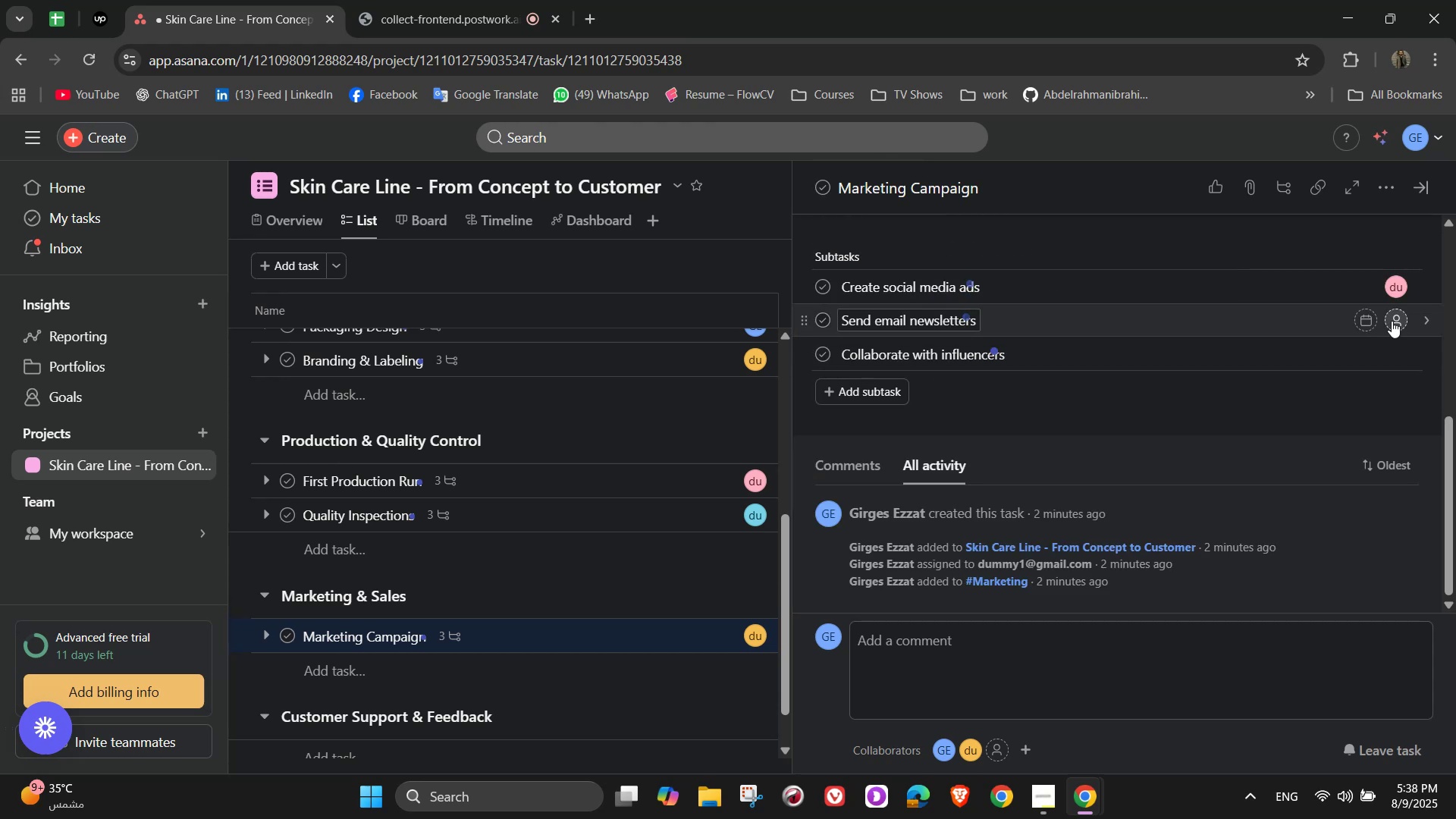 
left_click([1400, 318])
 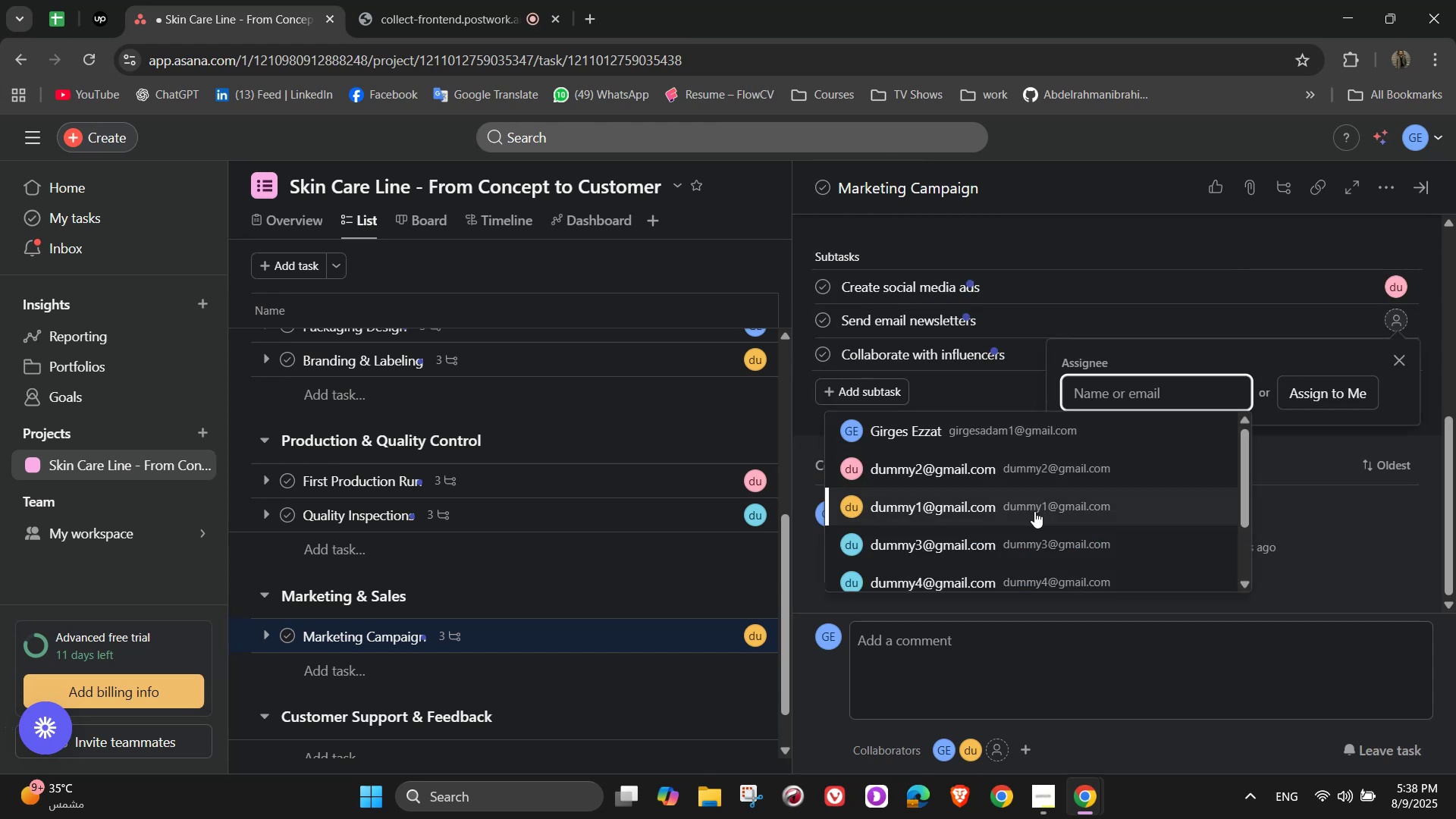 
left_click([1034, 513])
 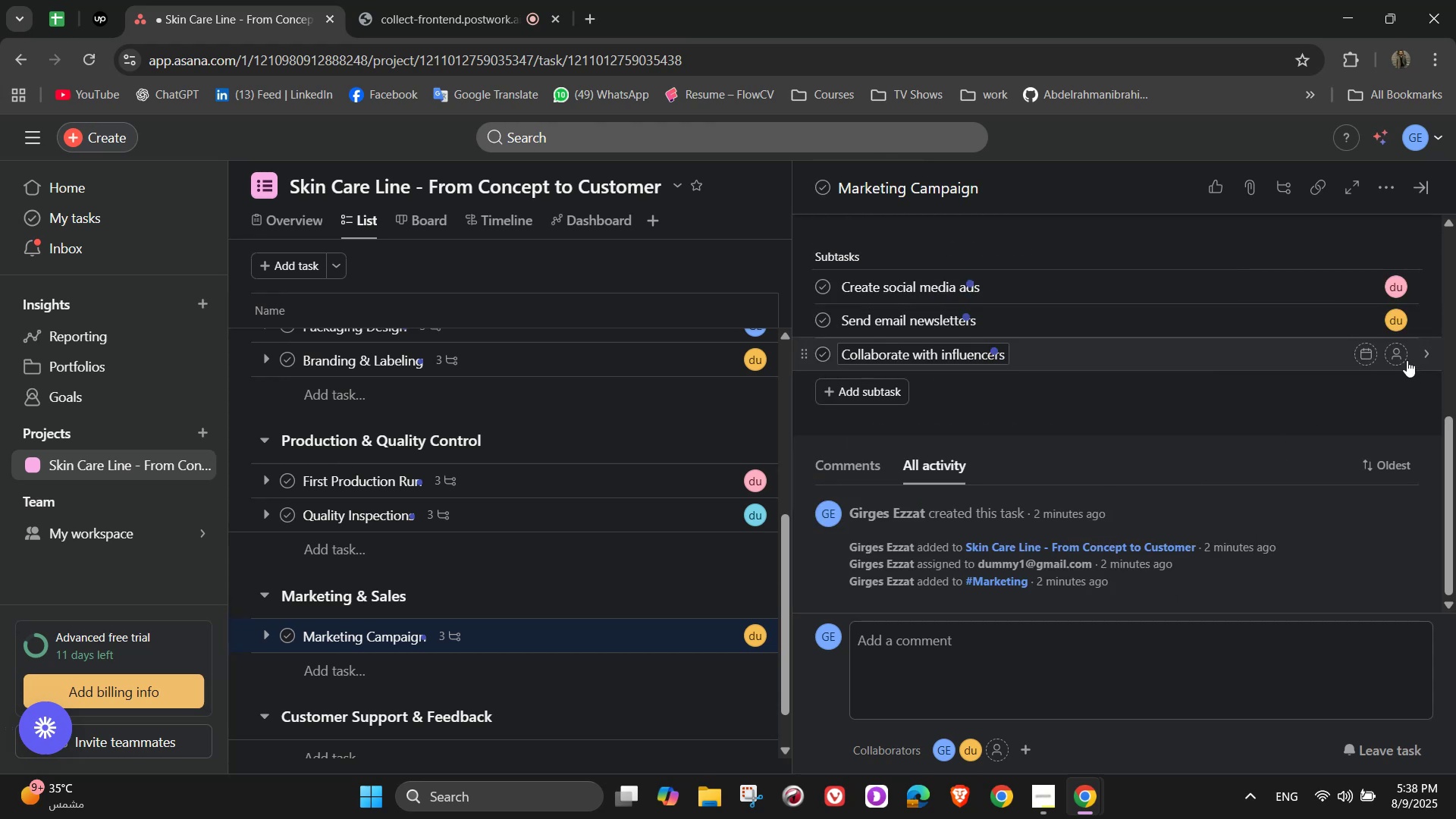 
left_click([1404, 360])
 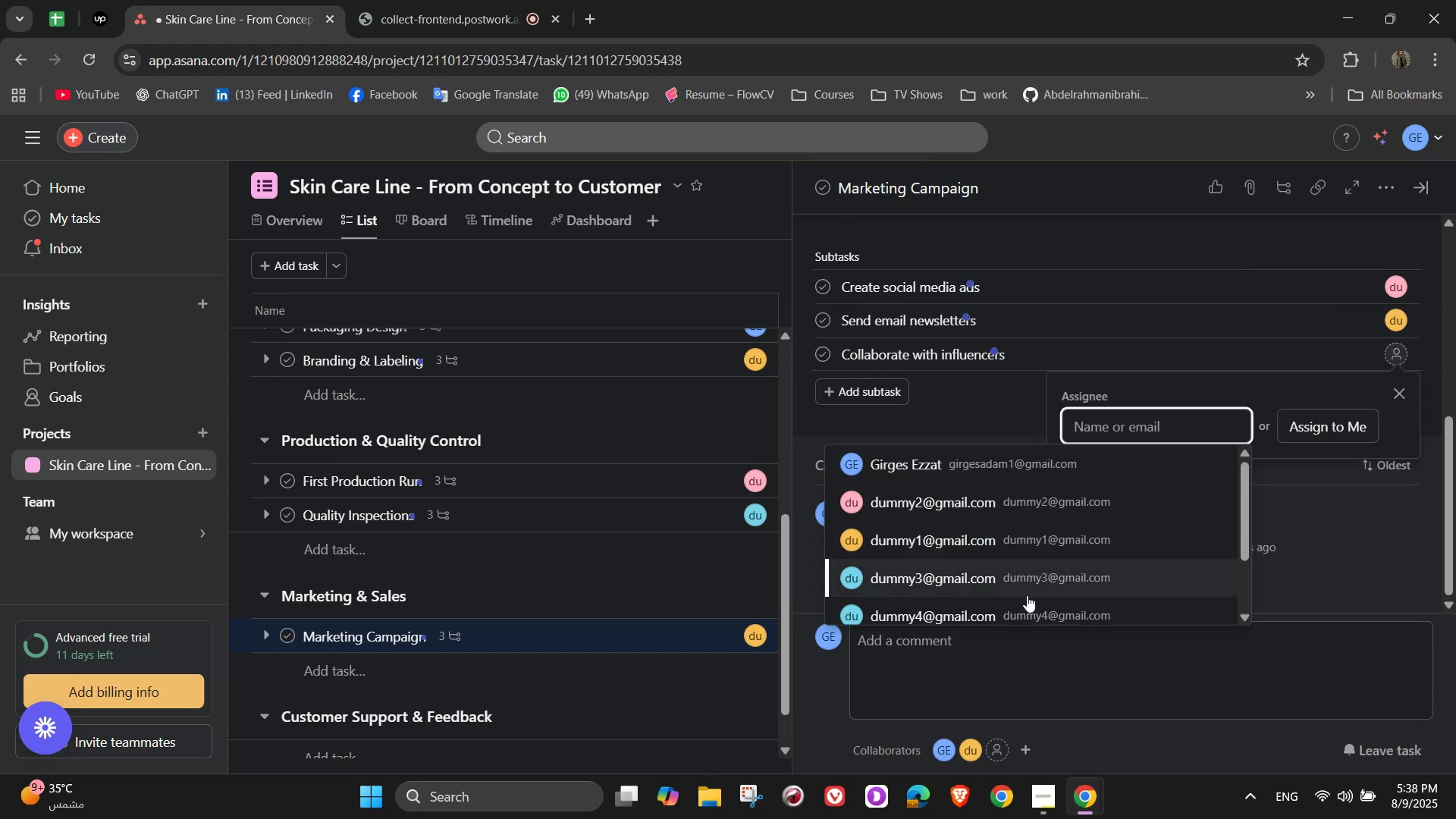 
left_click([1027, 595])
 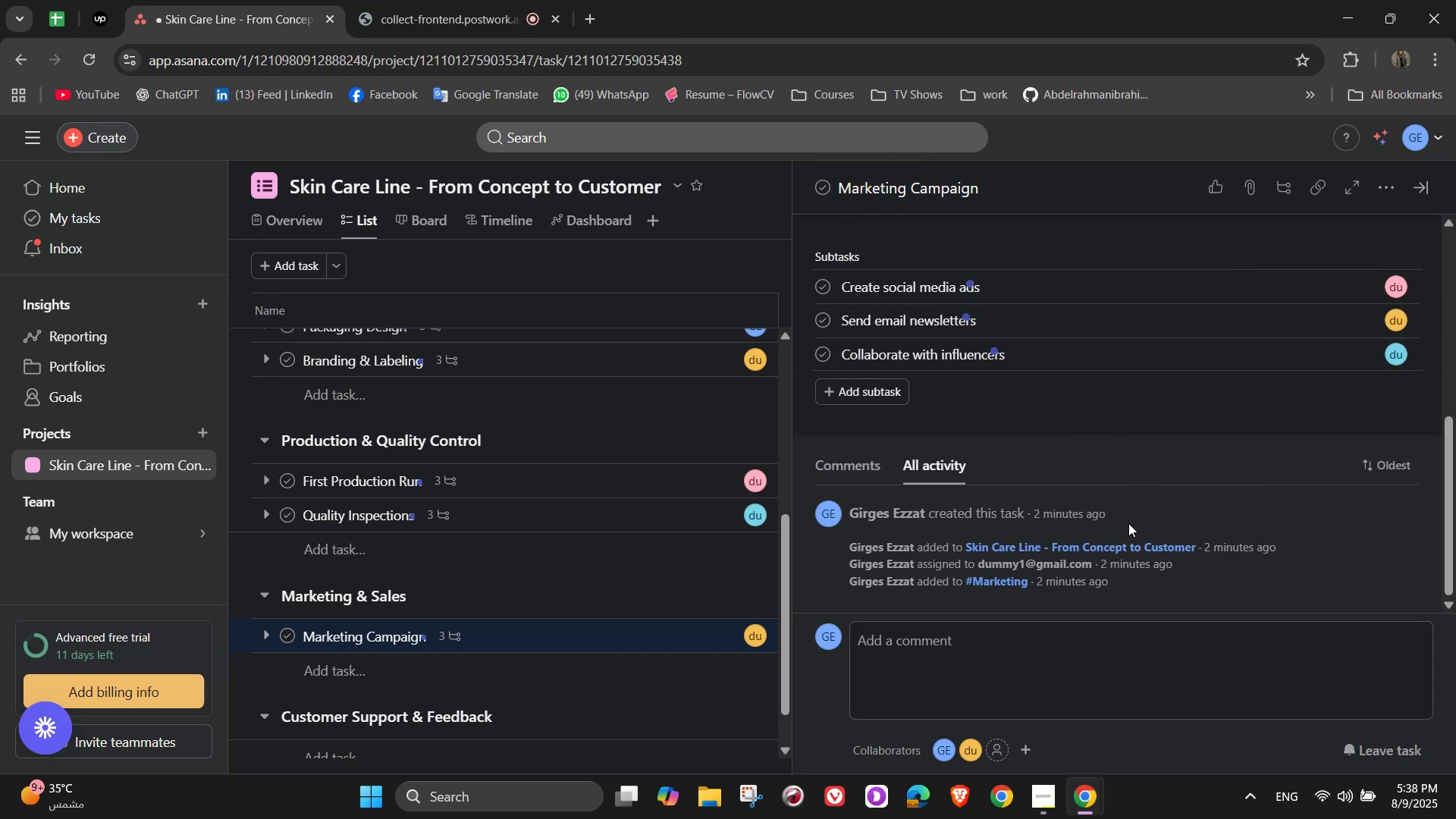 
wait(7.1)
 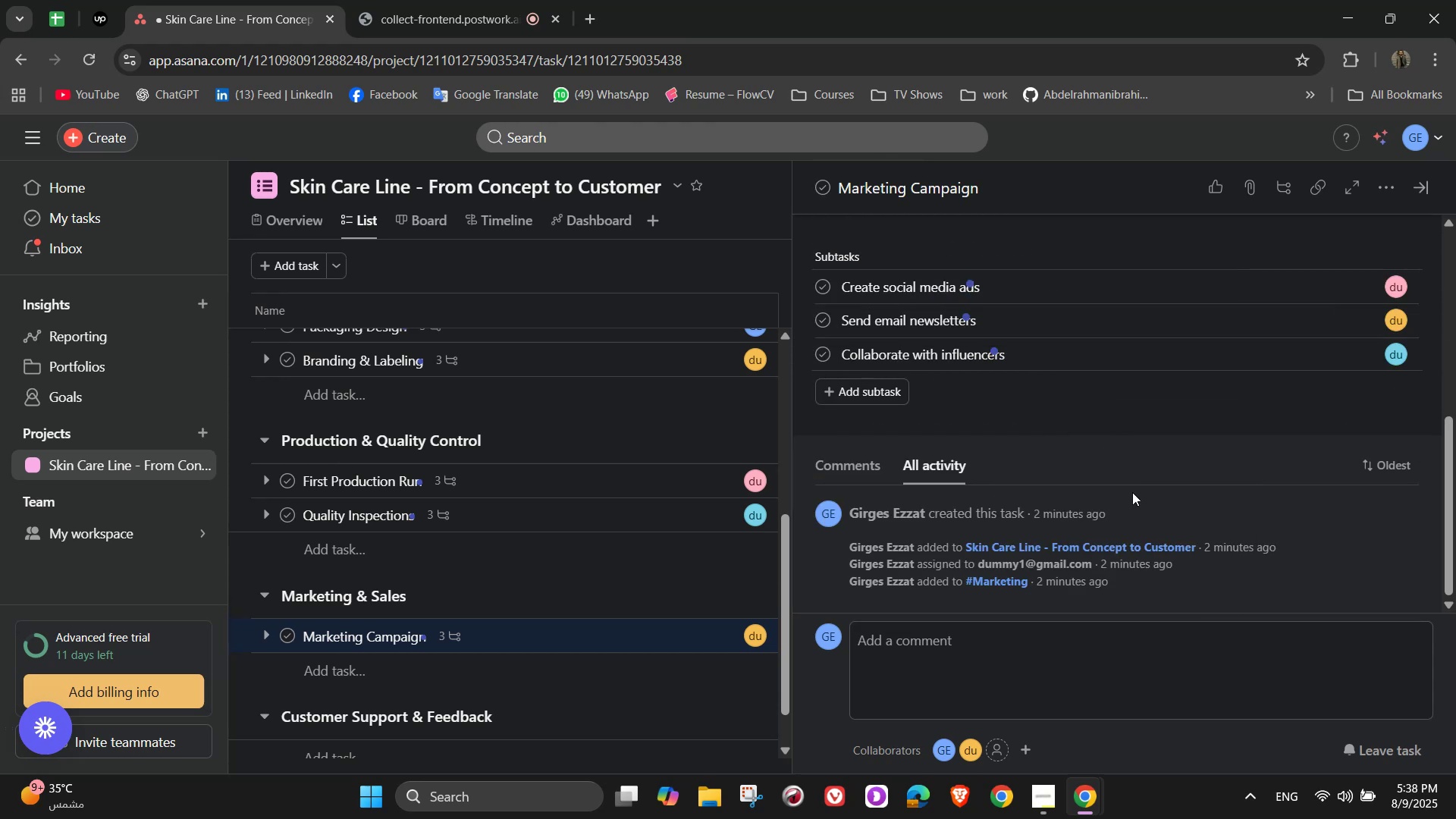 
scroll: coordinate [1175, 394], scroll_direction: up, amount: 8.0
 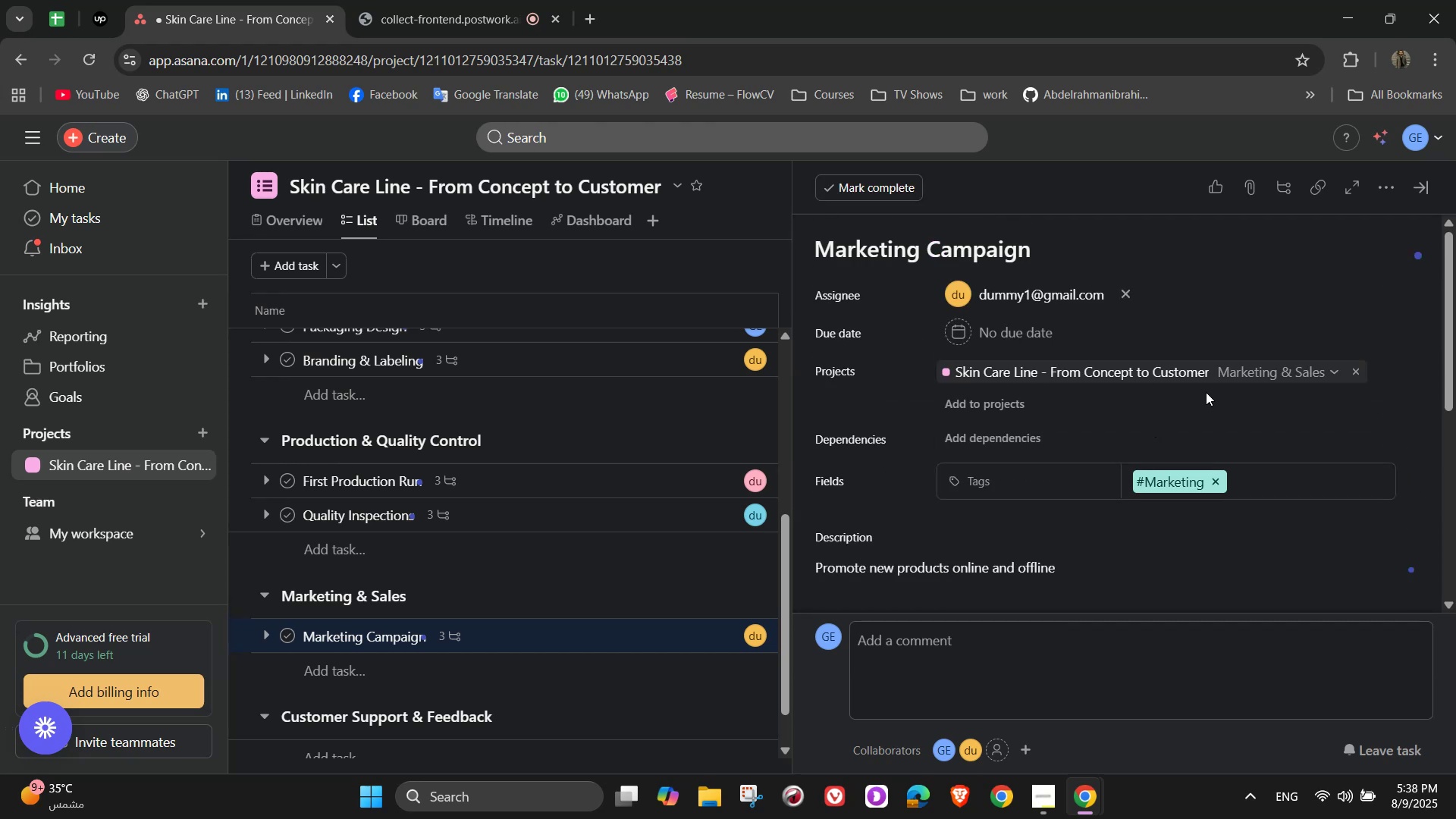 
scroll: coordinate [1206, 387], scroll_direction: down, amount: 1.0
 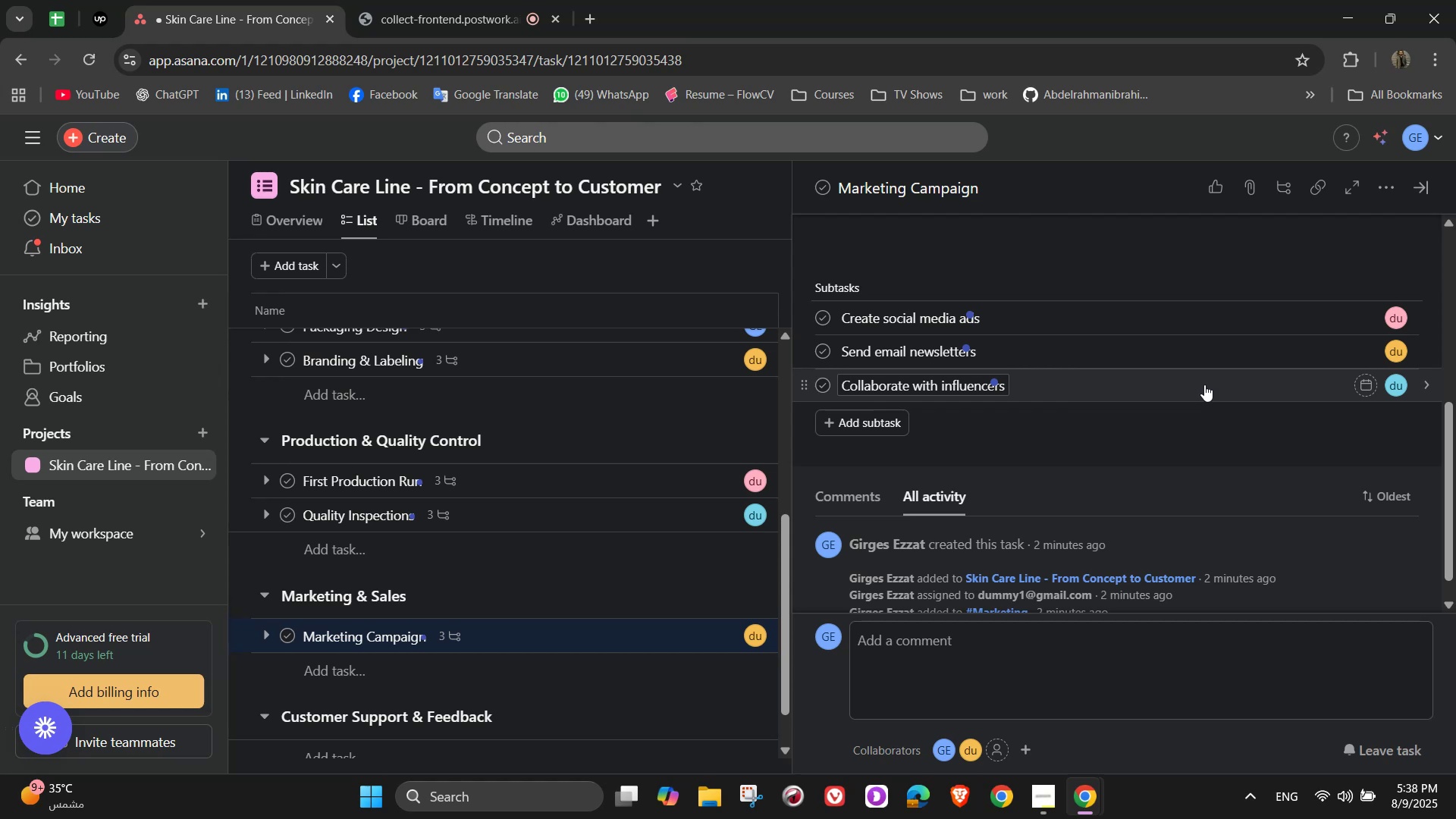 
scroll: coordinate [1203, 381], scroll_direction: up, amount: 9.0
 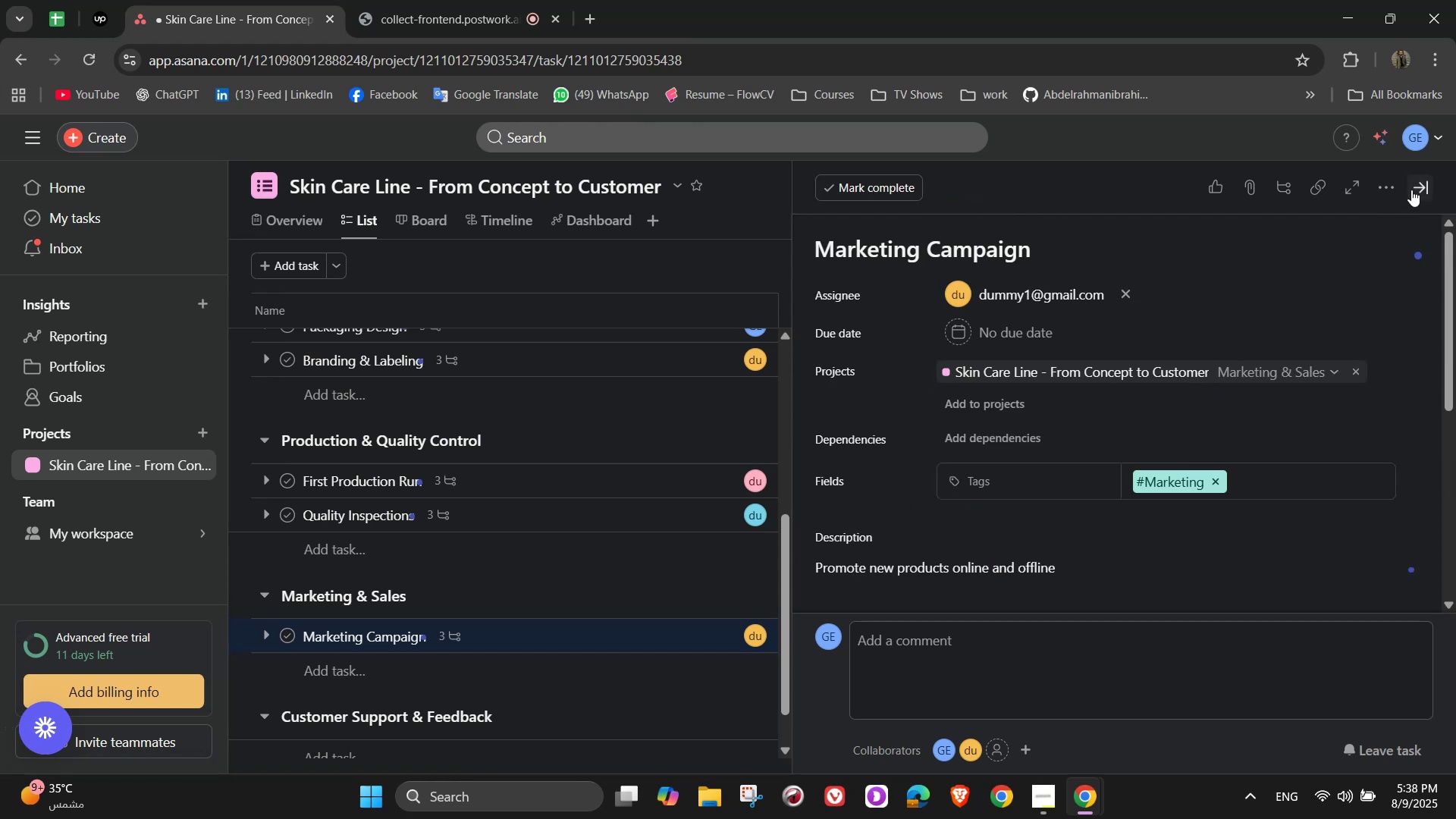 
left_click([1414, 189])
 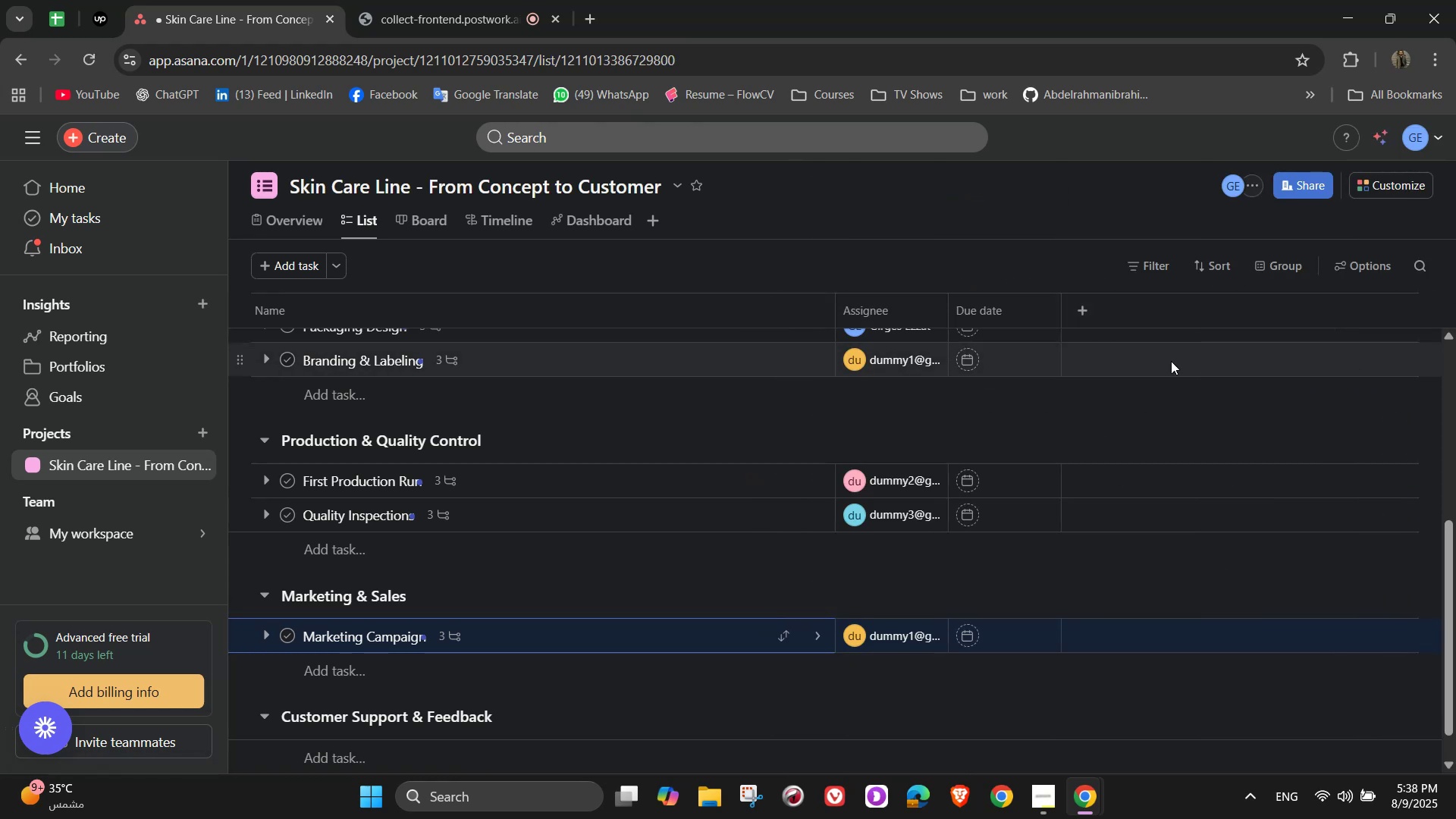 
scroll: coordinate [653, 629], scroll_direction: down, amount: 2.0
 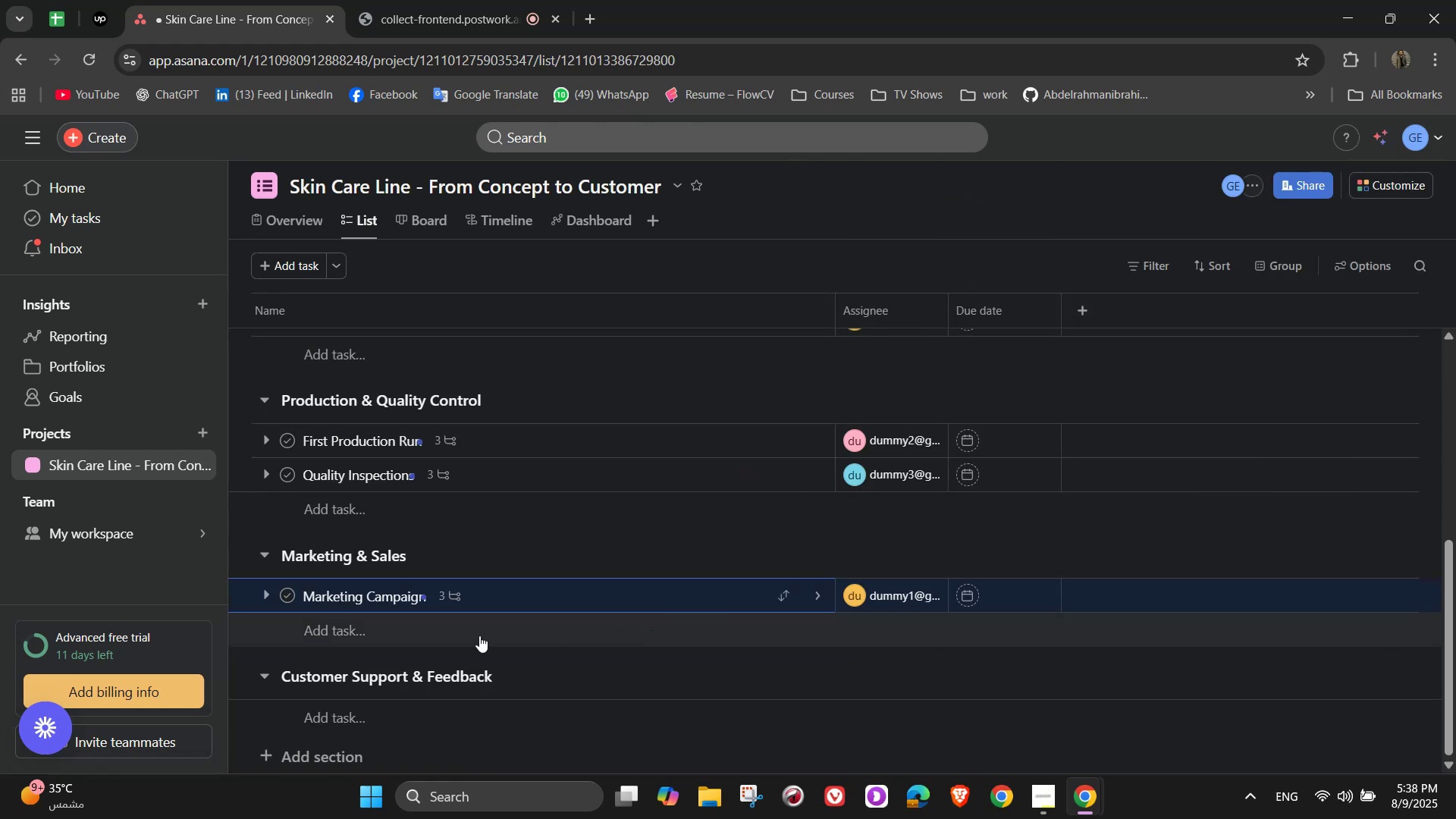 
left_click([479, 635])
 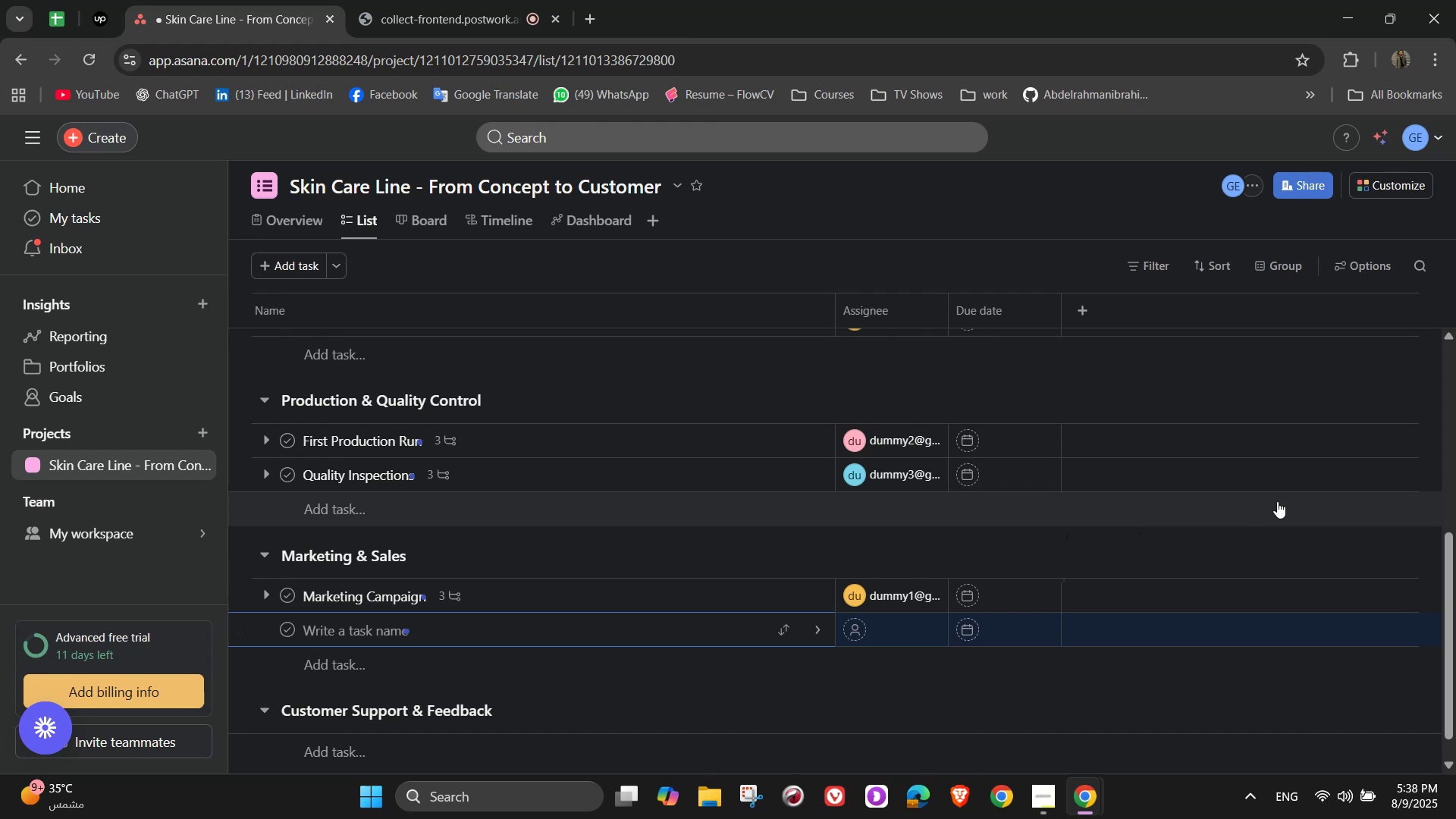 
wait(5.67)
 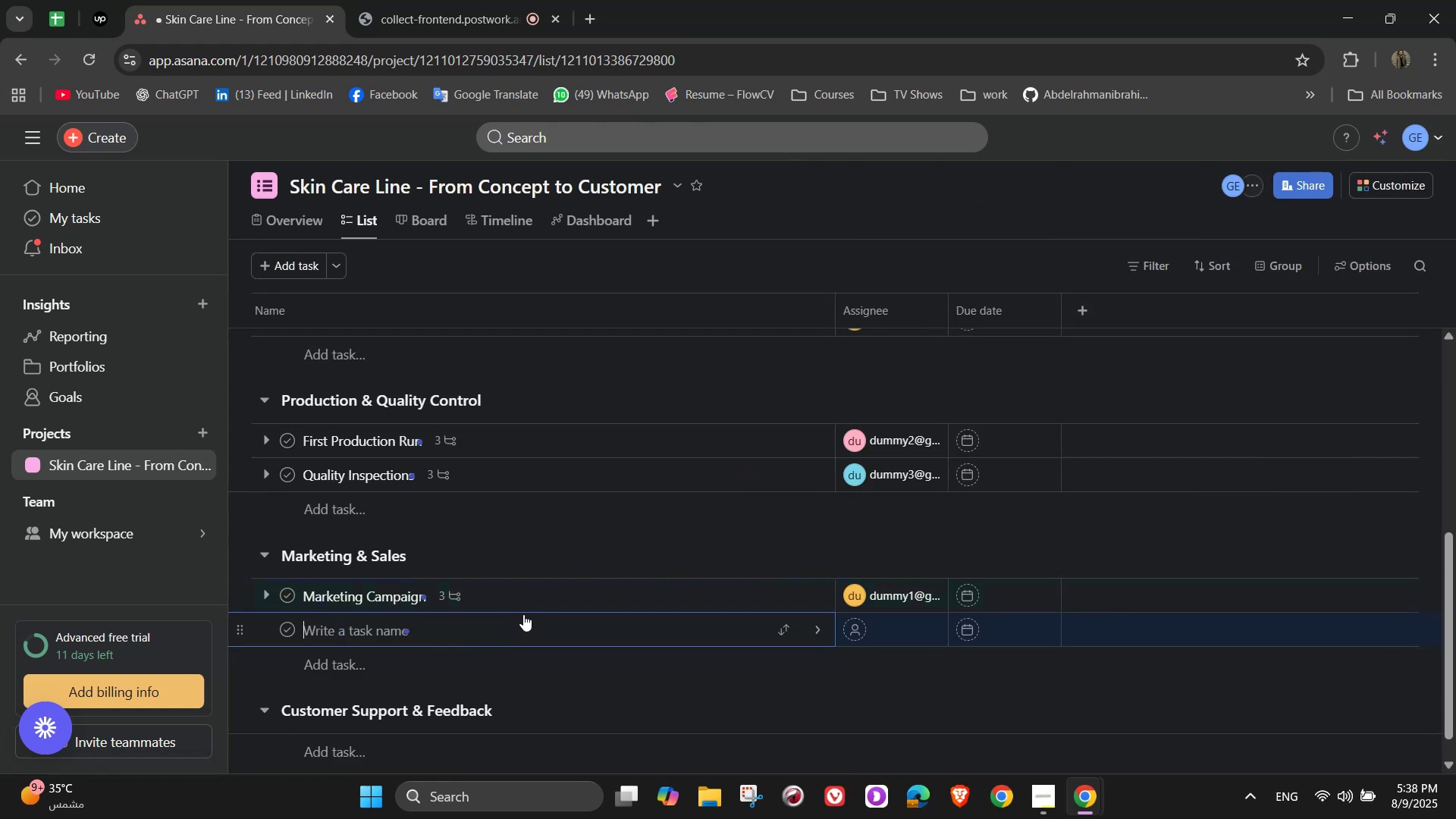 
type(Salr)
key(Backspace)
type(es Partm)
key(Backspace)
type(nerships)
 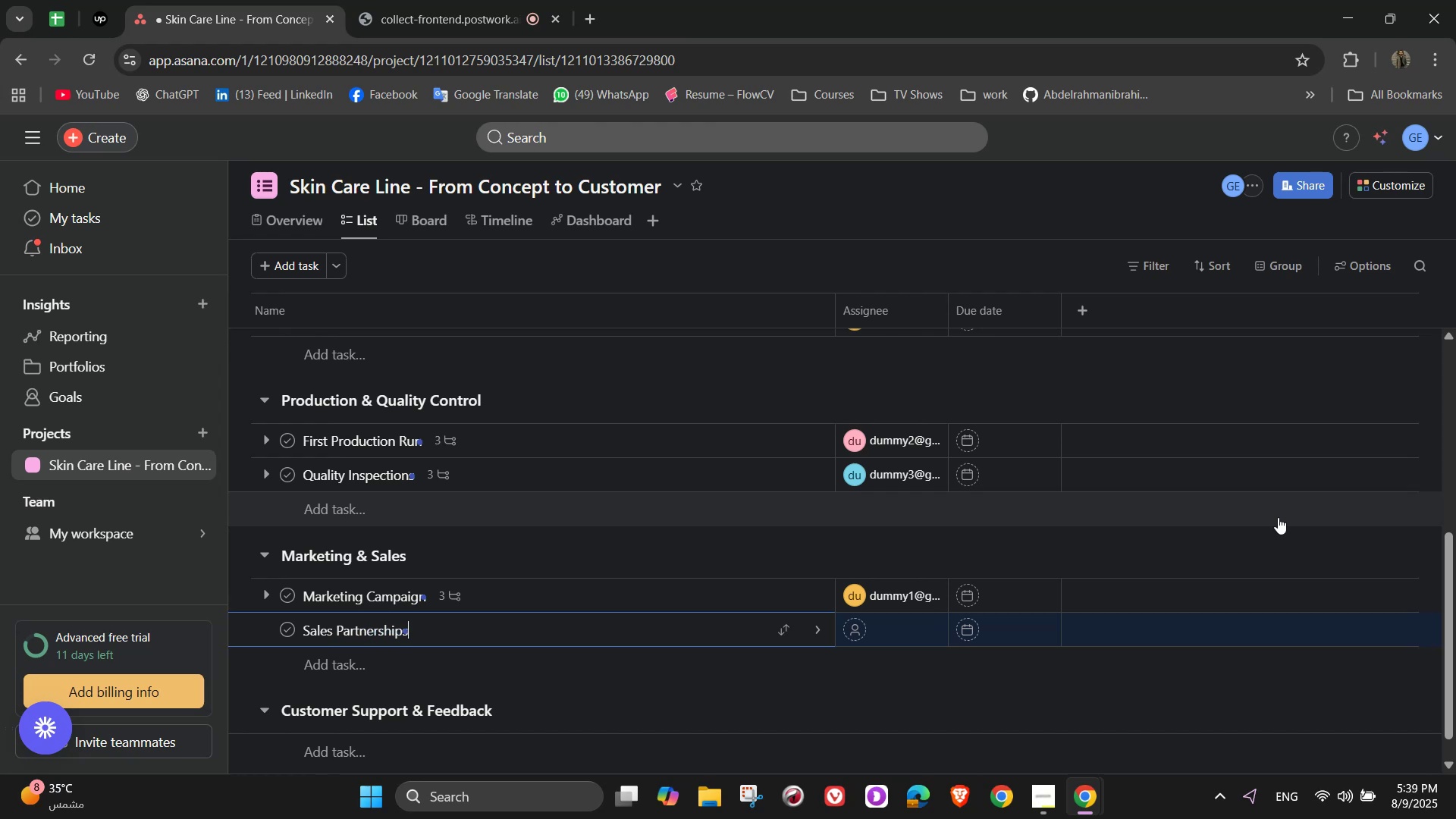 
wait(7.3)
 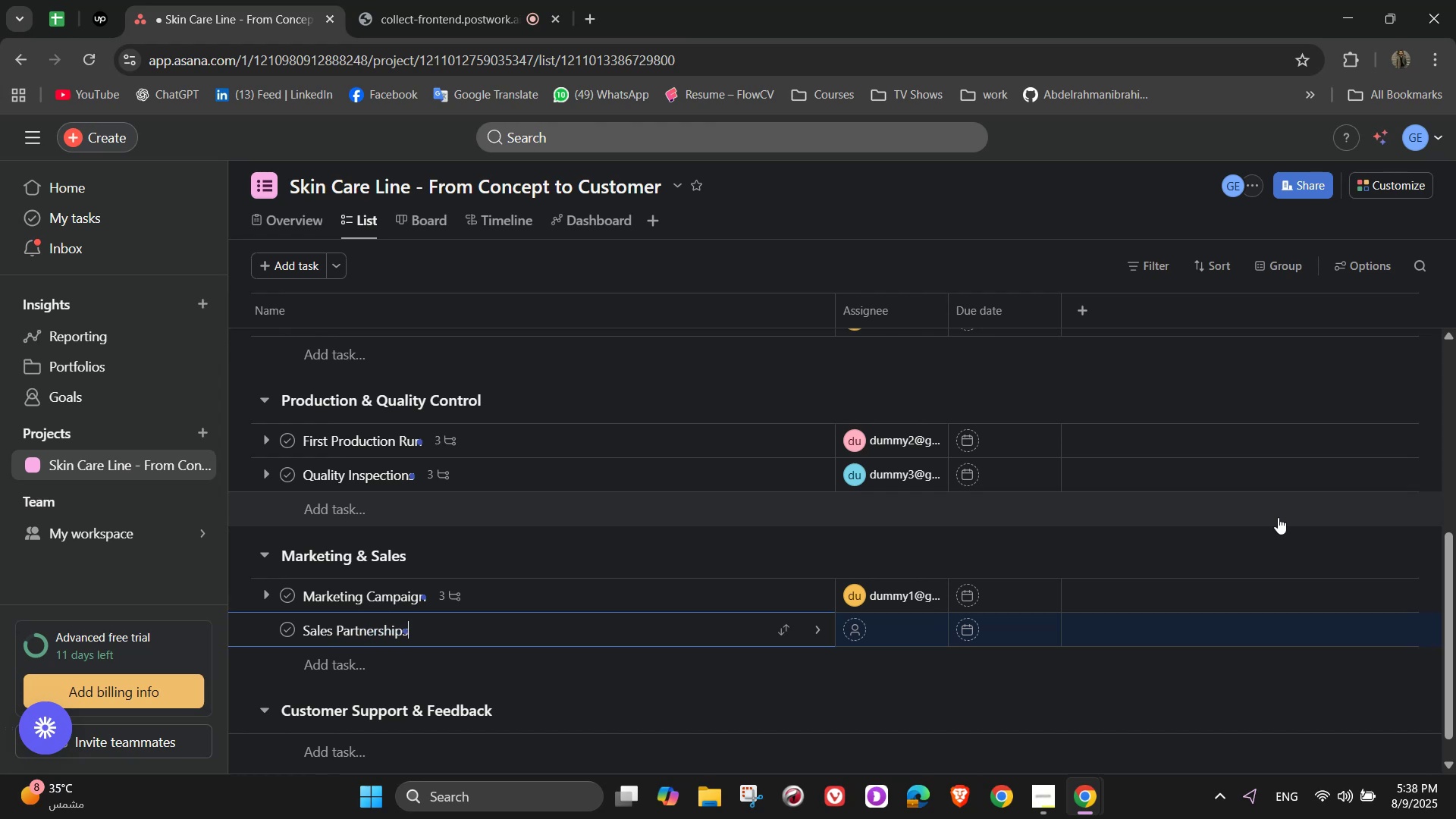 
left_click([826, 638])
 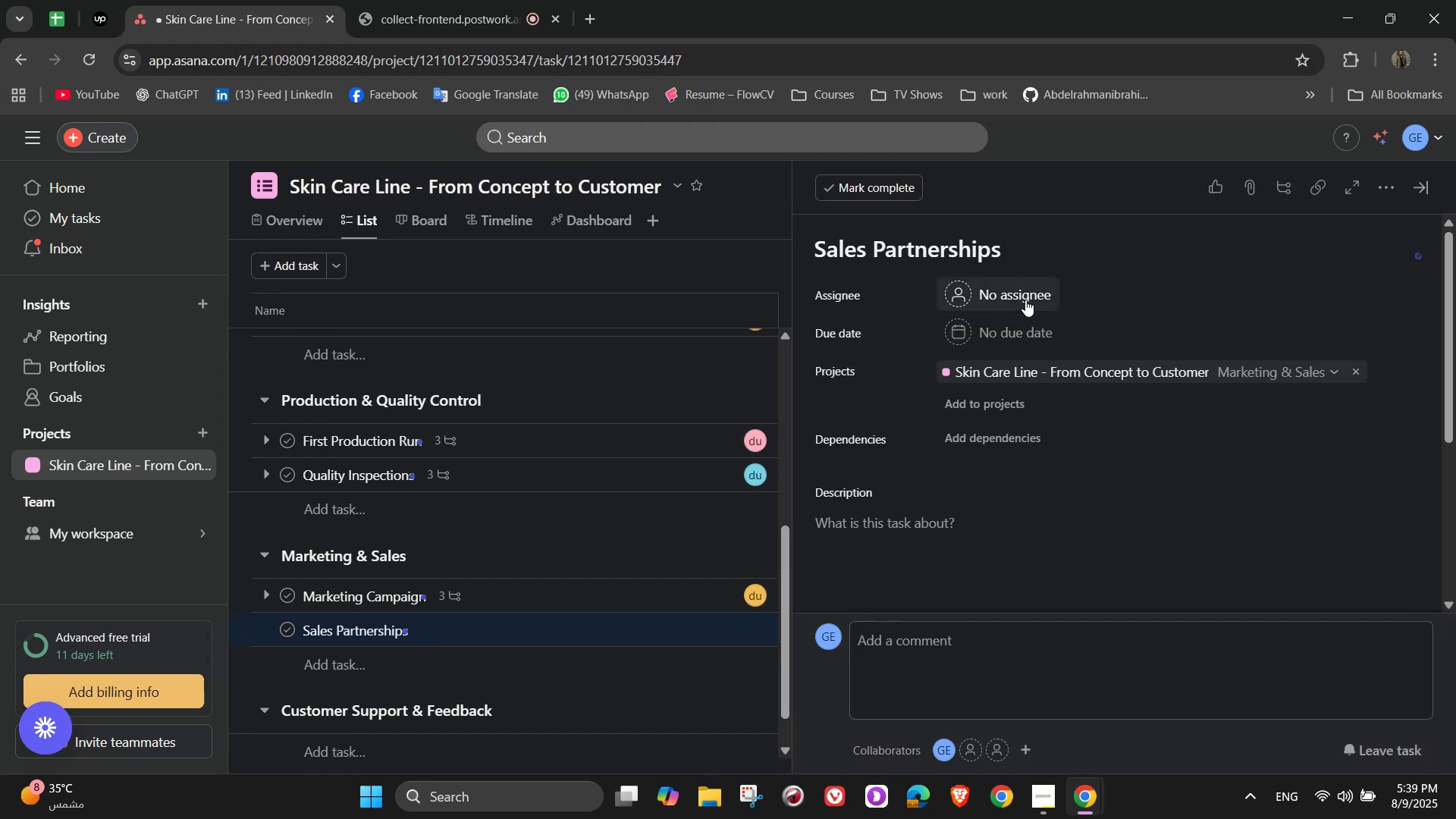 
left_click([1025, 300])
 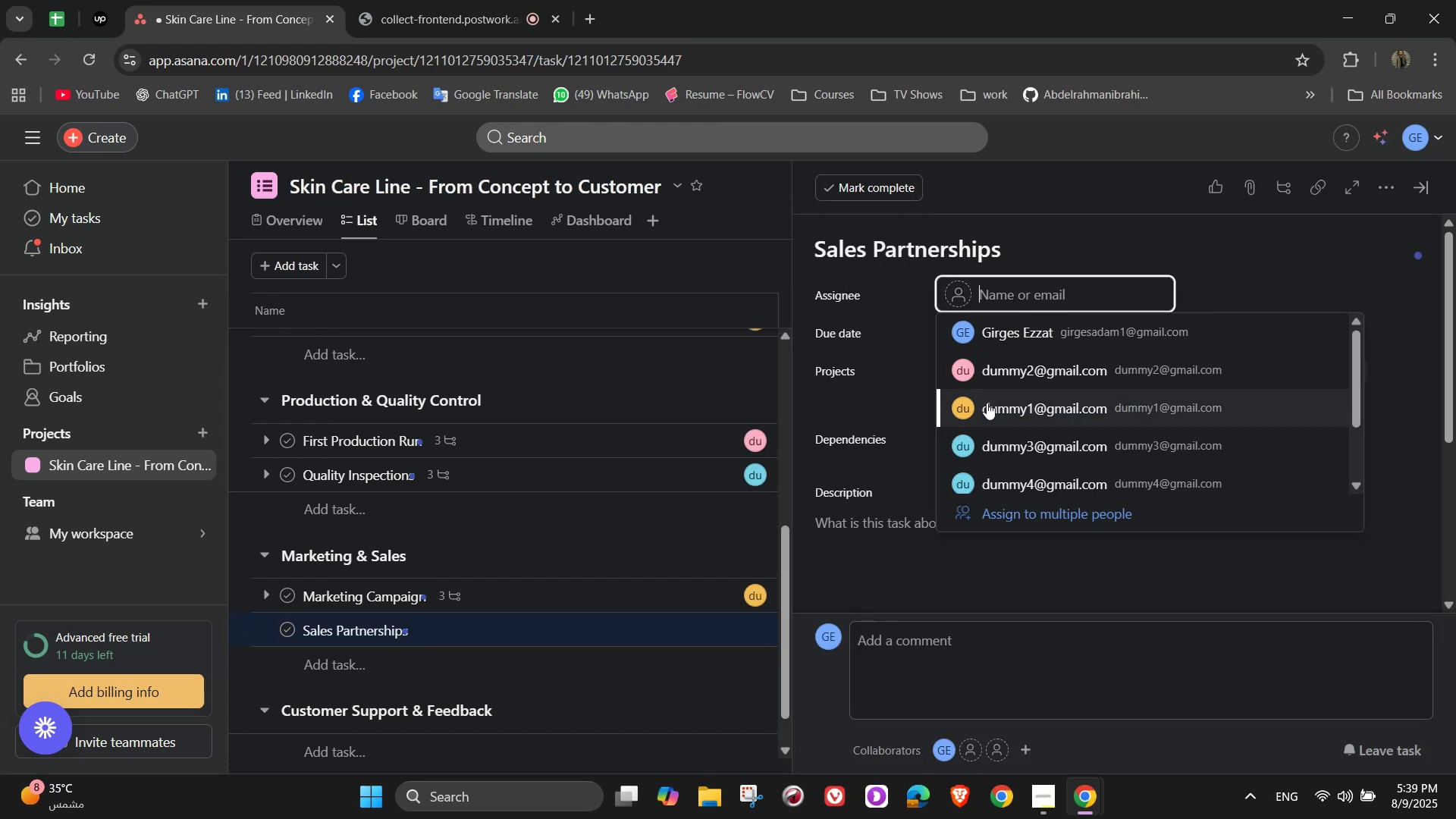 
left_click([1021, 378])
 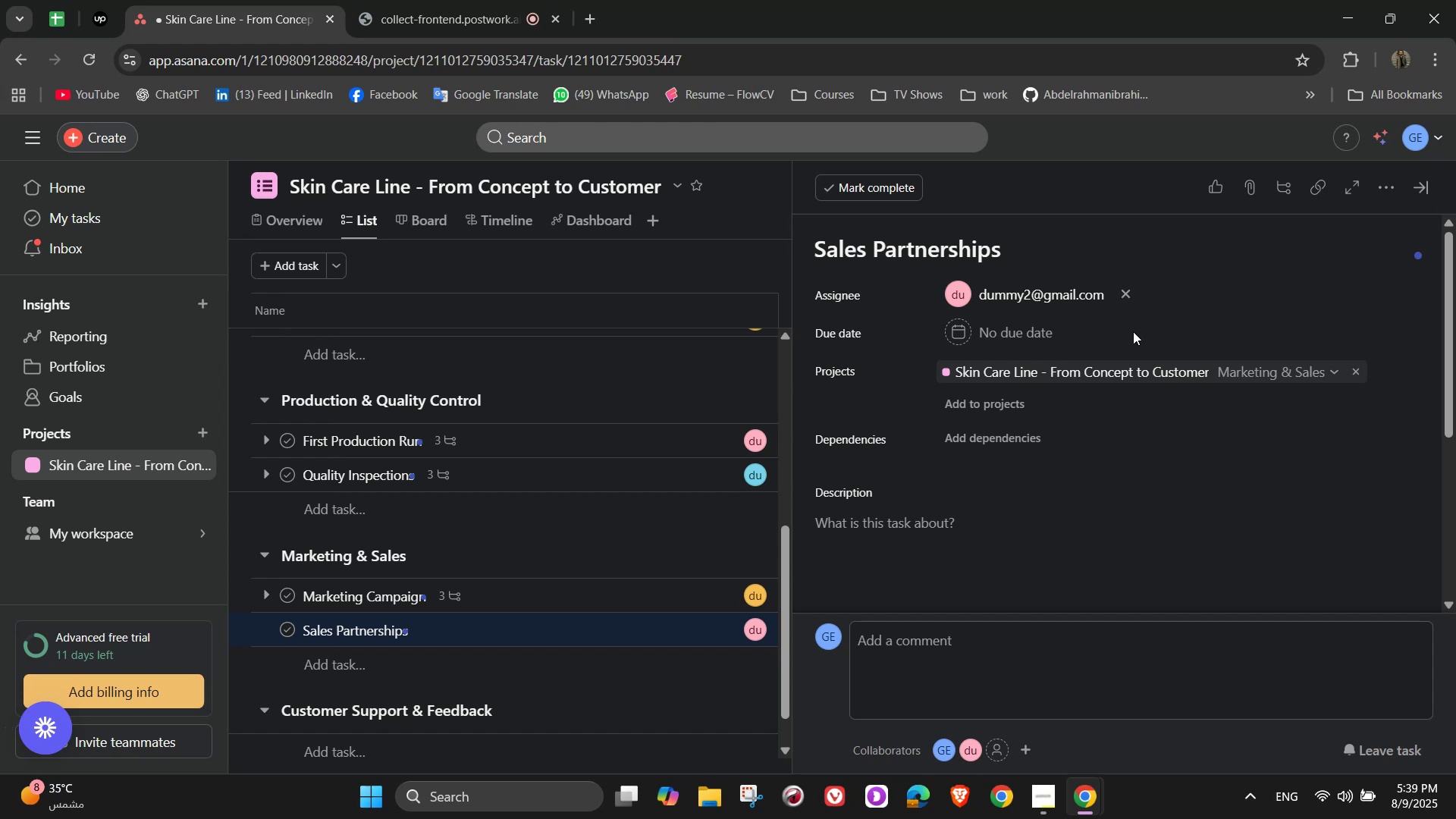 
wait(31.17)
 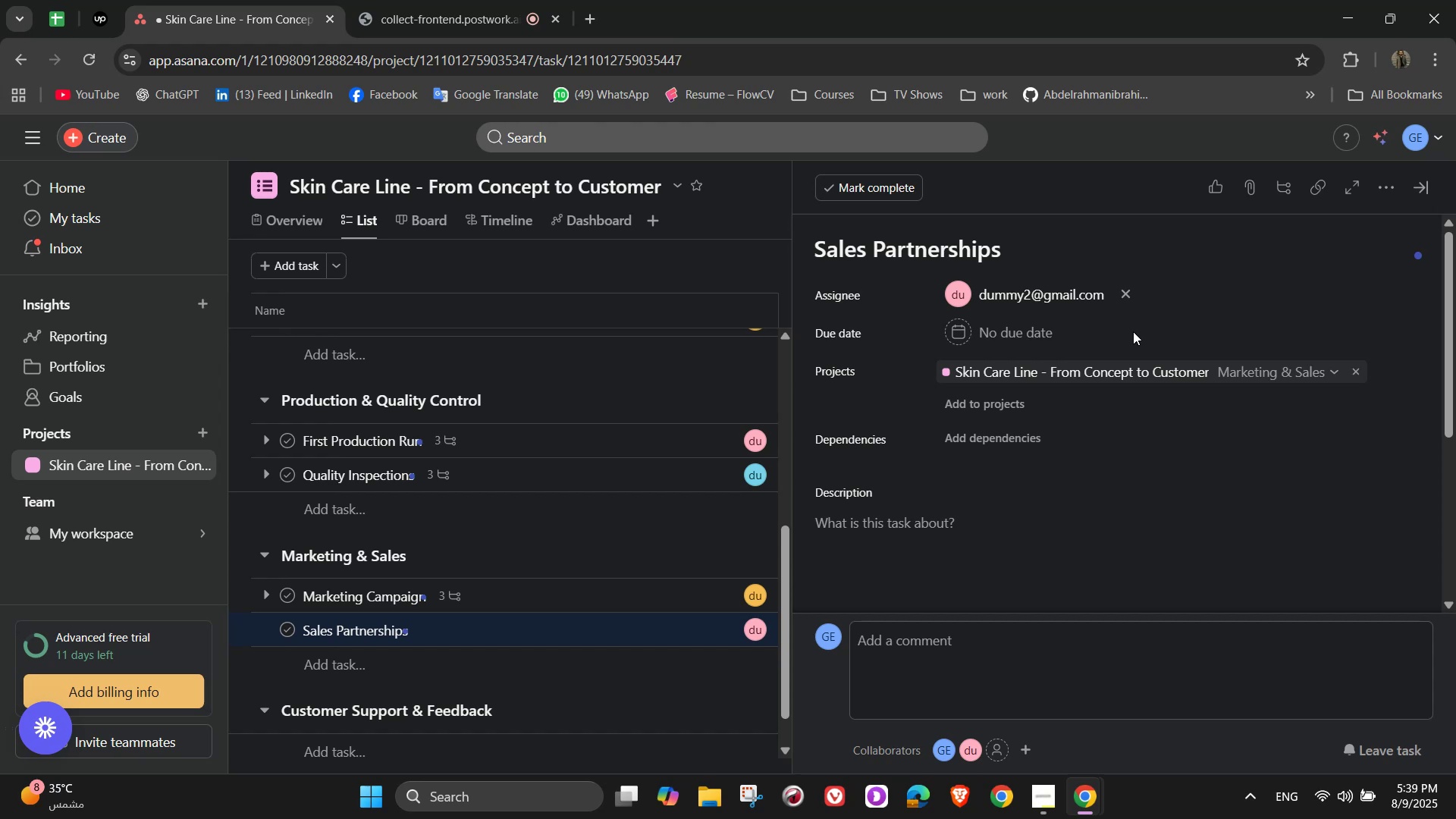 
left_click([1393, 198])
 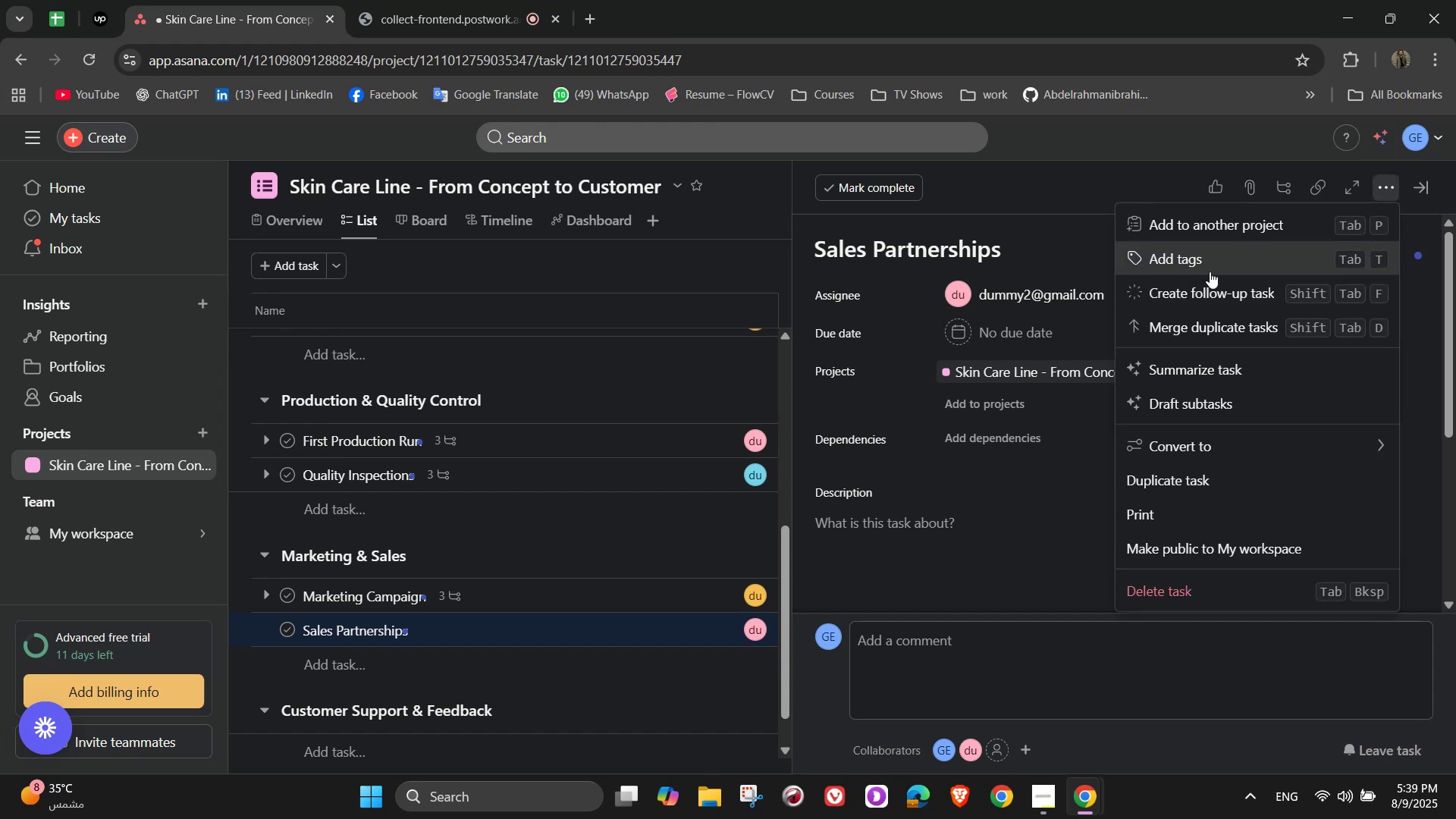 
left_click([1211, 261])
 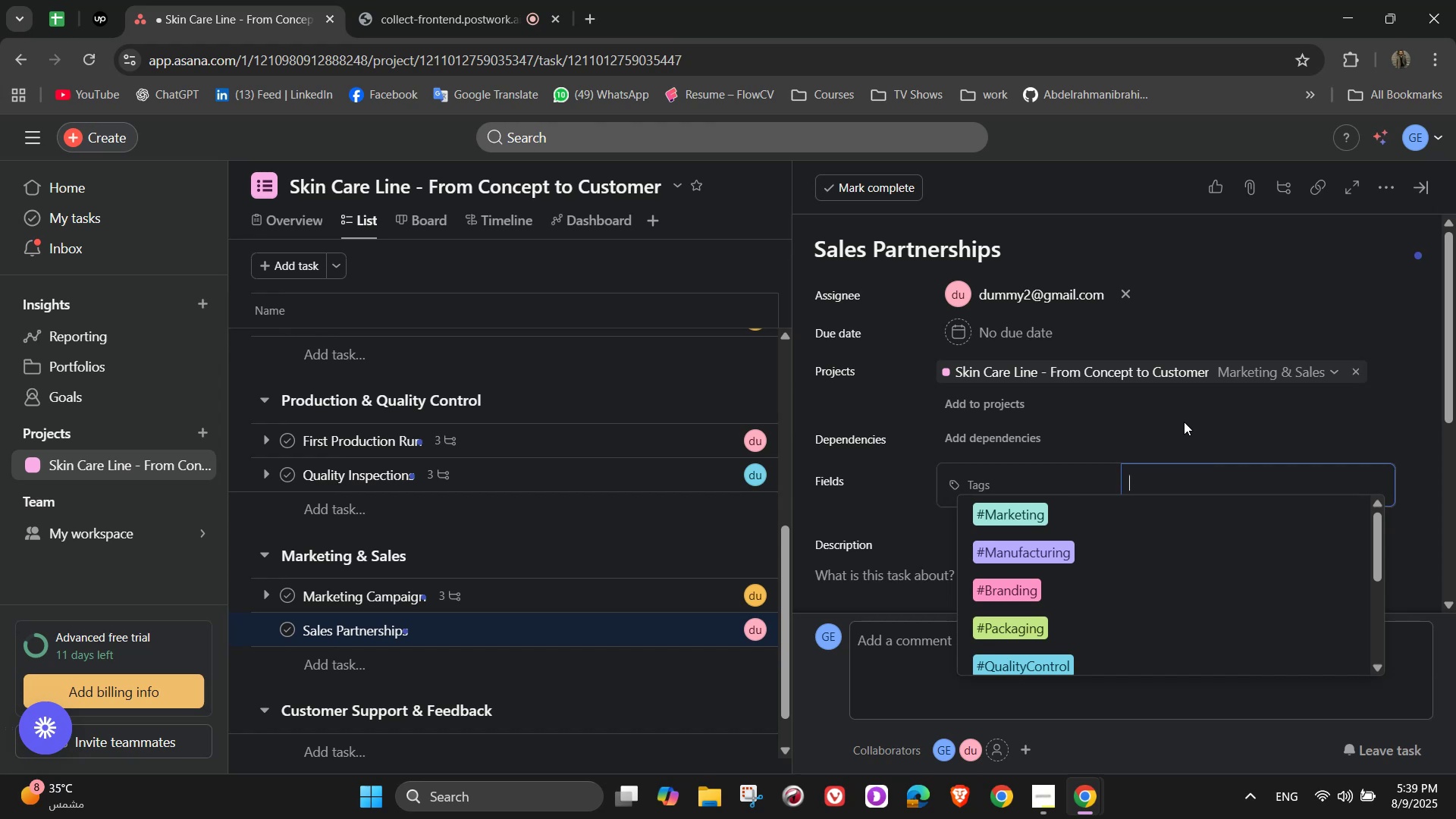 
wait(11.56)
 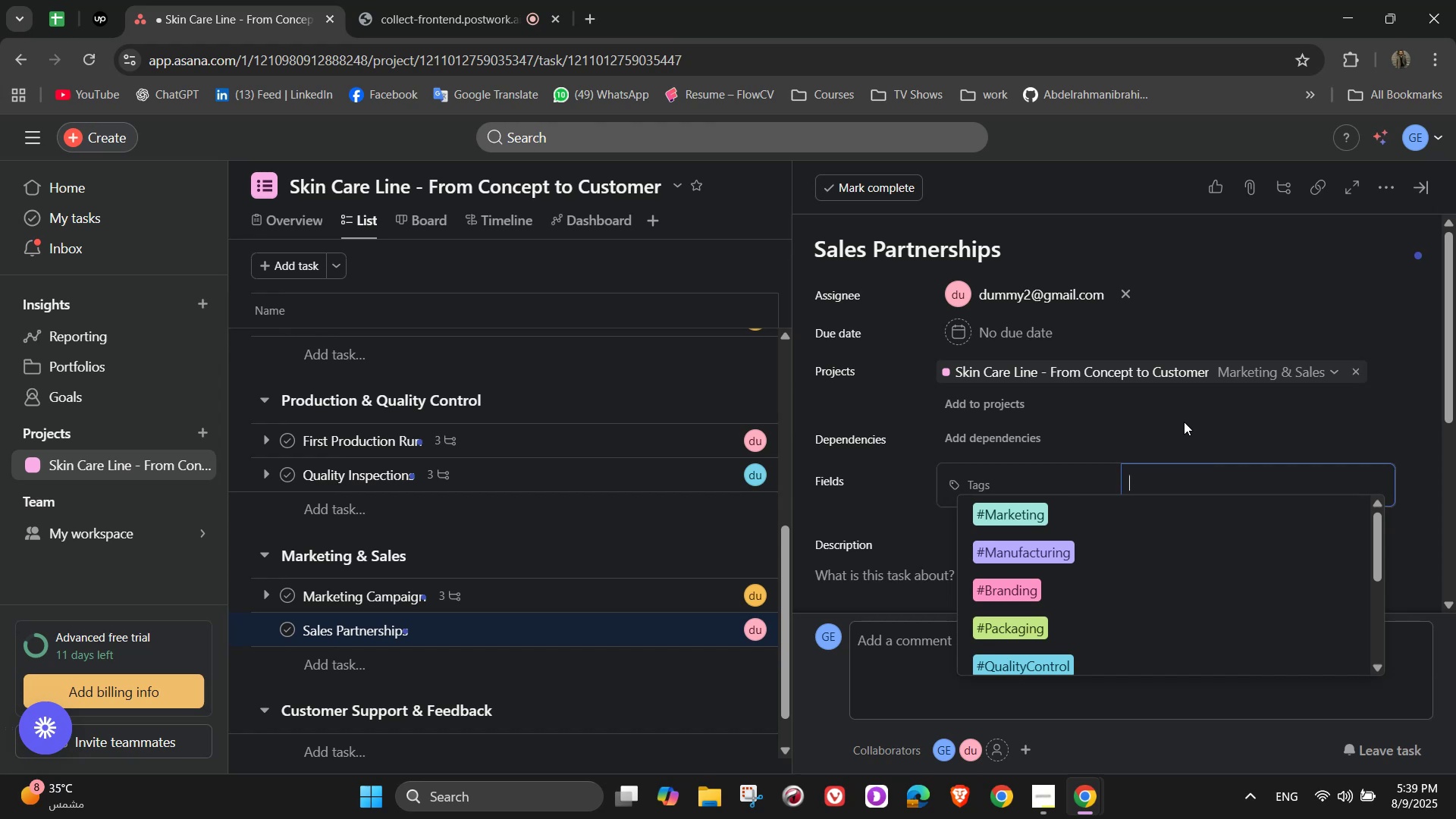 
key(S)
 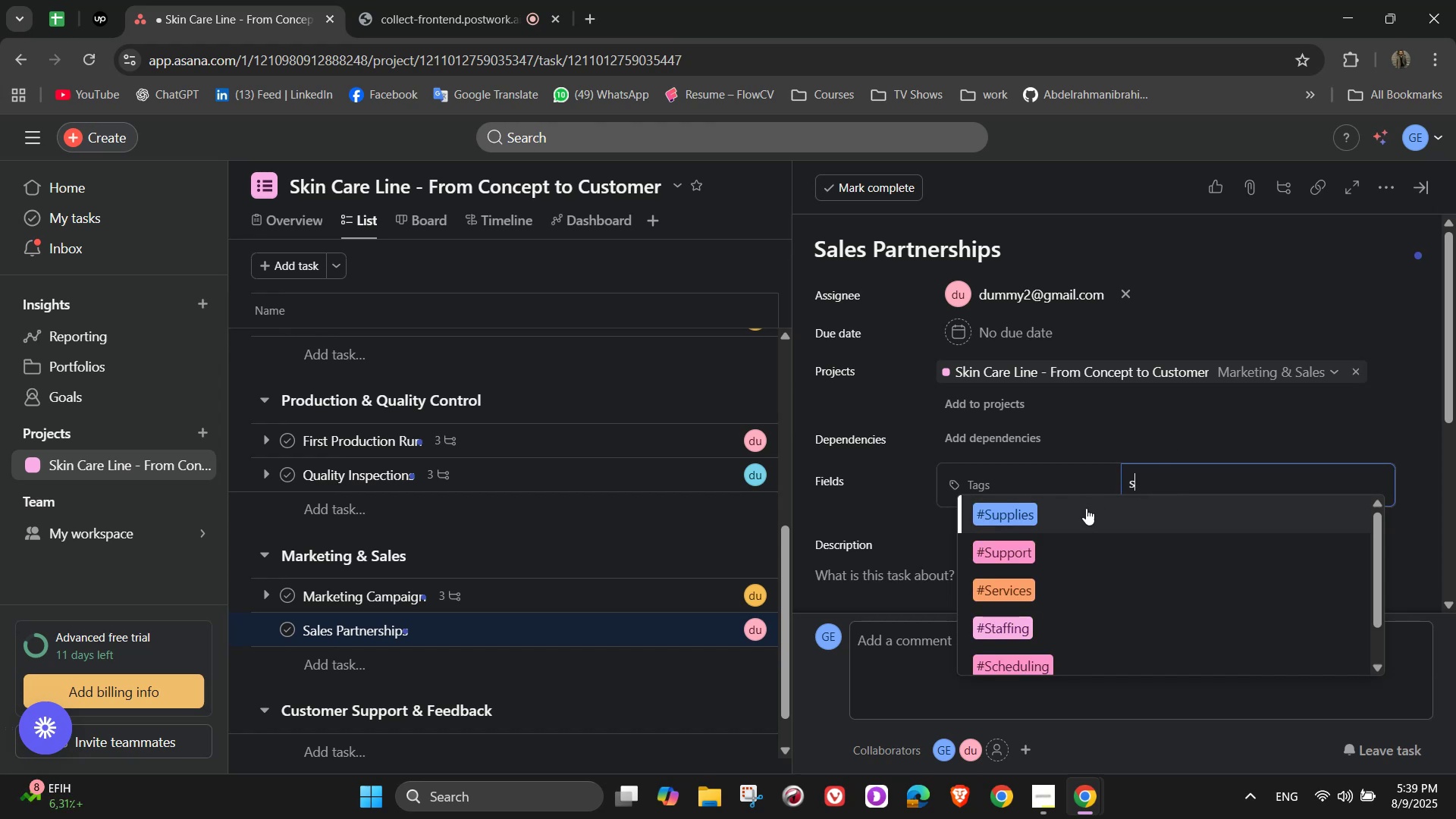 
scroll: coordinate [1036, 592], scroll_direction: down, amount: 2.0
 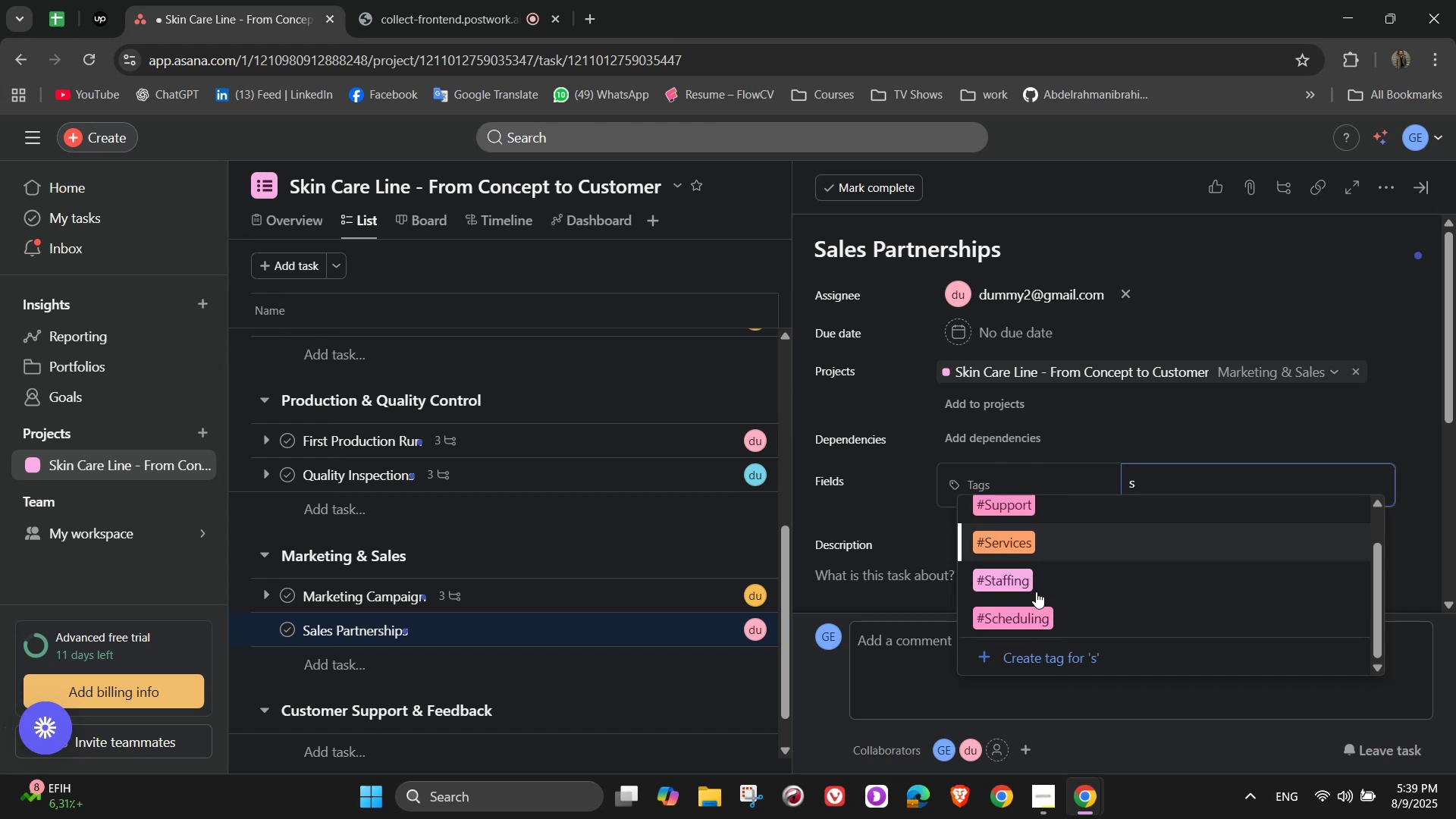 
scroll: coordinate [1036, 590], scroll_direction: up, amount: 3.0
 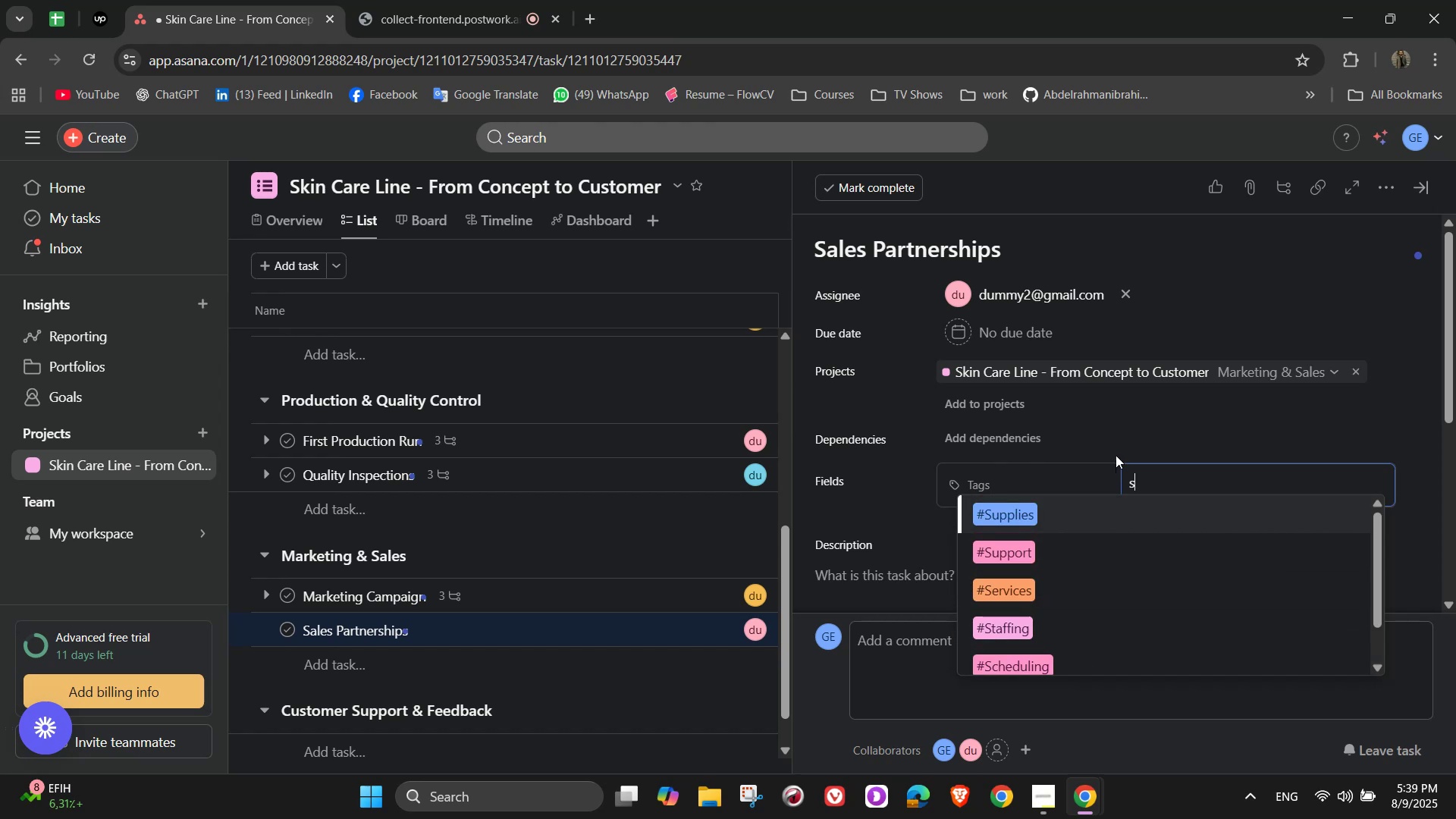 
key(Backspace)
type(#Sales)
 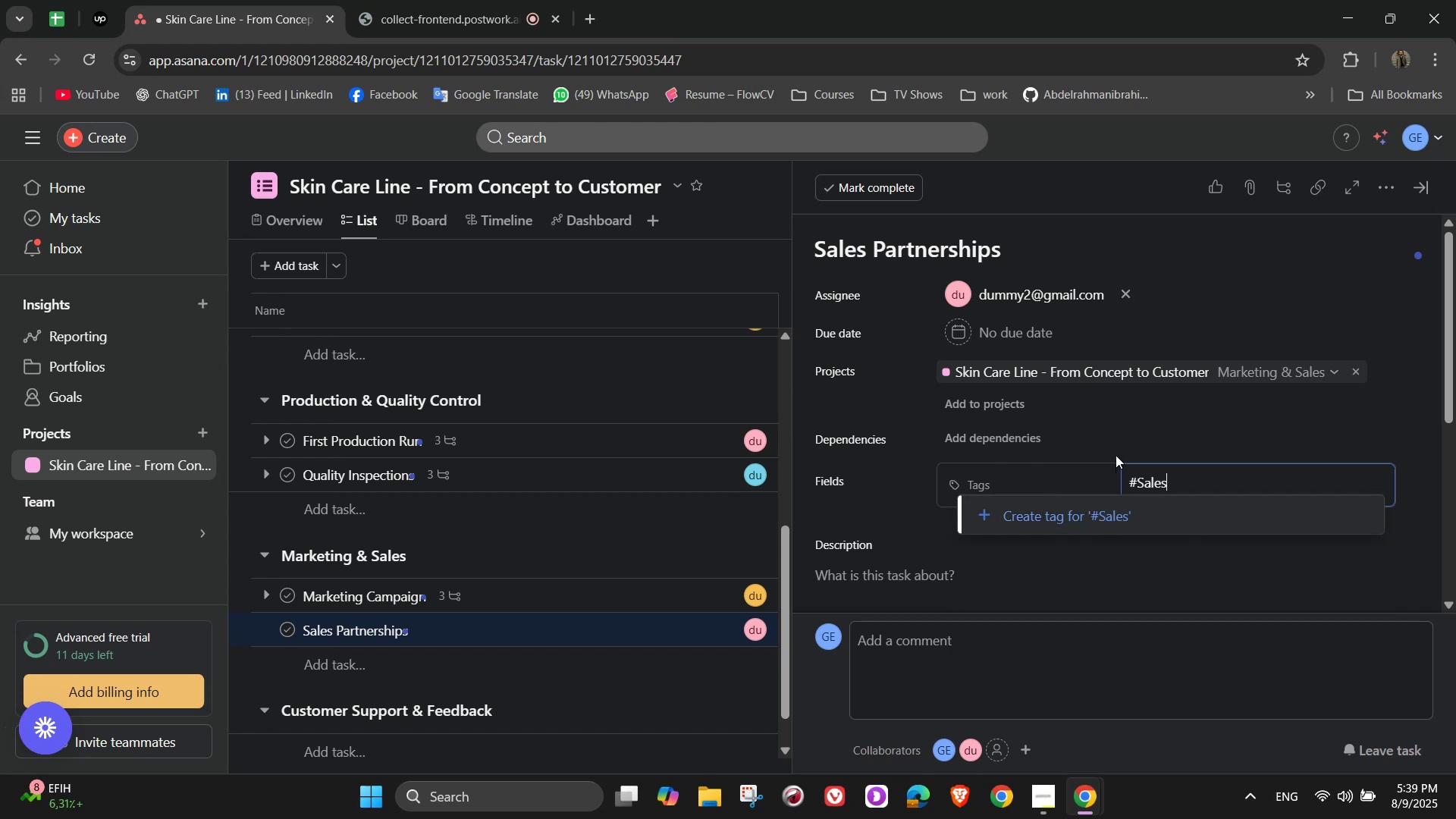 
left_click([1216, 514])
 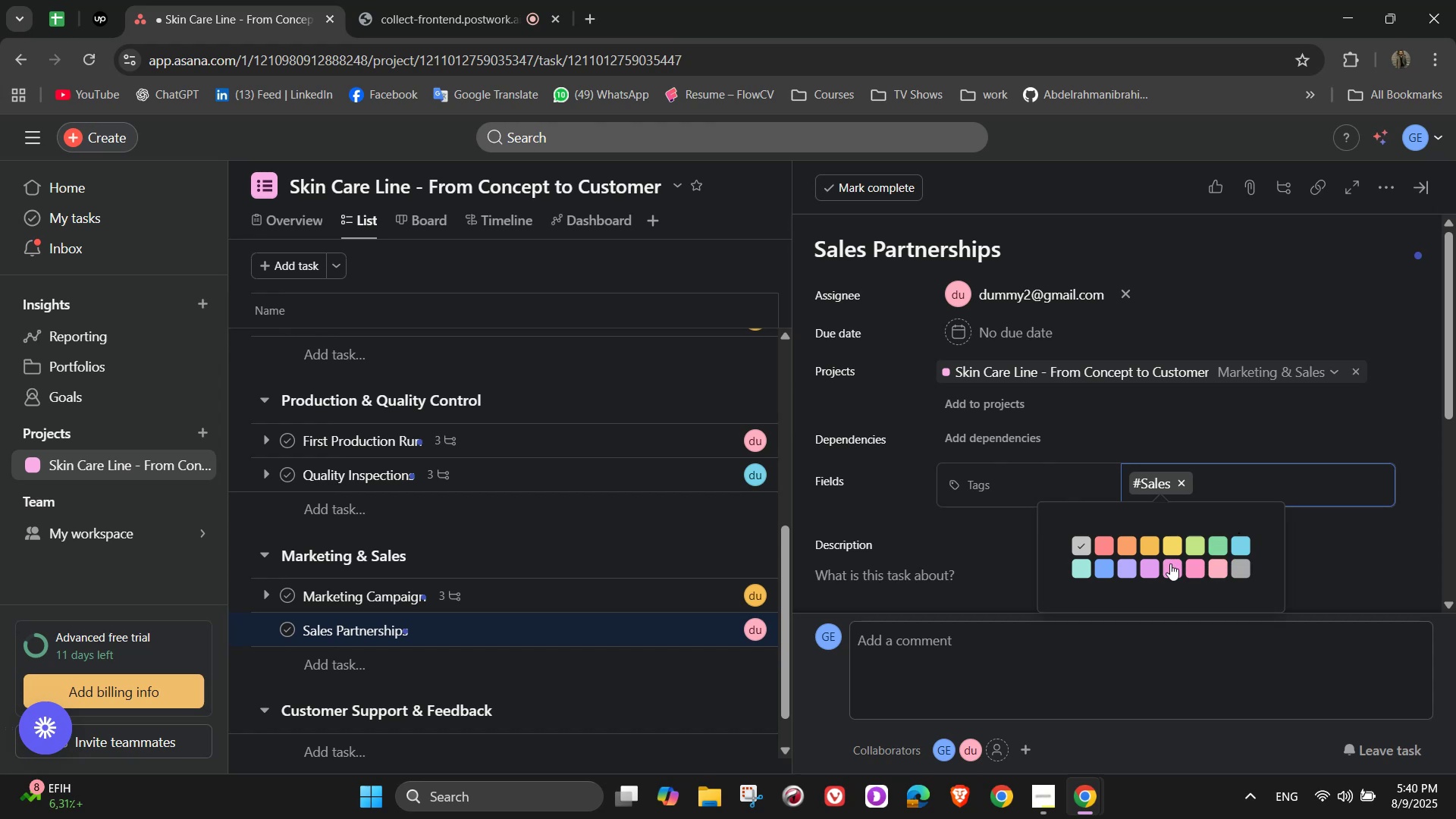 
left_click([1120, 568])
 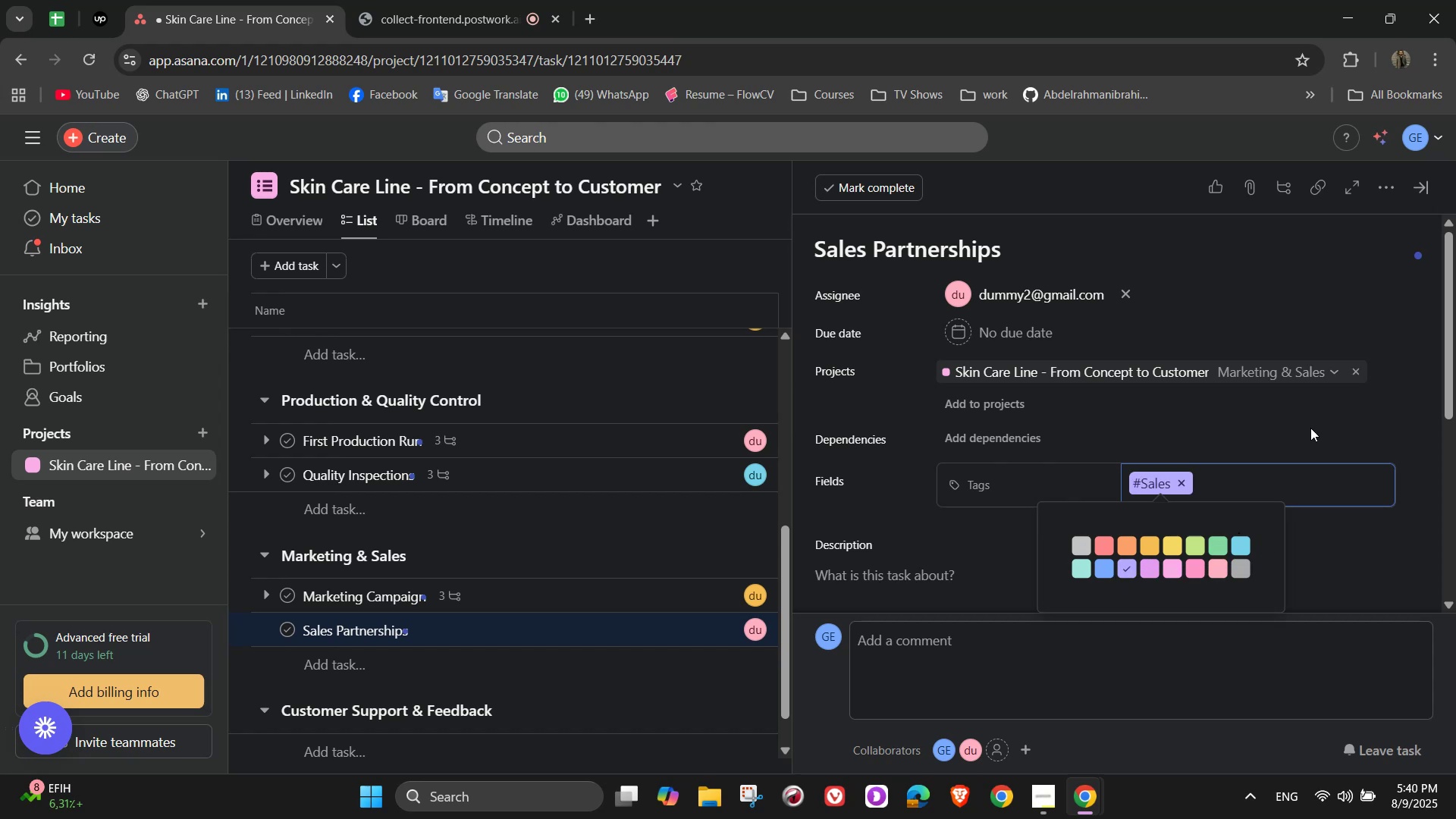 
left_click([1309, 419])
 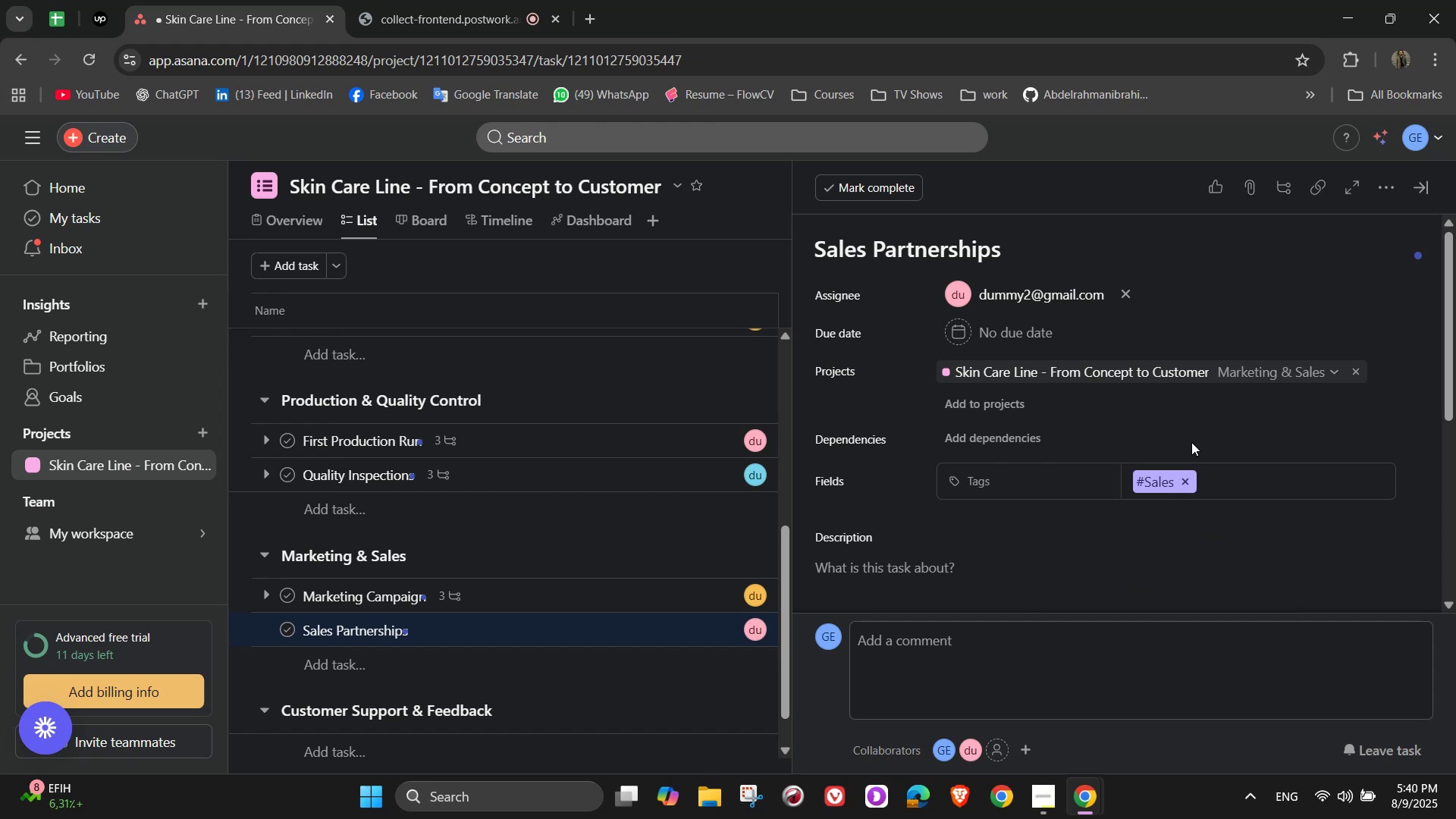 
left_click([1043, 563])
 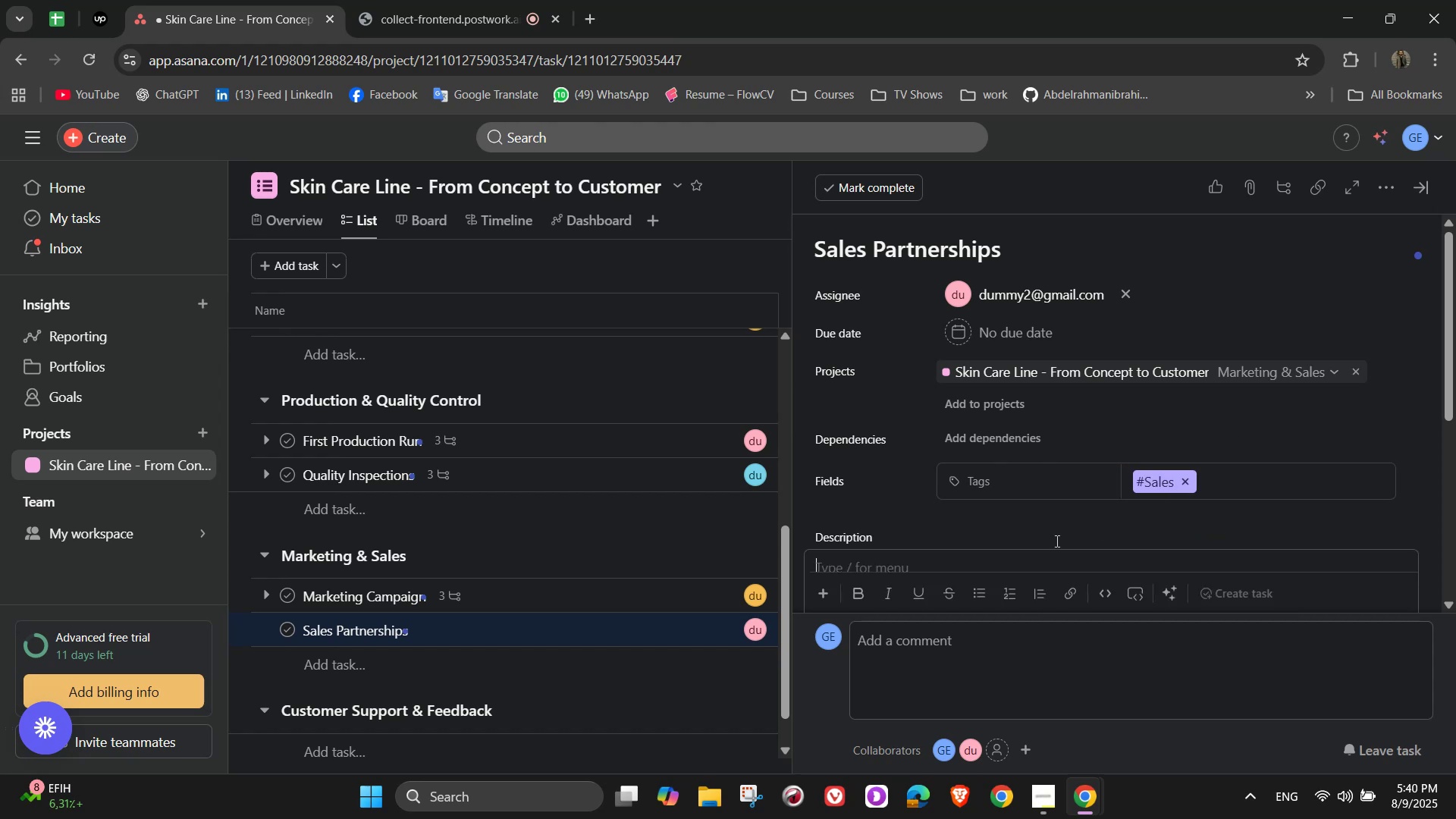 
scroll: coordinate [1097, 498], scroll_direction: down, amount: 1.0
 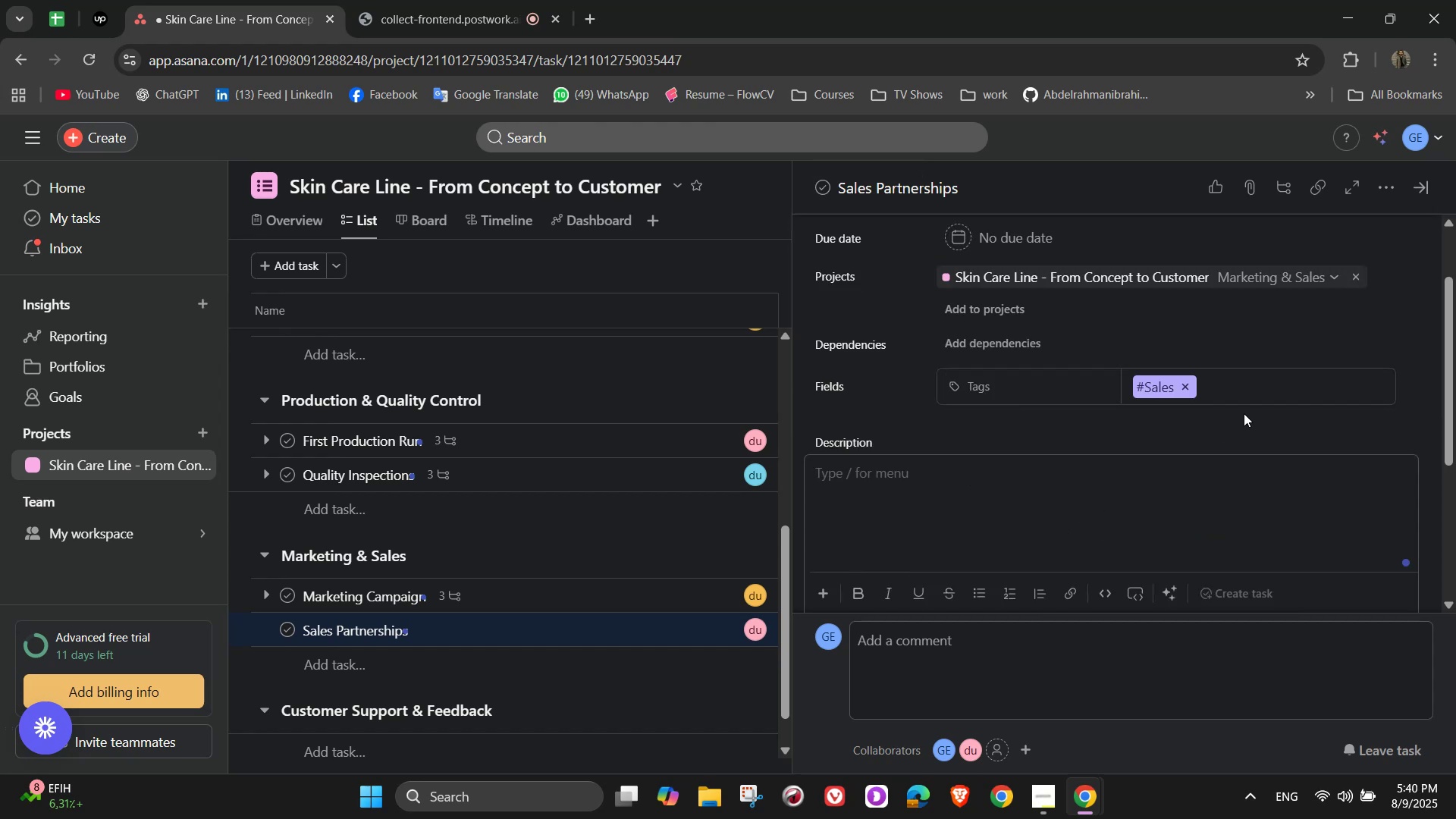 
type(Distribute products through stores and online platforms)
 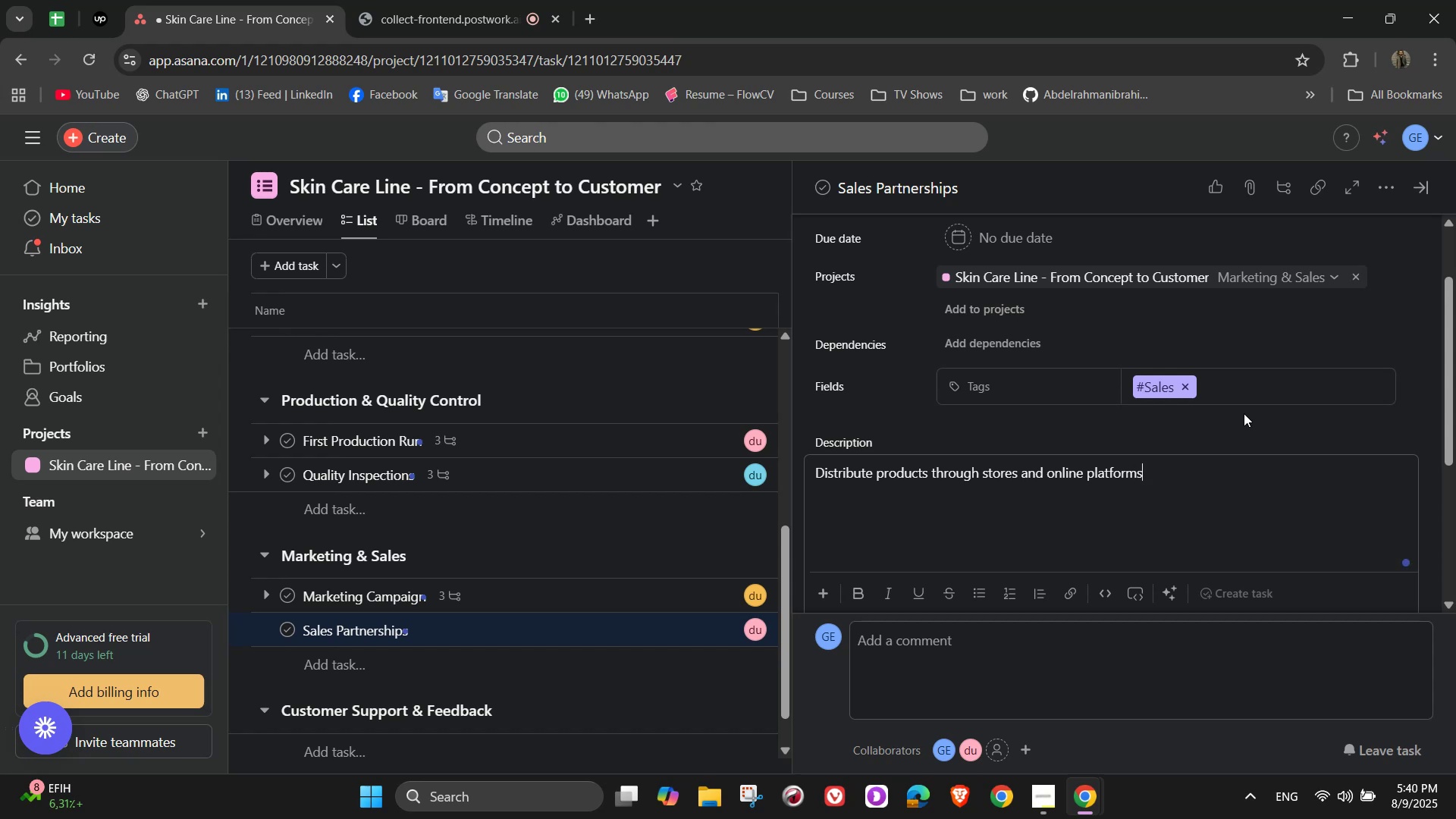 
scroll: coordinate [1212, 431], scroll_direction: down, amount: 3.0
 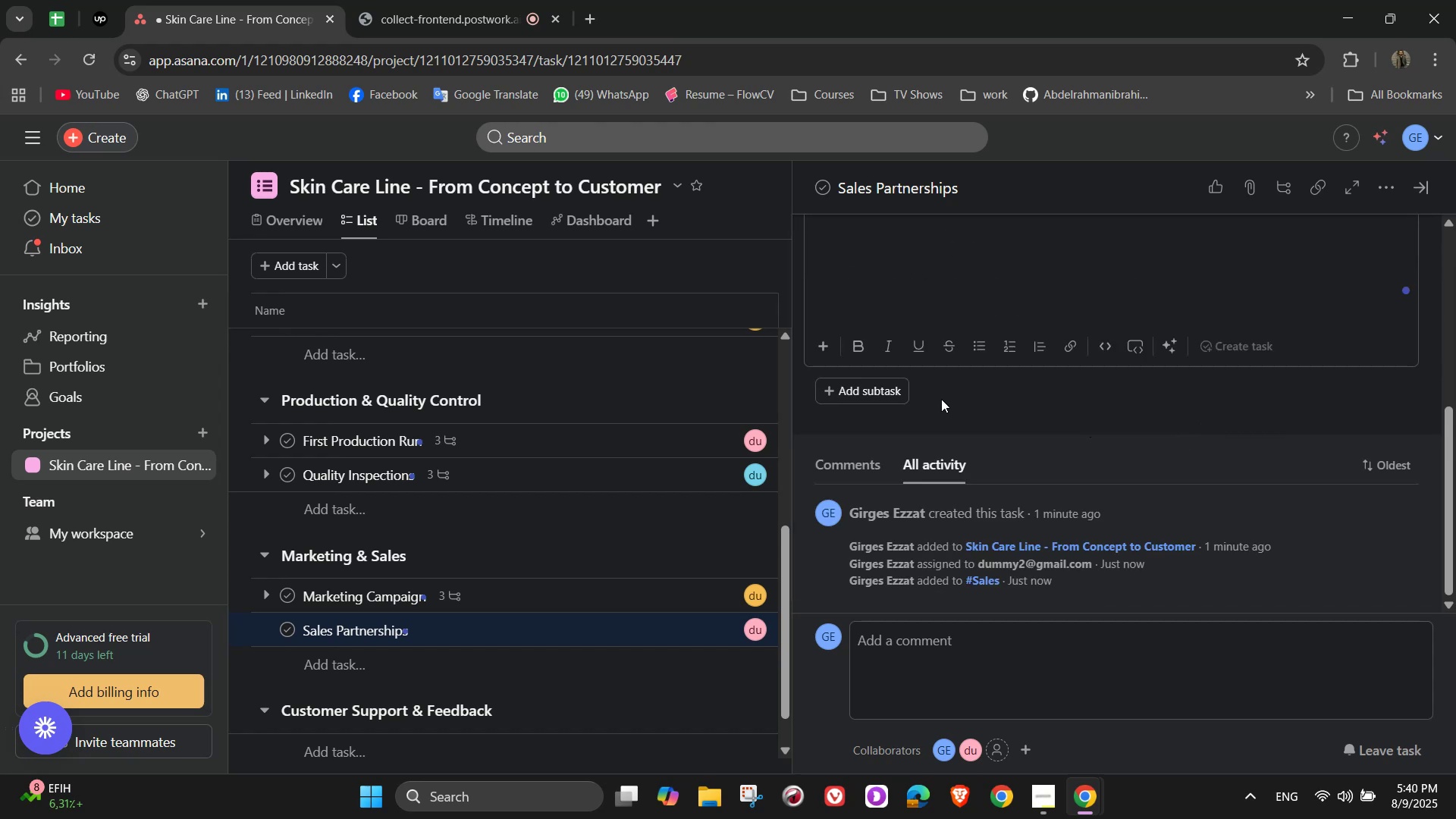 
left_click([946, 399])
 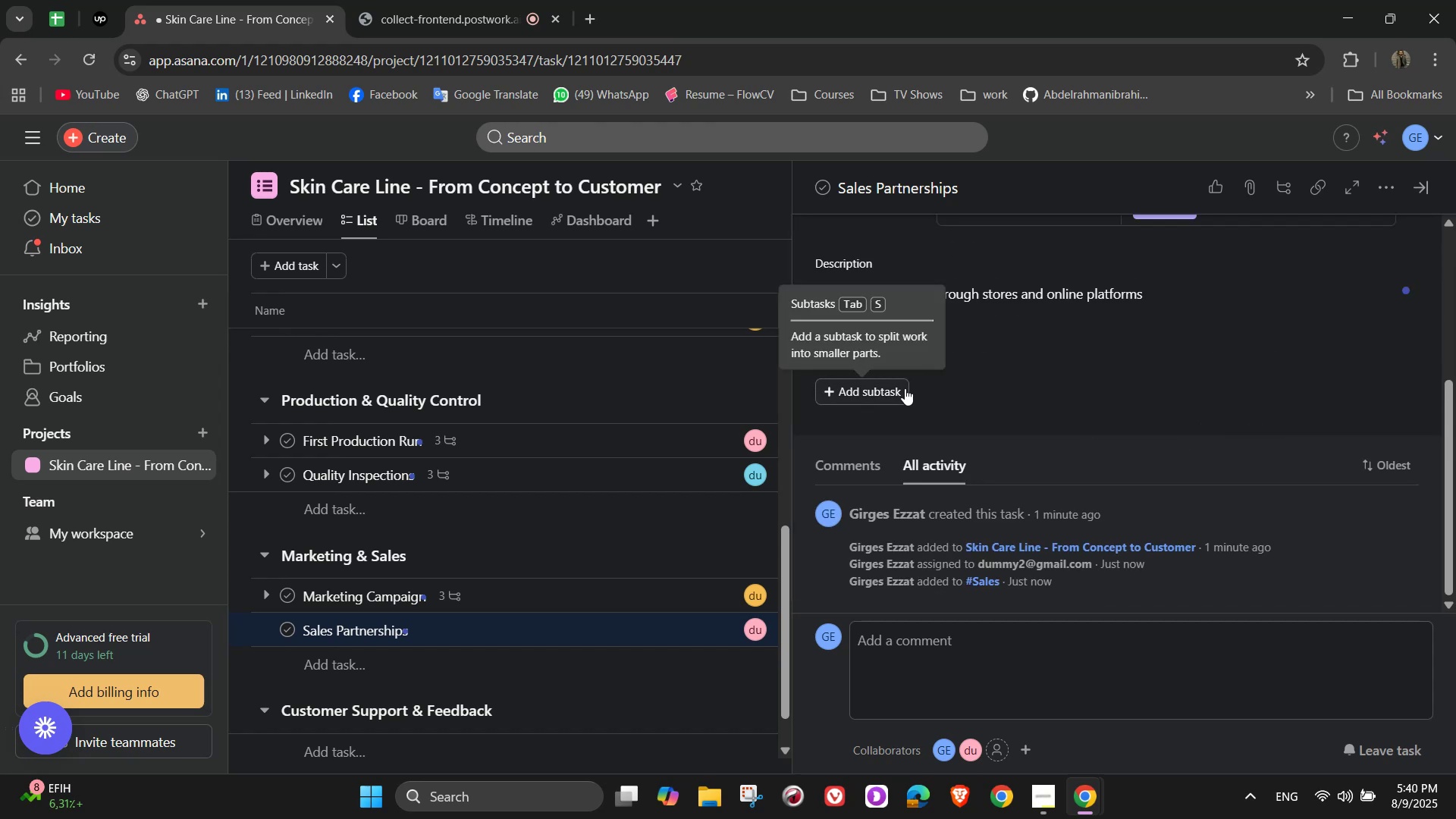 
left_click([903, 393])
 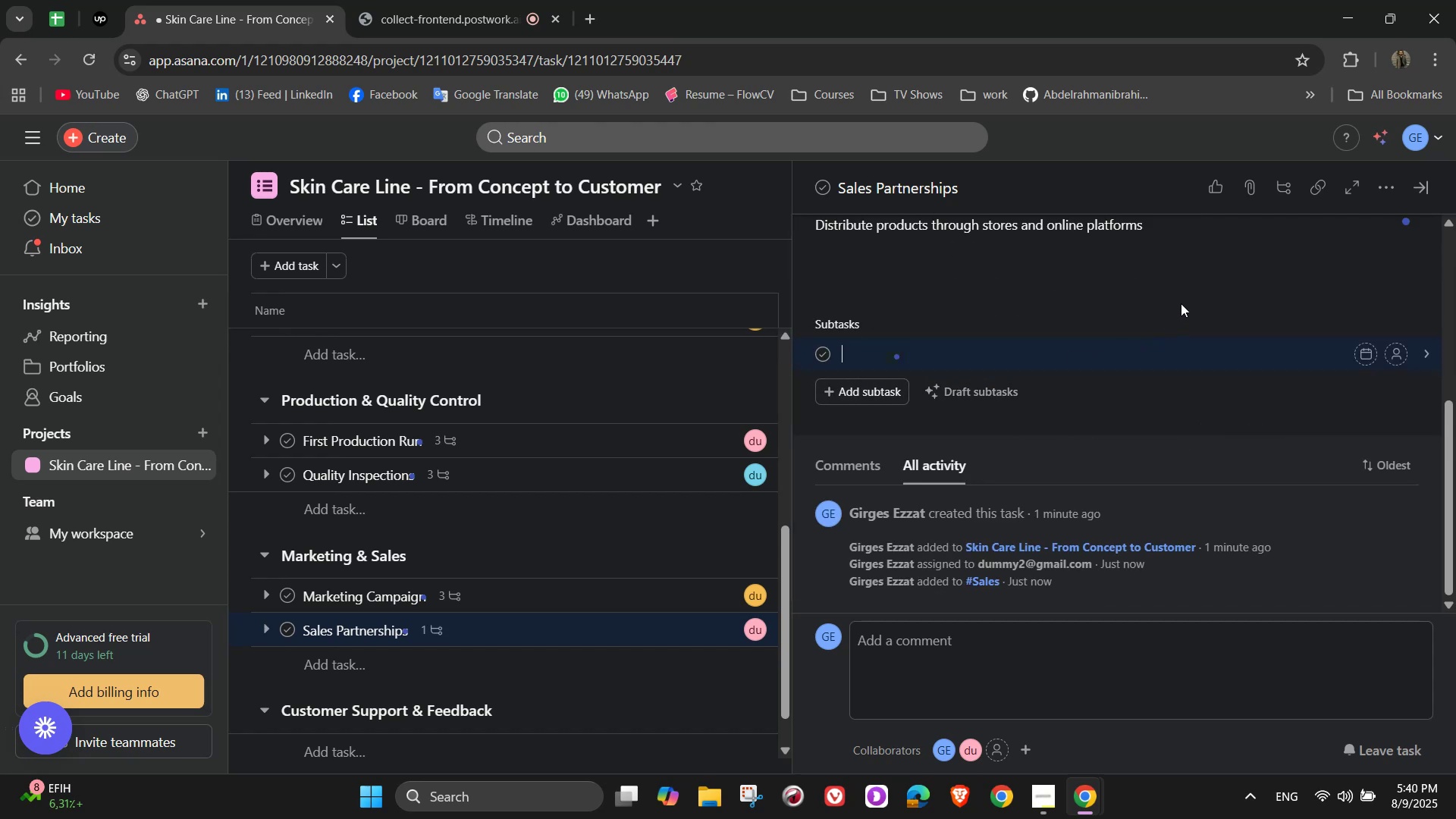 
type(Contact retailers)
 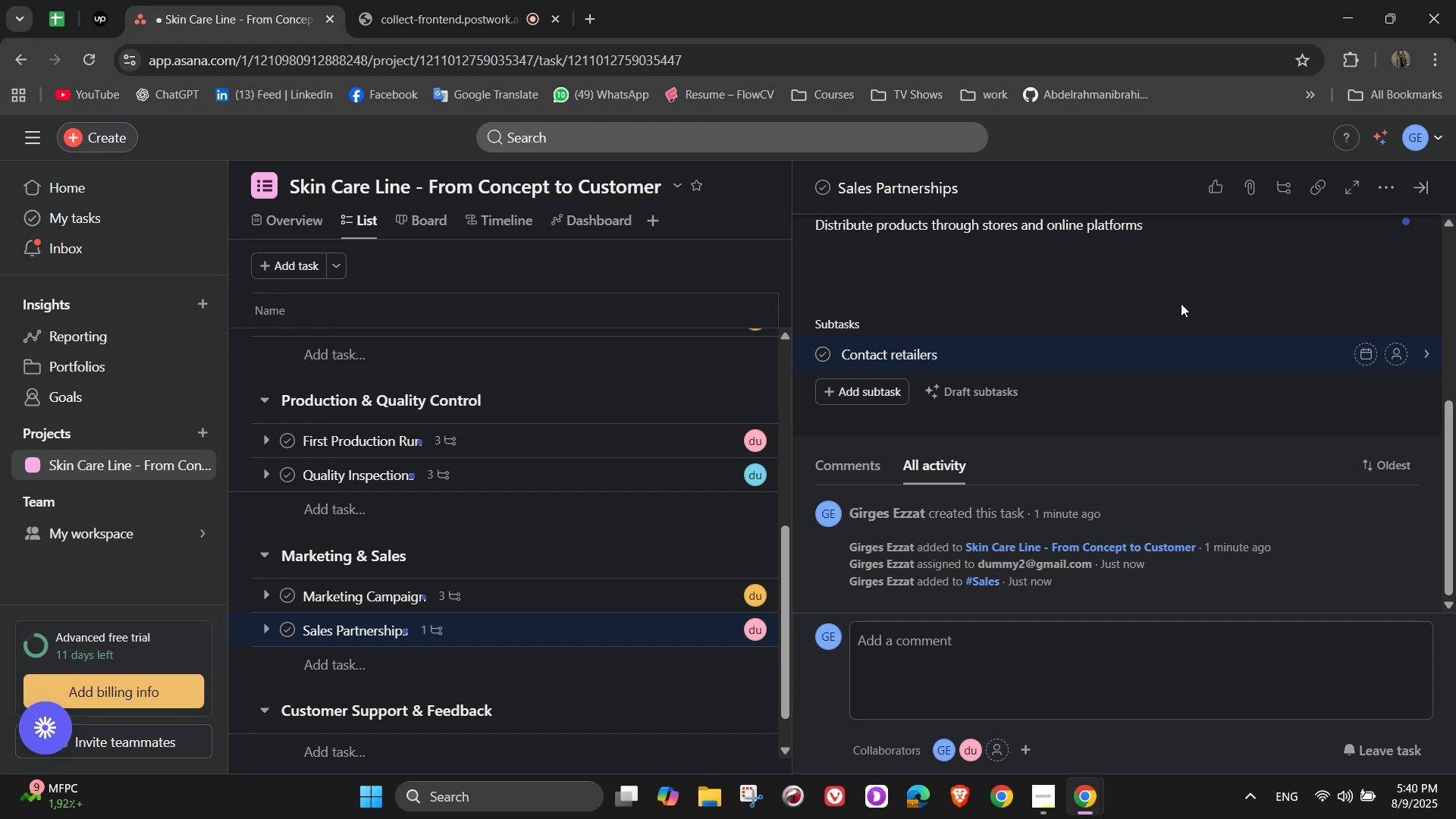 
key(Enter)
 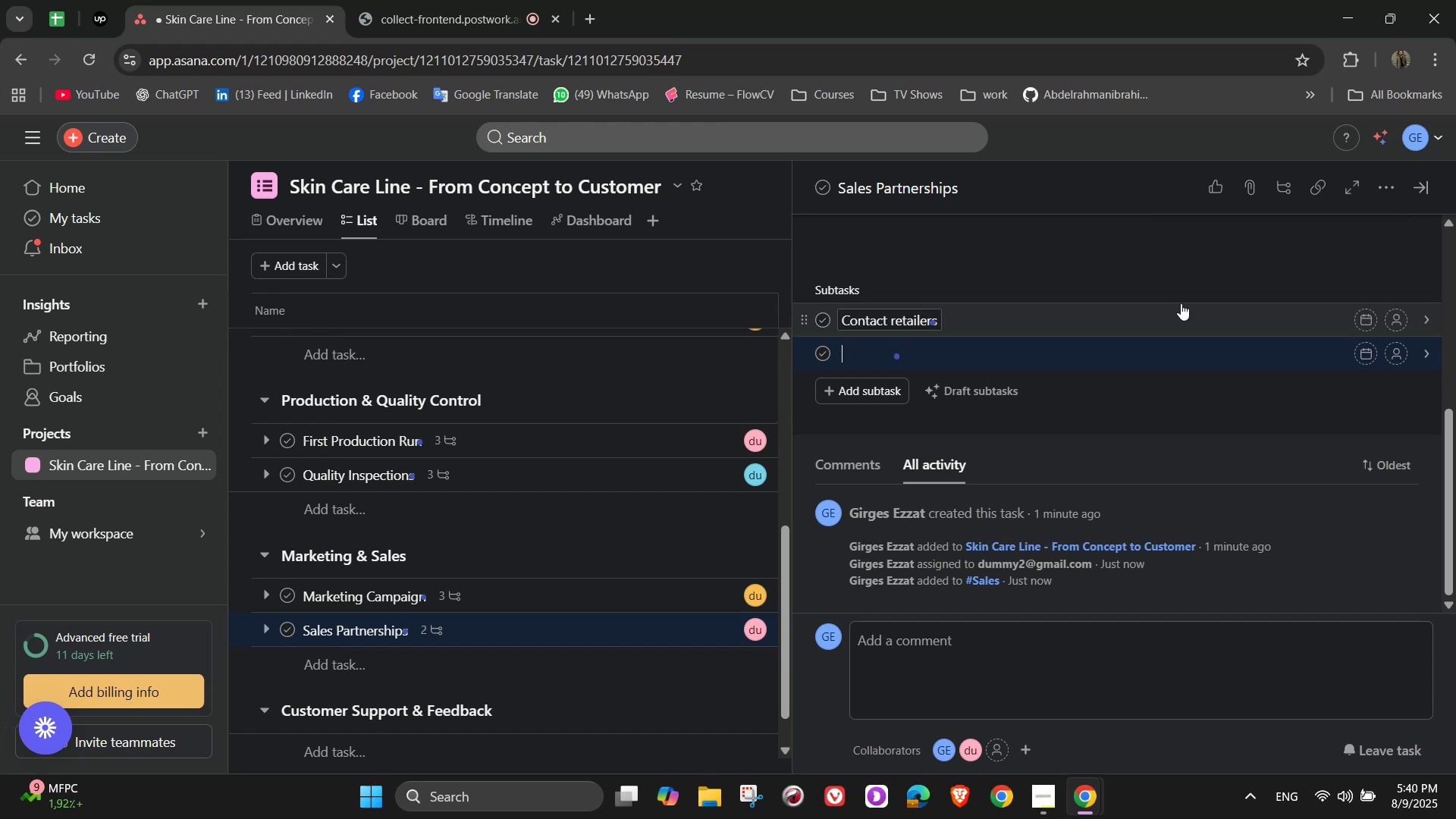 
type(Negotiate terms)
 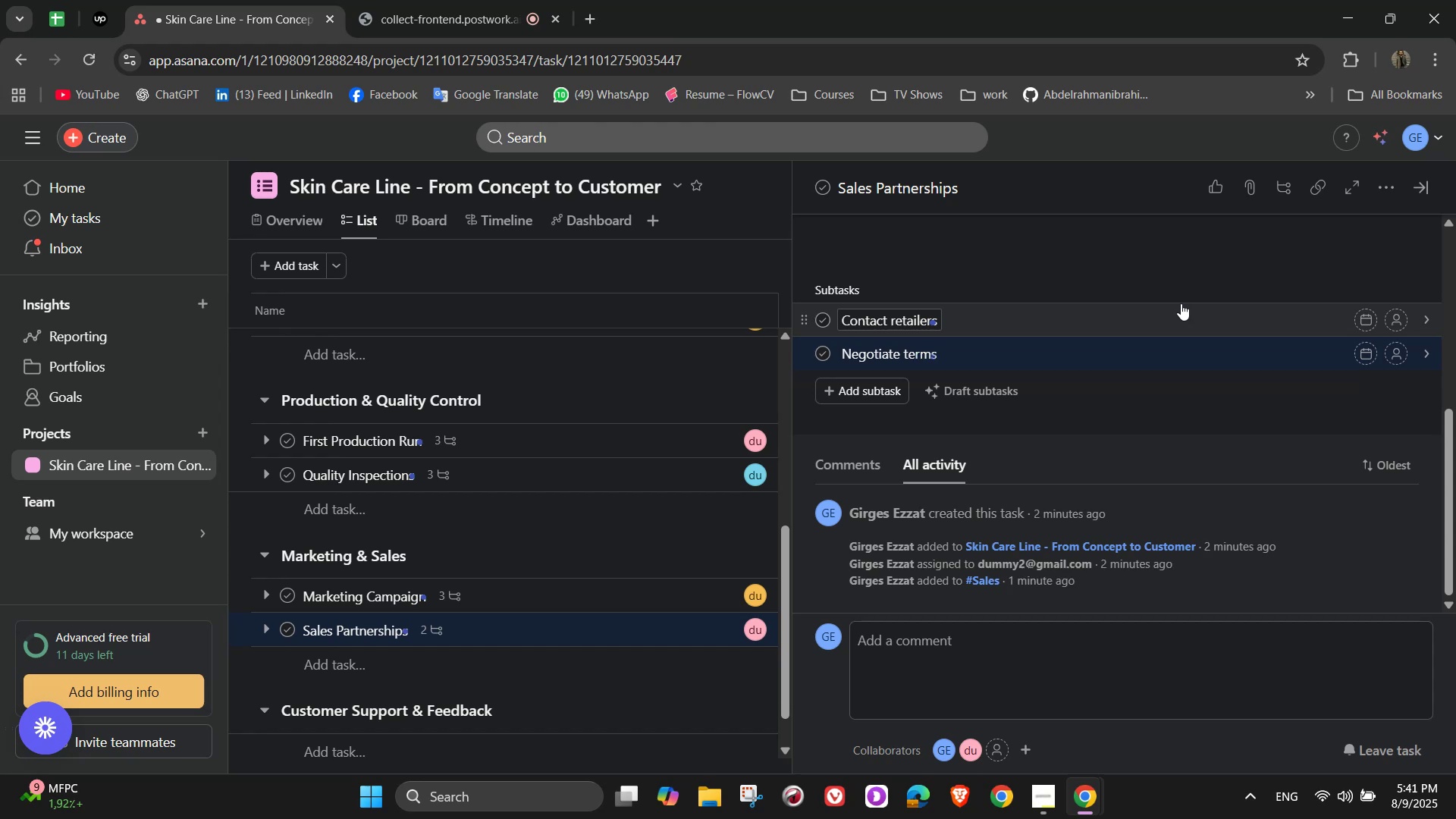 
key(Enter)
 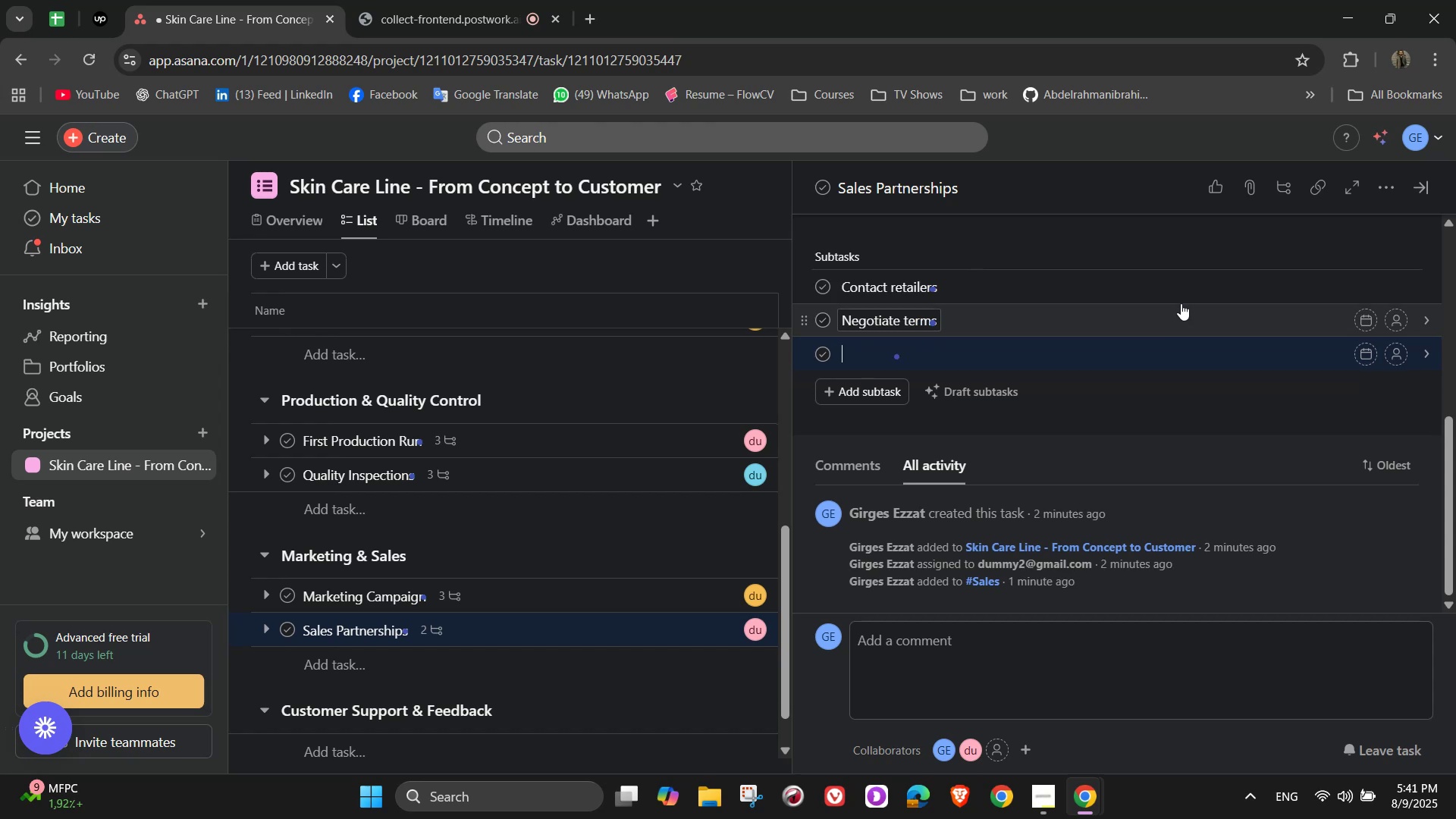 
type(Set up online dto)
key(Backspace)
key(Backspace)
key(Backspace)
type(store)
 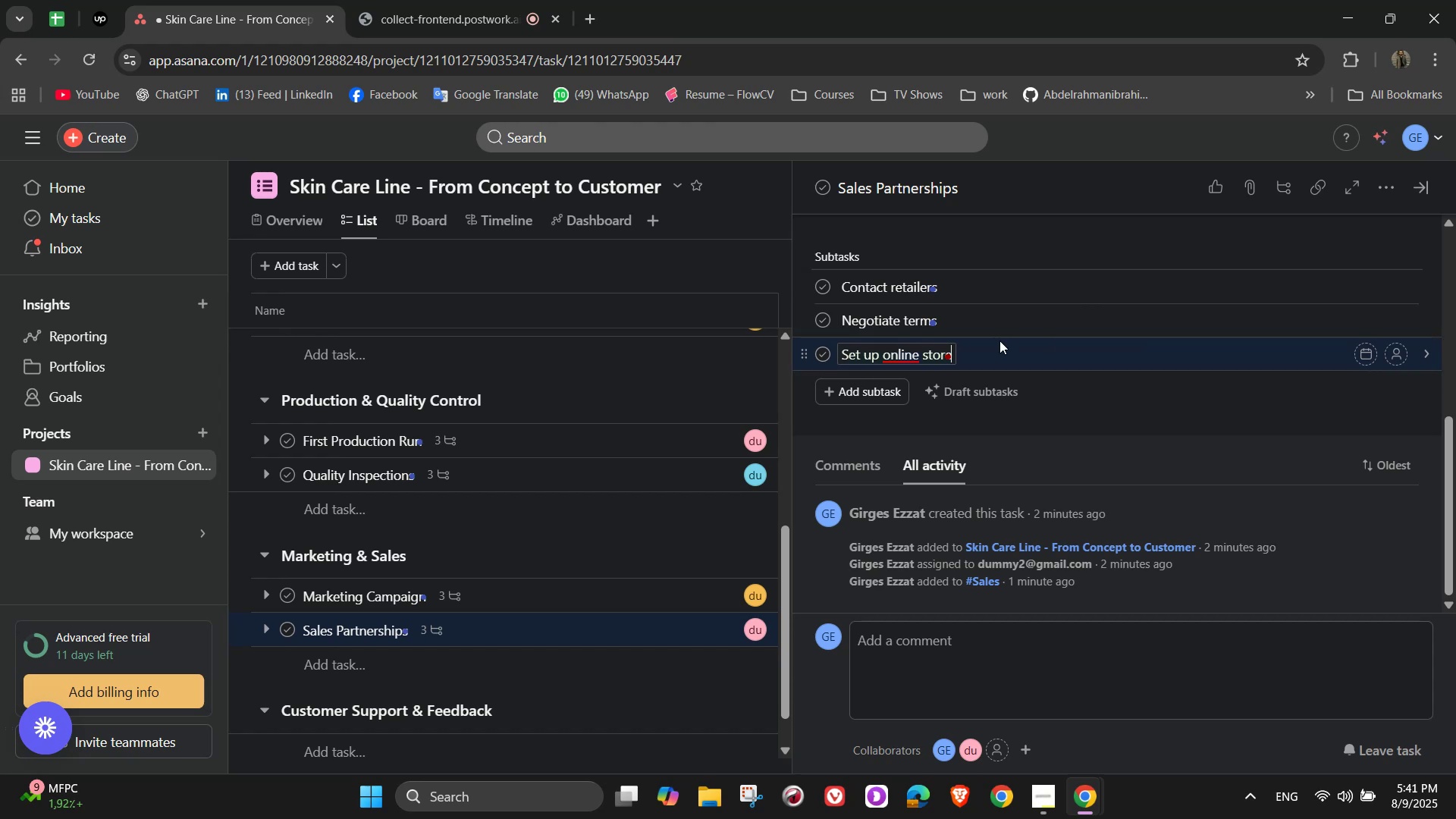 
wait(13.73)
 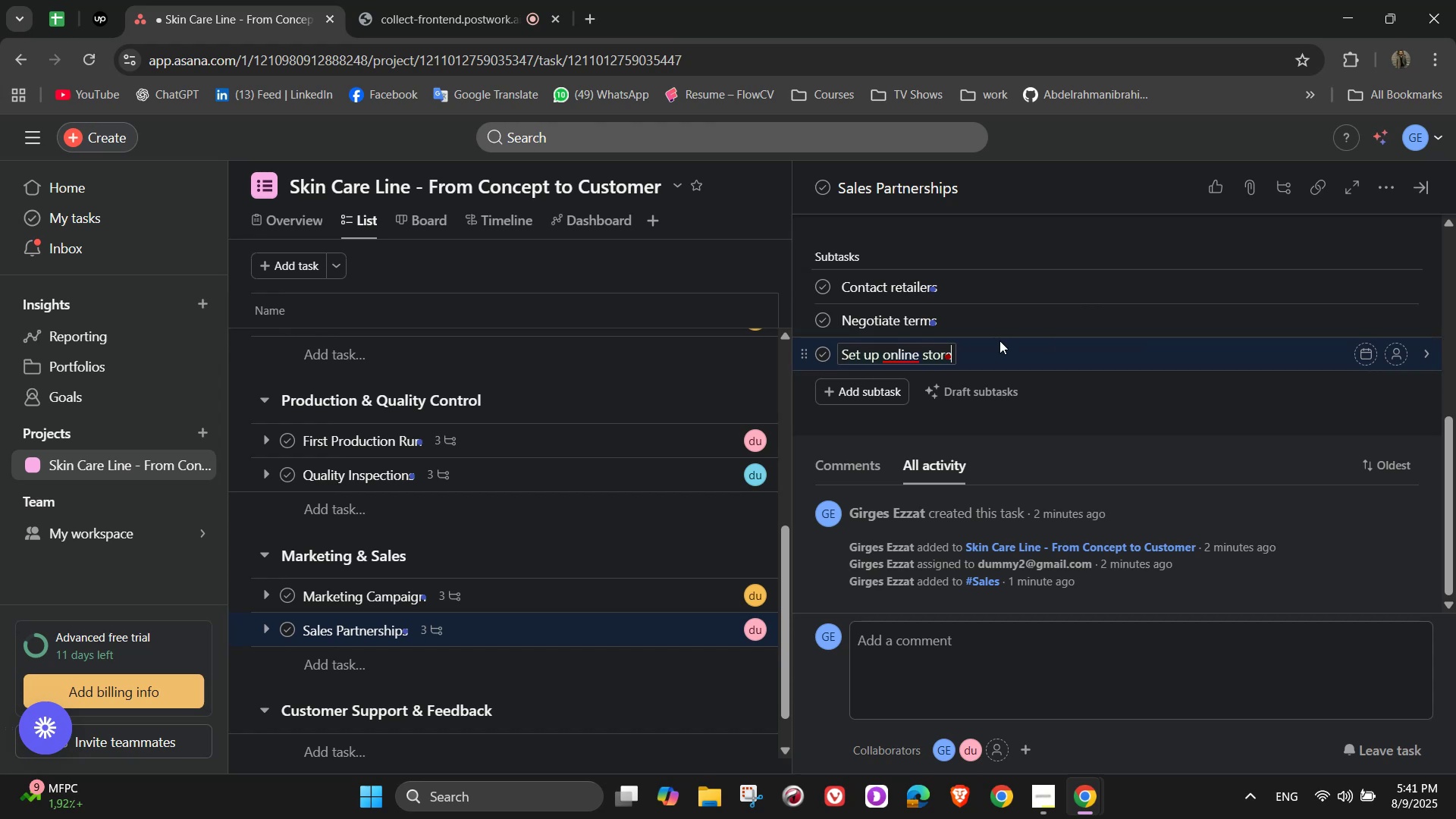 
left_click([1401, 285])
 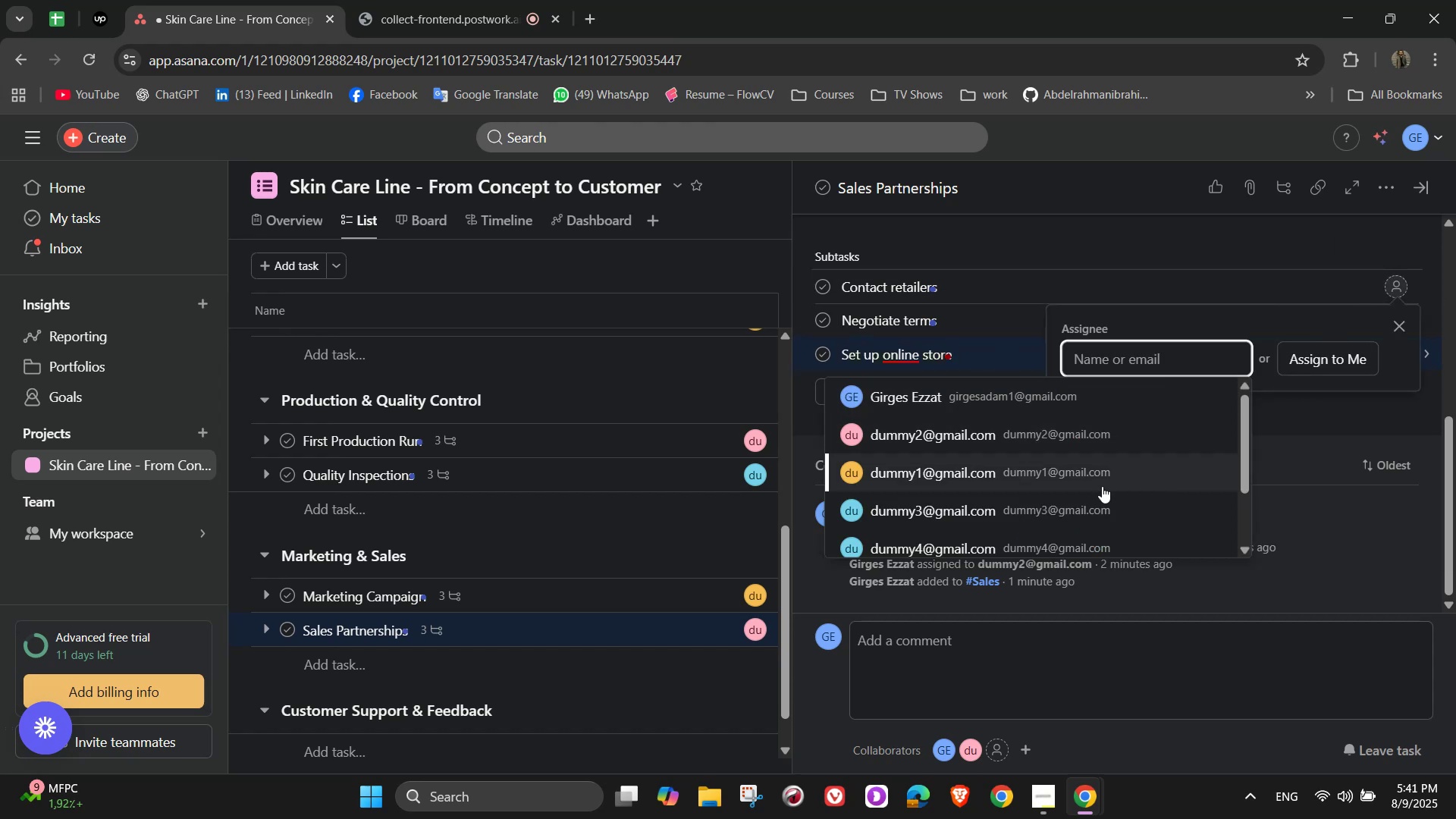 
left_click_drag(start_coordinate=[1094, 503], to_coordinate=[1097, 505])
 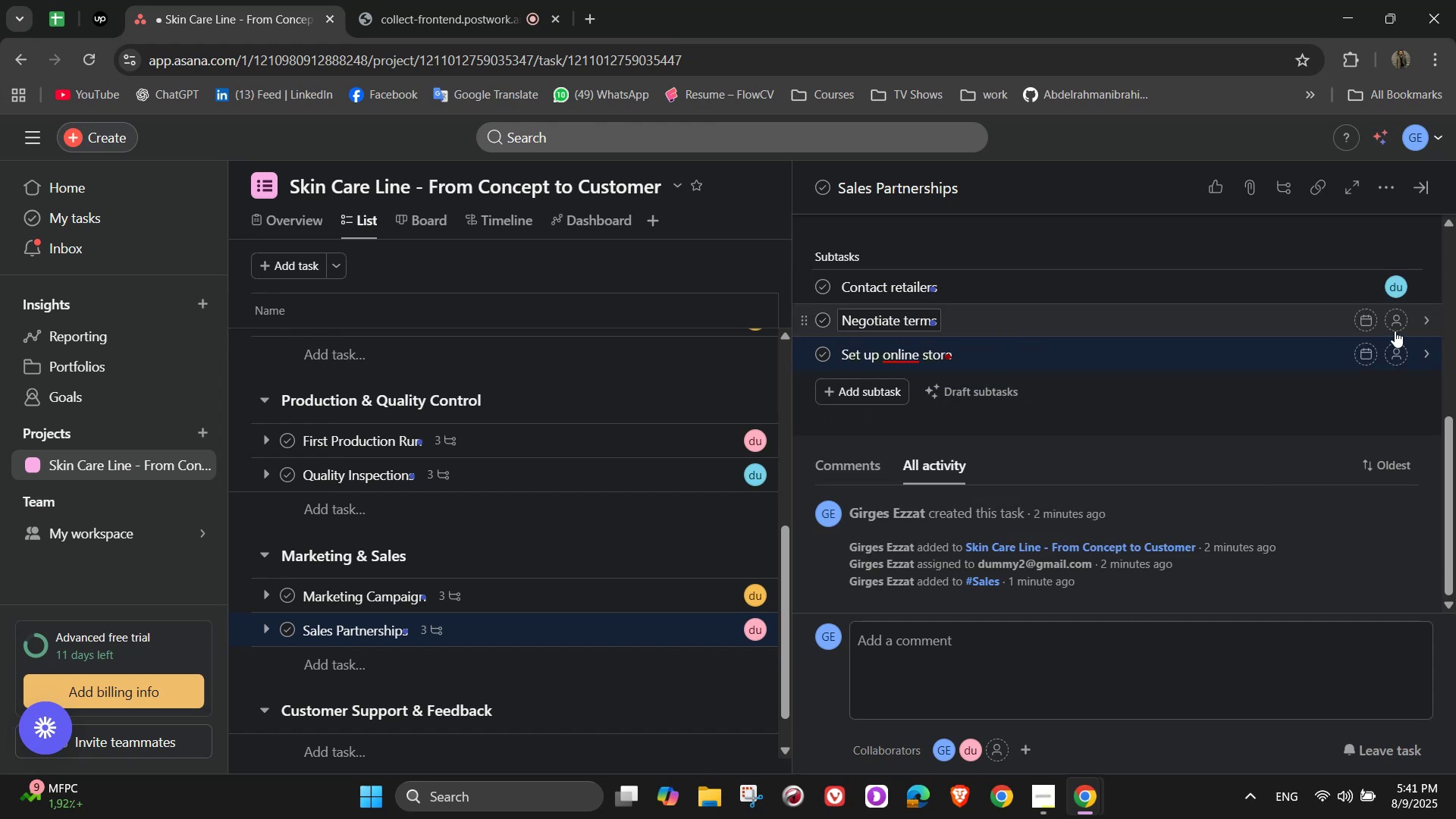 
left_click([1395, 324])
 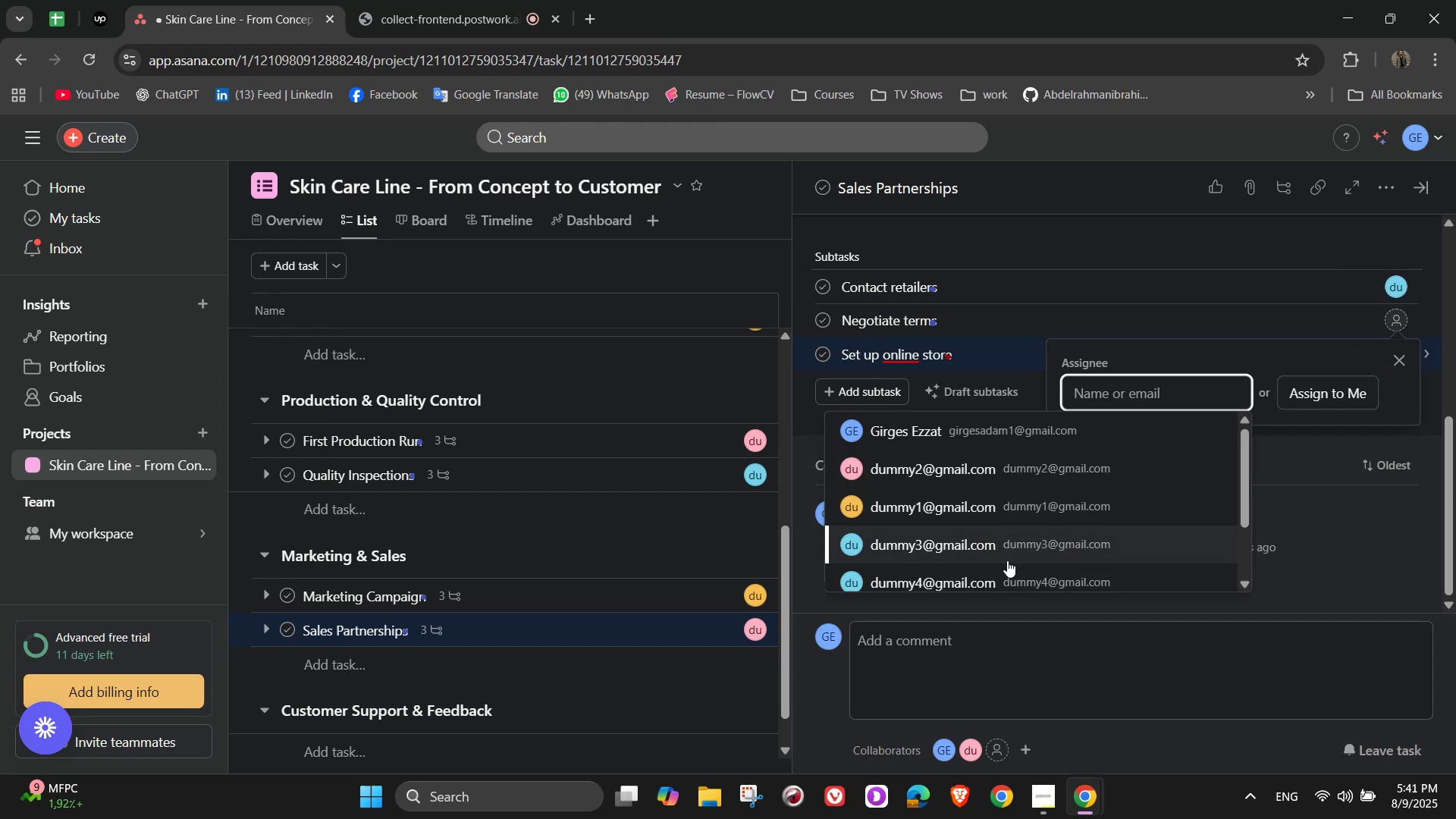 
left_click([1007, 576])
 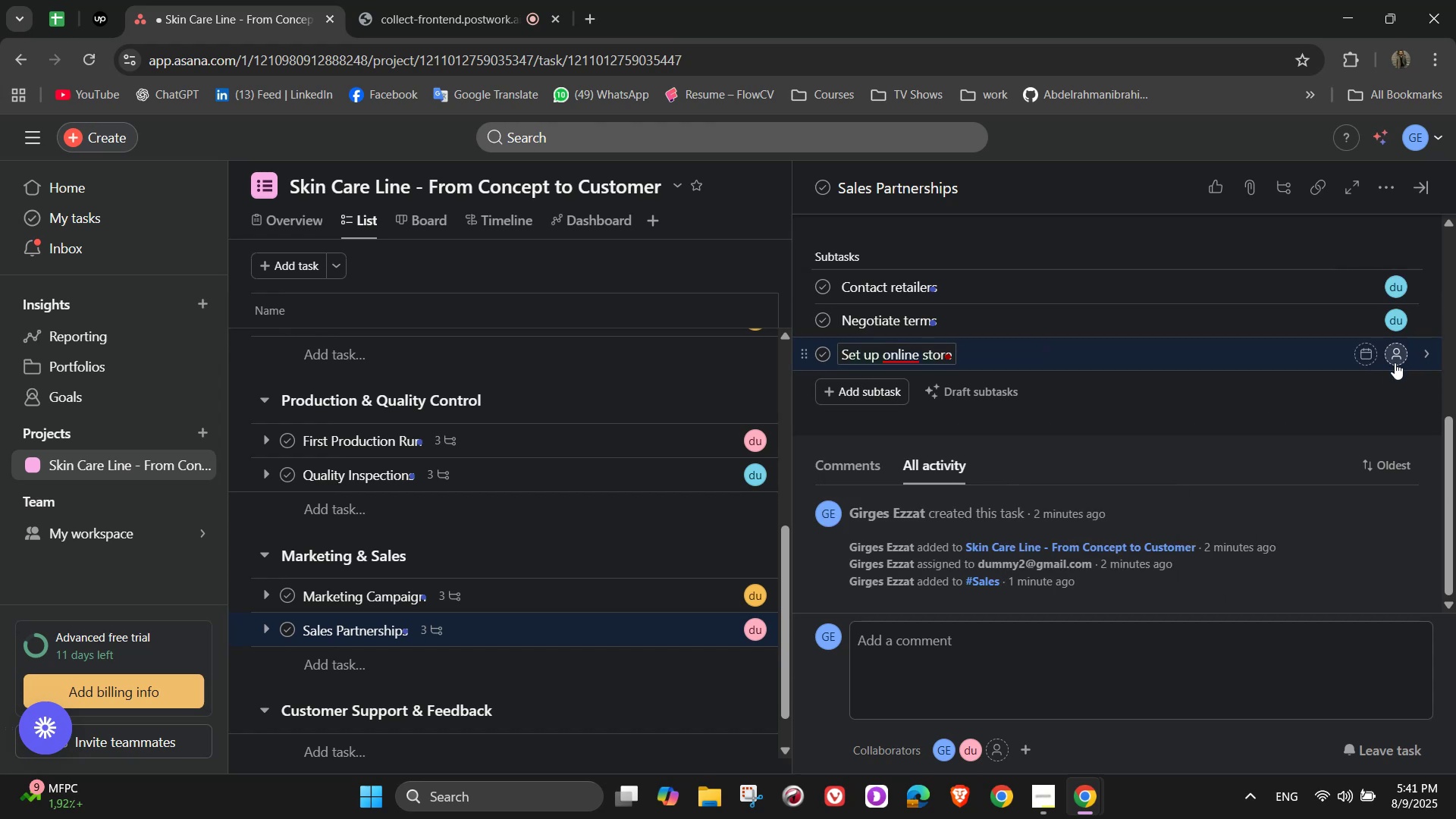 
left_click([1395, 362])
 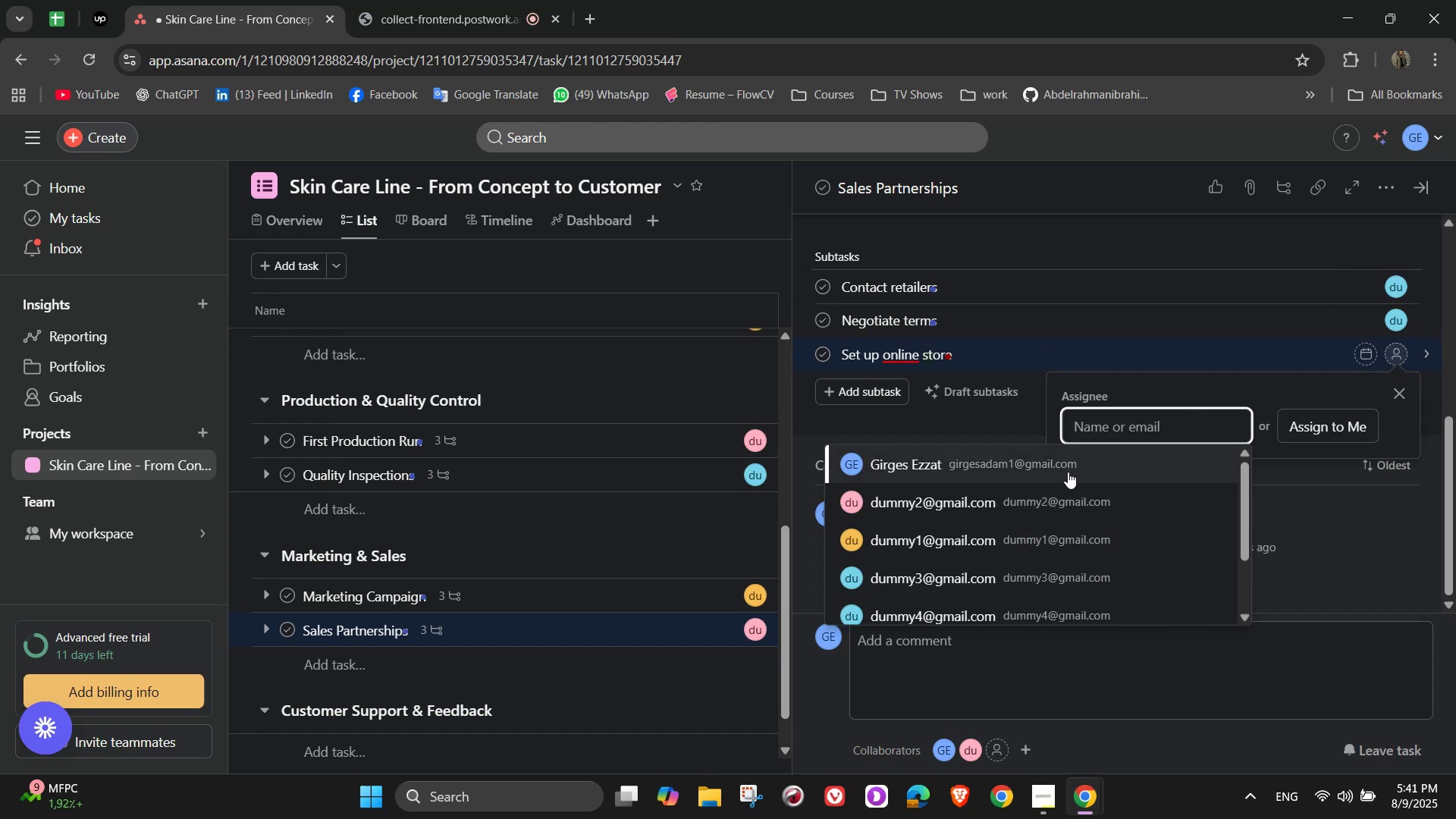 
left_click([1068, 472])
 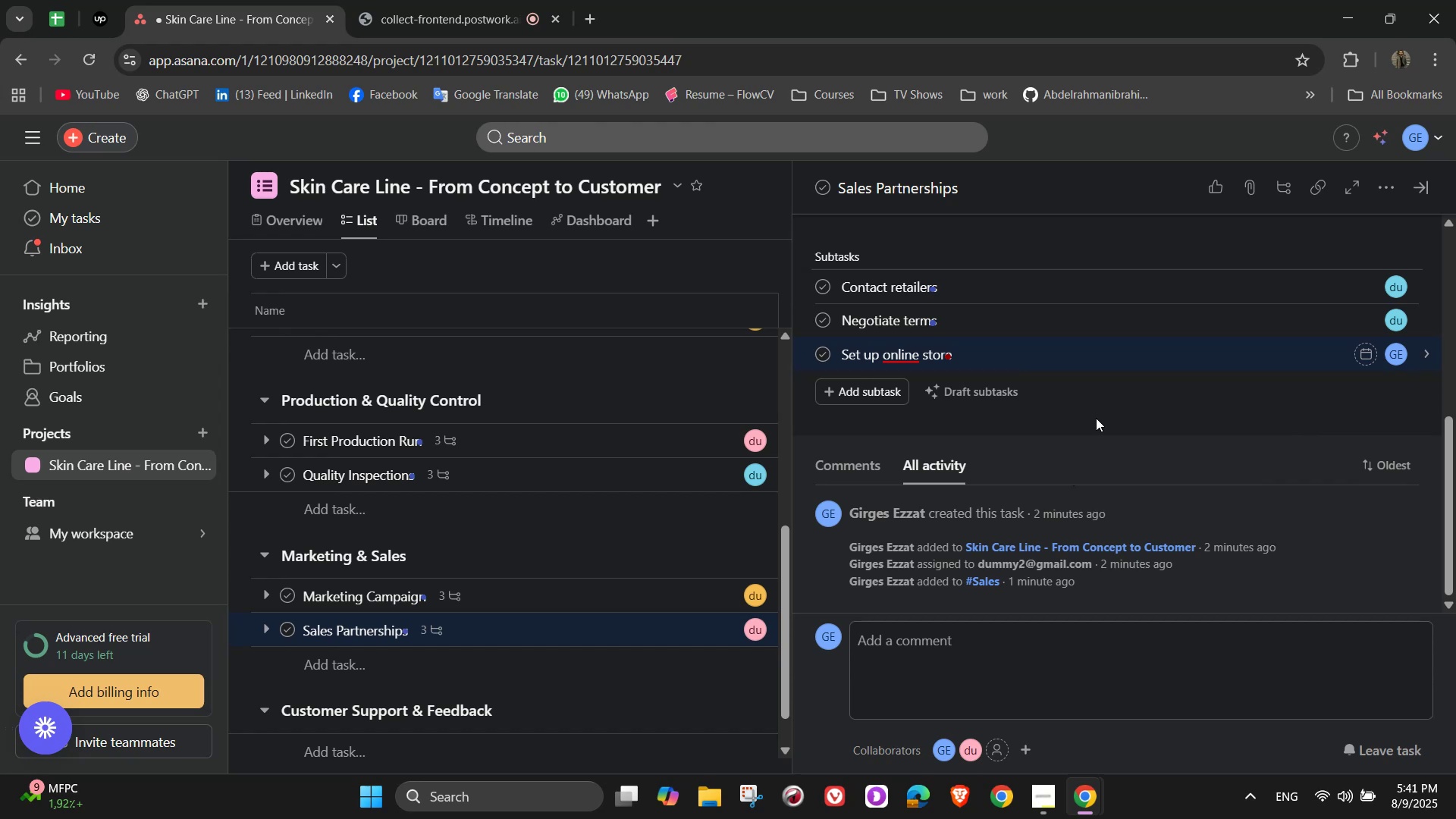 
wait(14.16)
 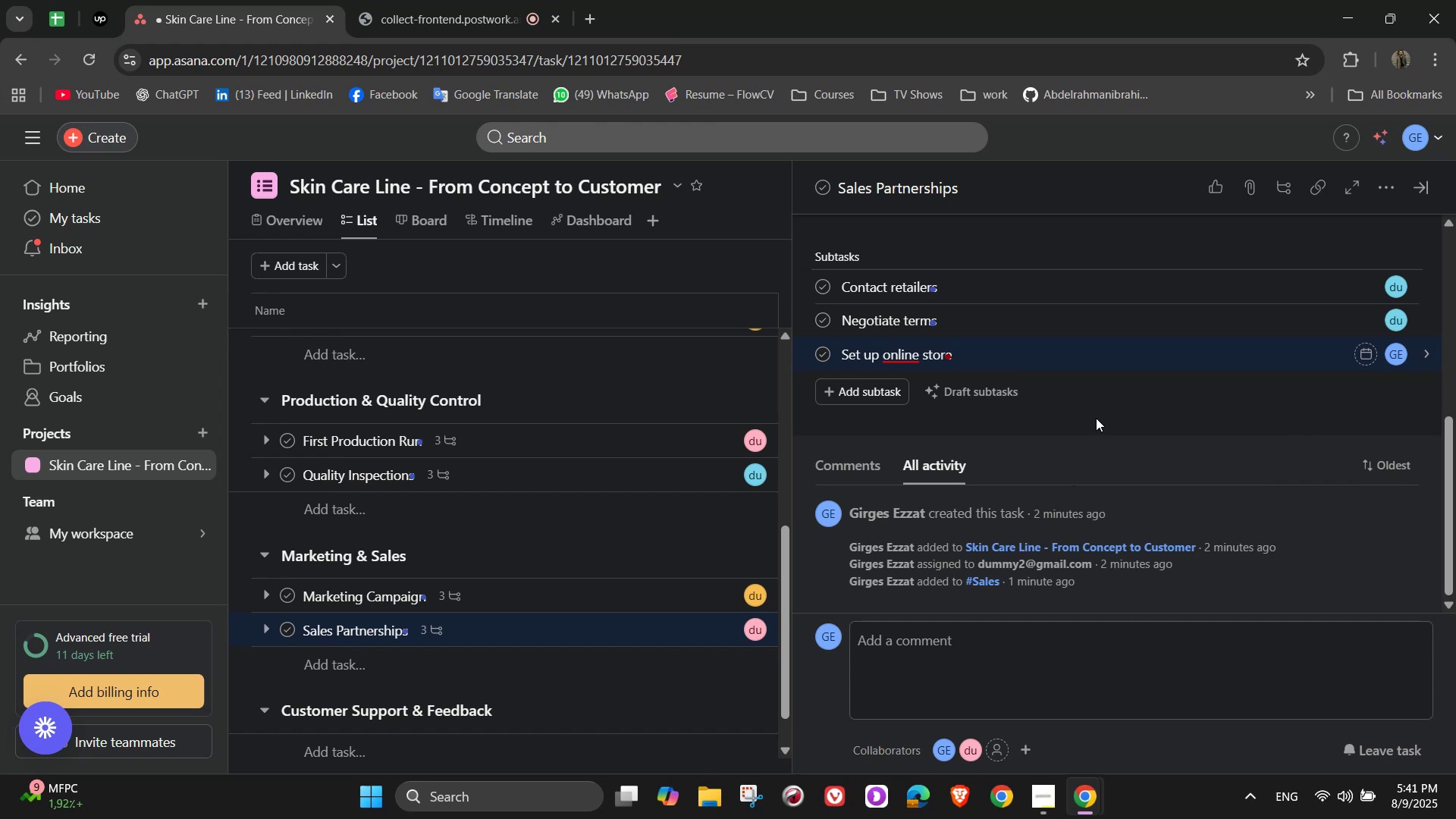 
scroll: coordinate [1096, 418], scroll_direction: up, amount: 5.0
 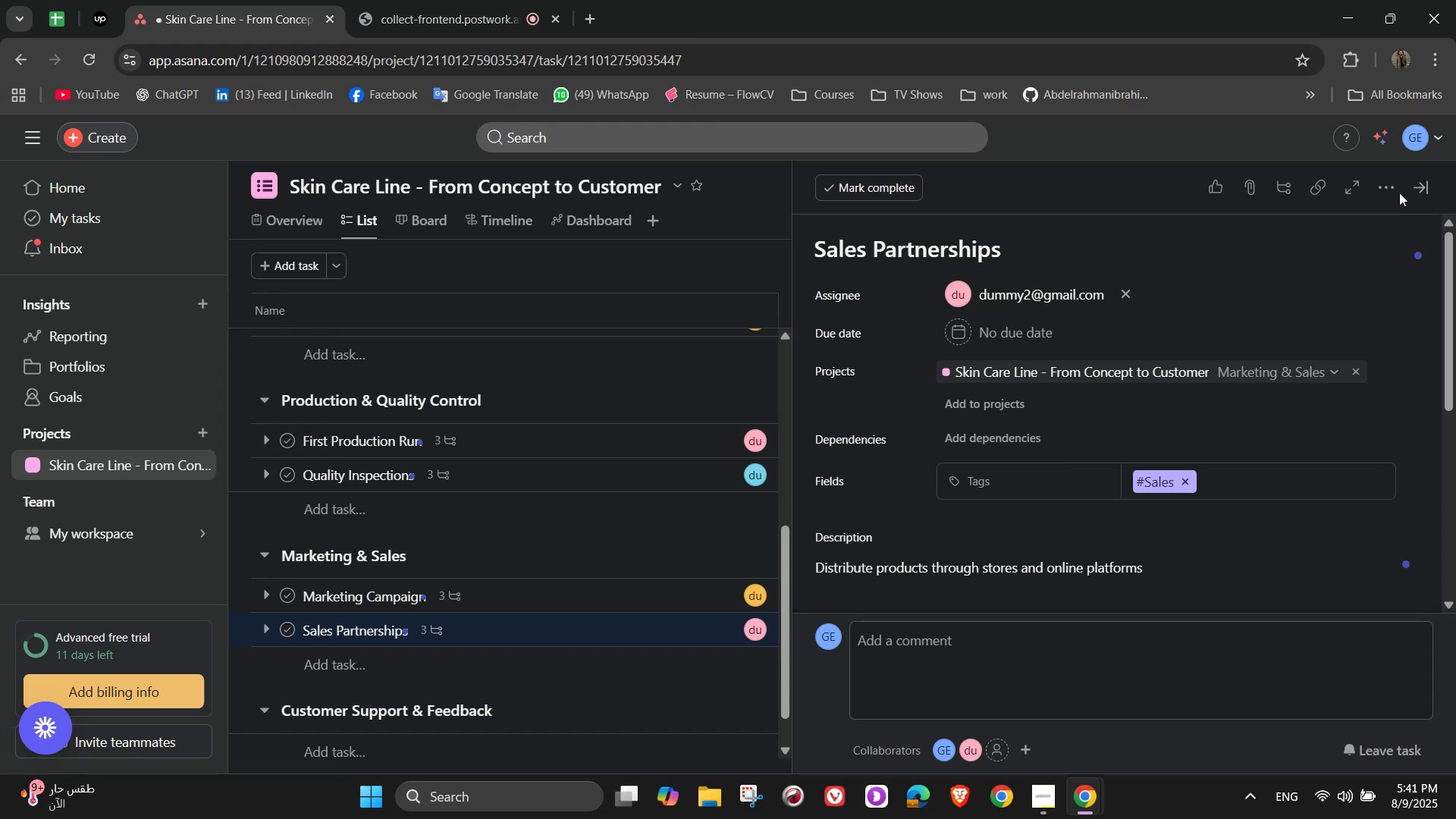 
right_click([1420, 185])
 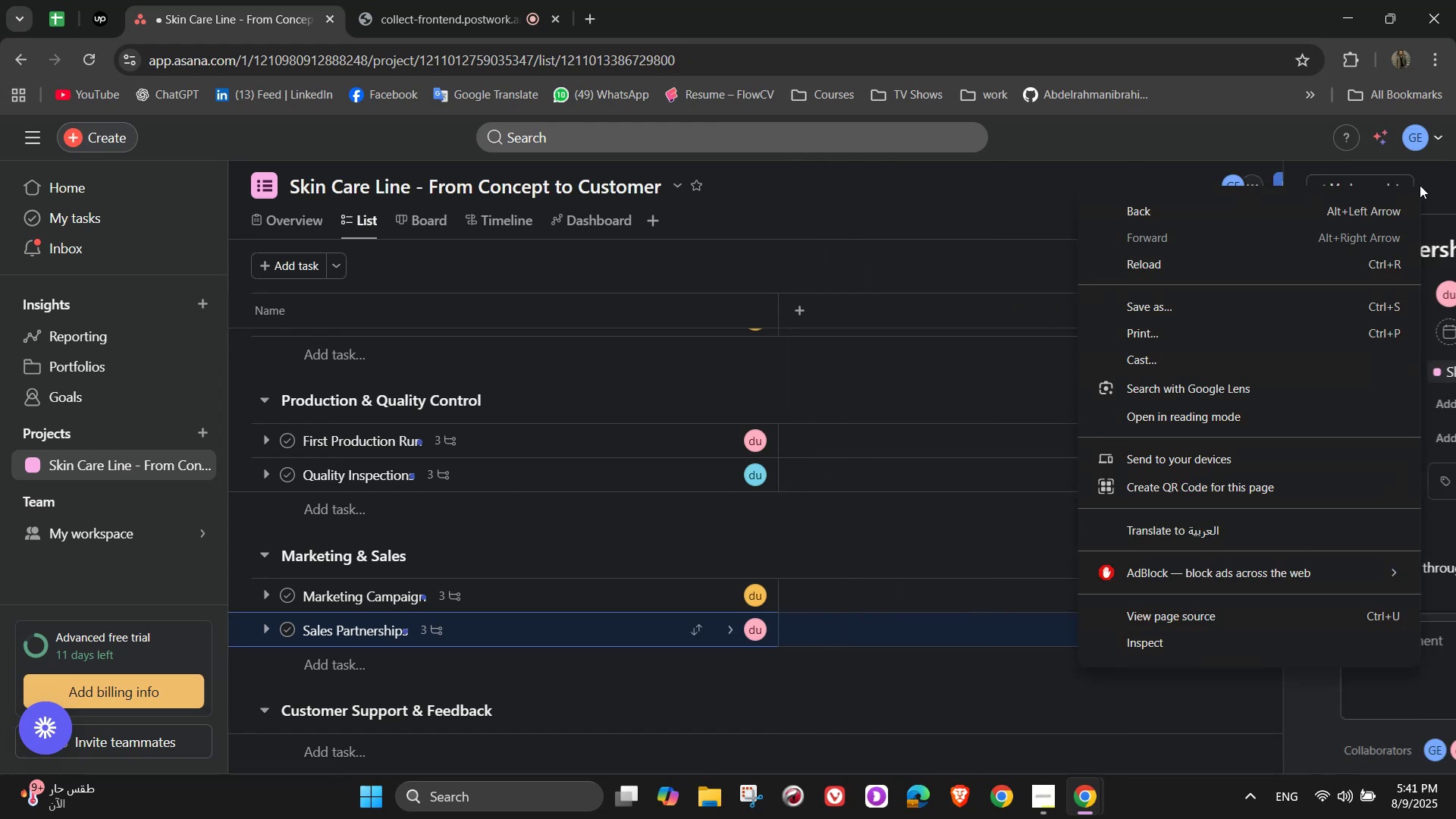 
left_click([1420, 185])
 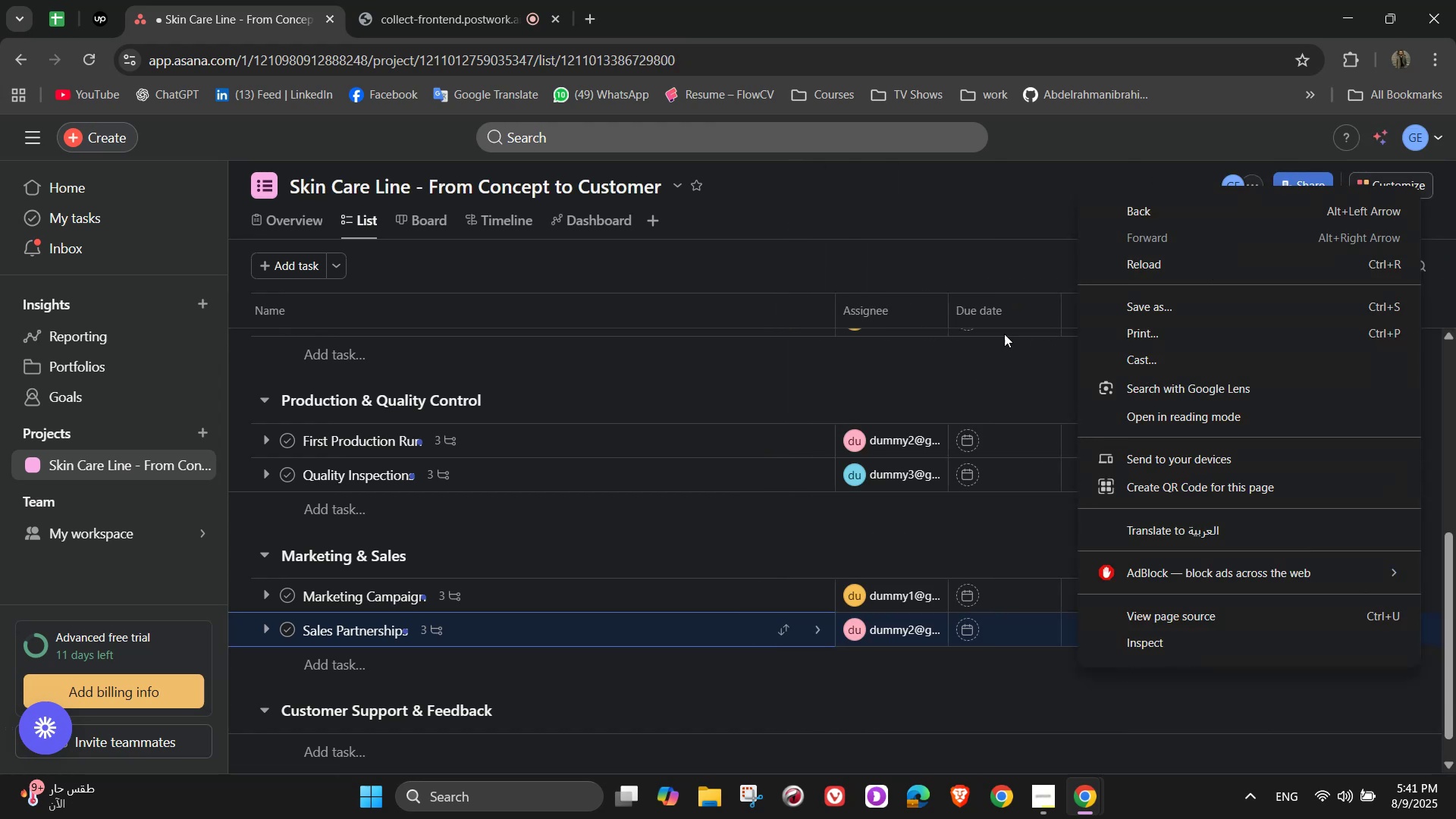 
left_click([907, 384])
 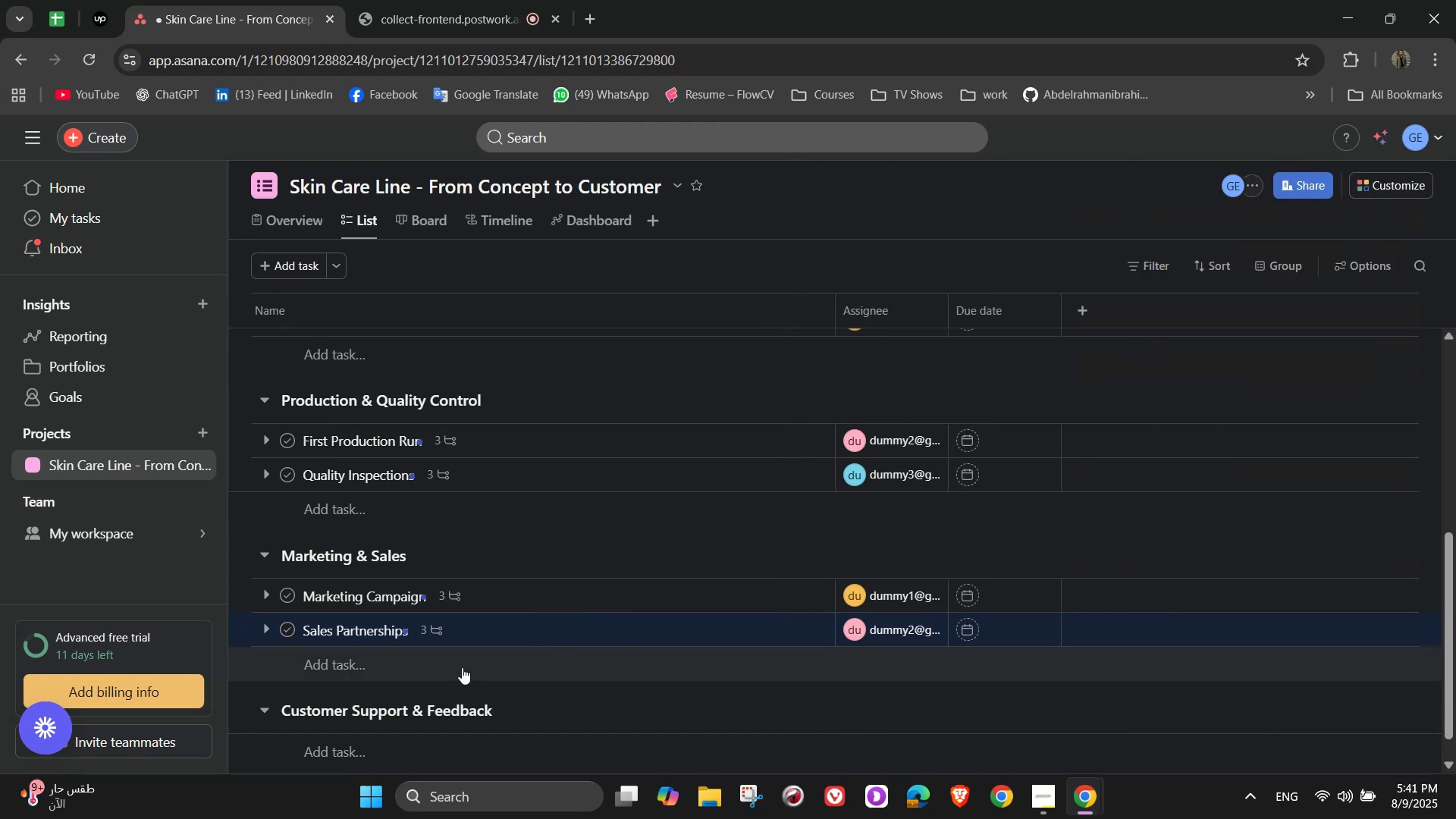 
left_click([462, 667])
 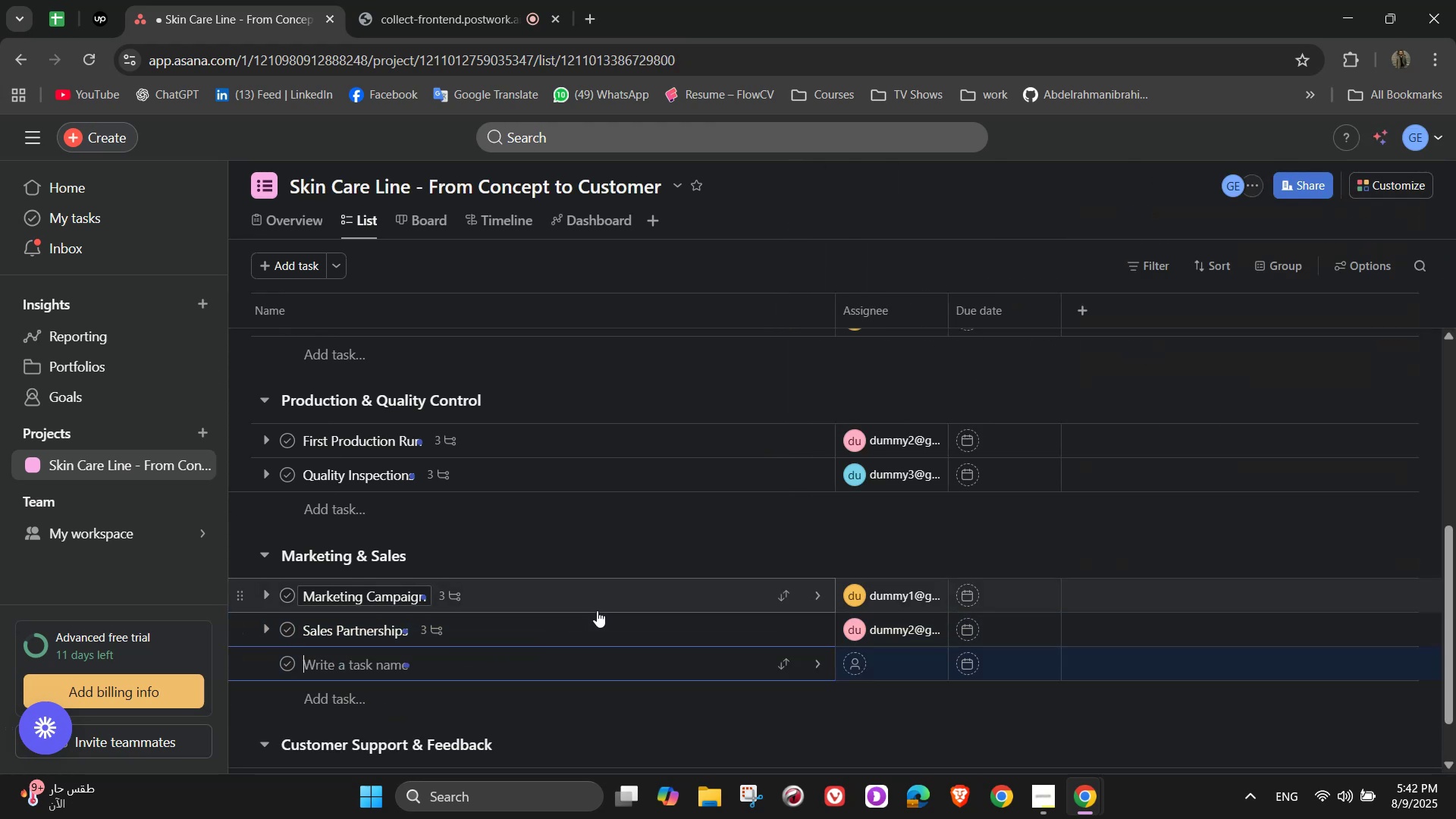 
type(Producr)
key(Backspace)
type(t launch)
 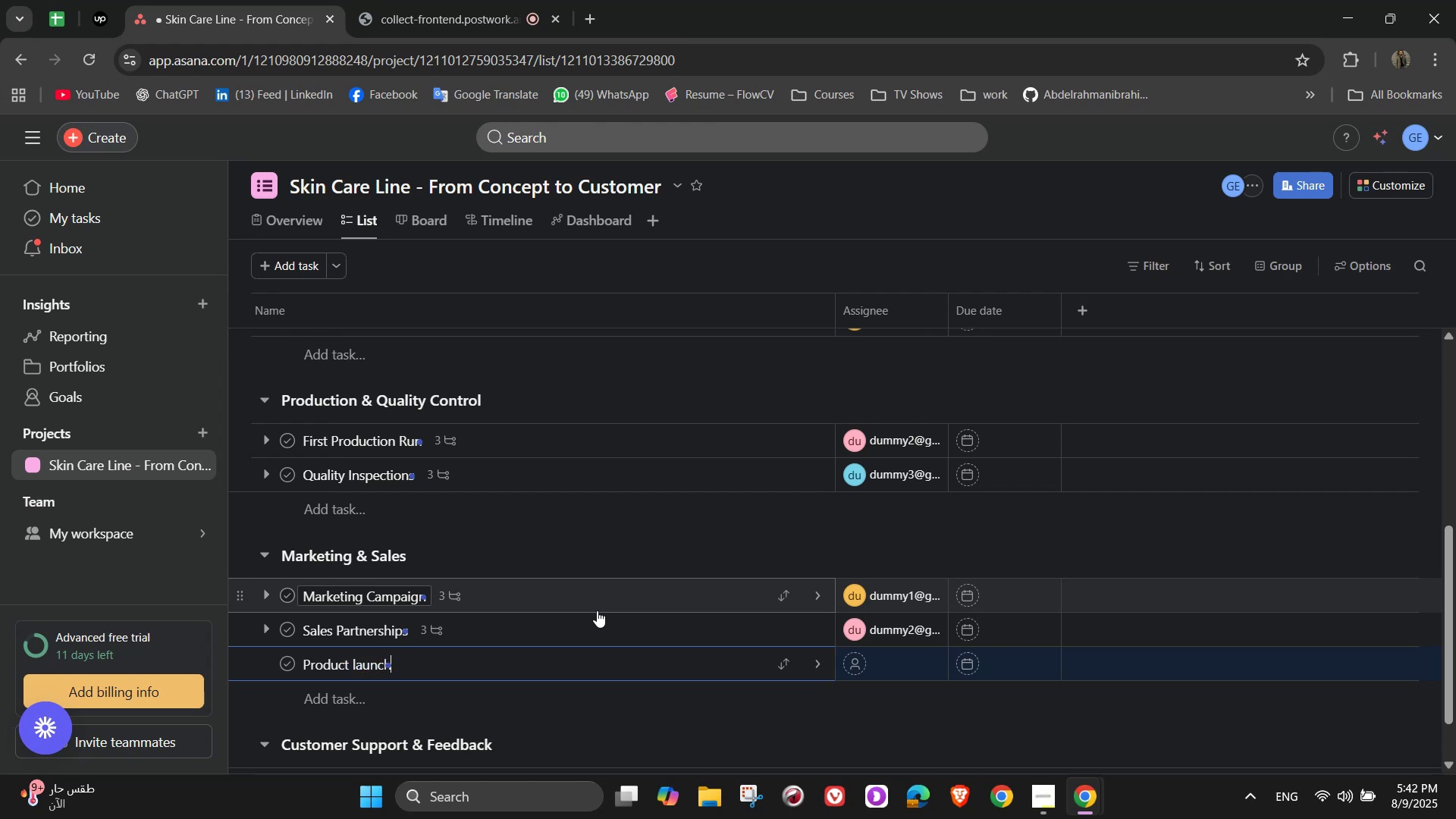 
type( Event)
 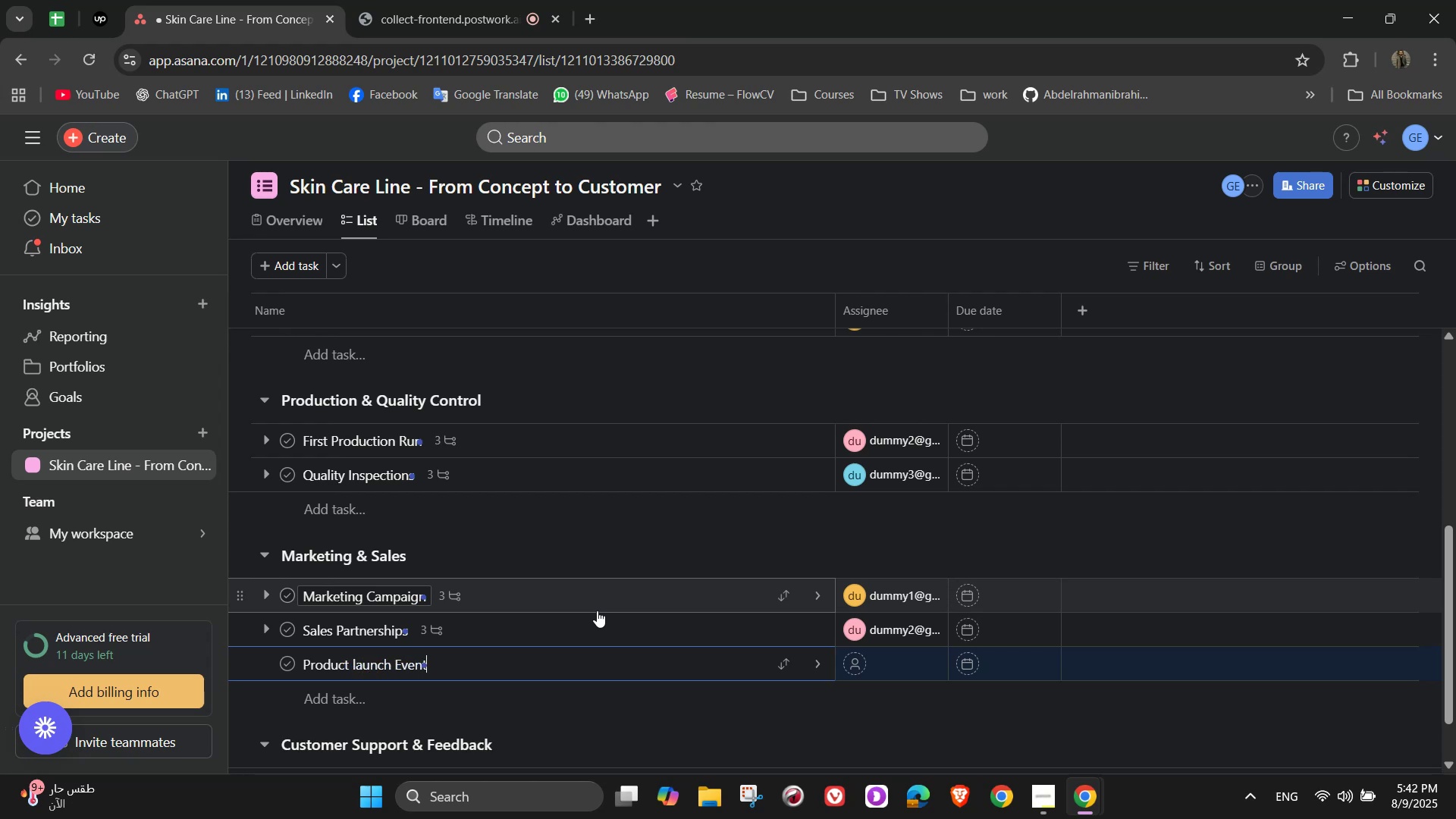 
left_click([370, 706])
 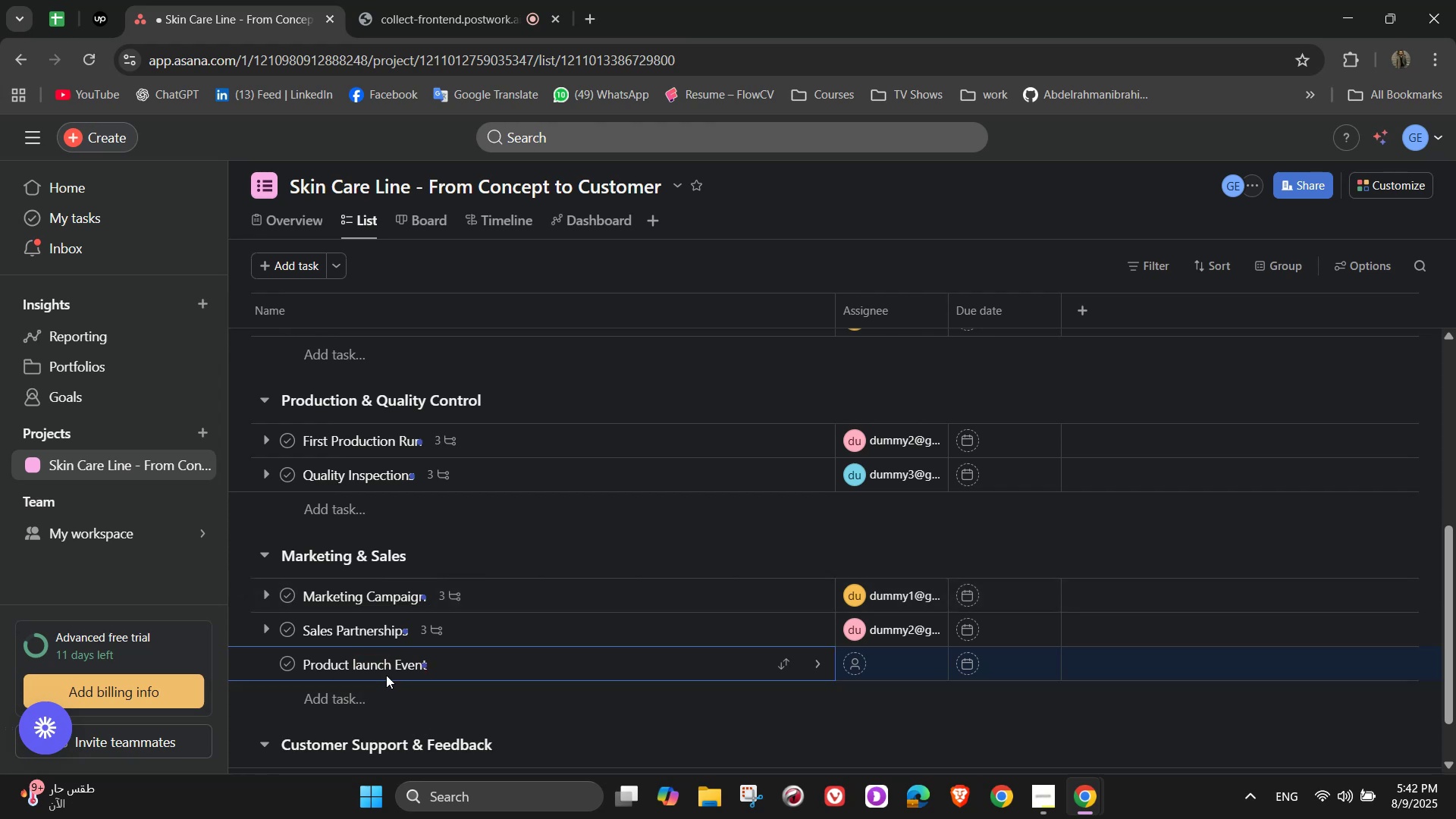 
left_click([379, 667])
 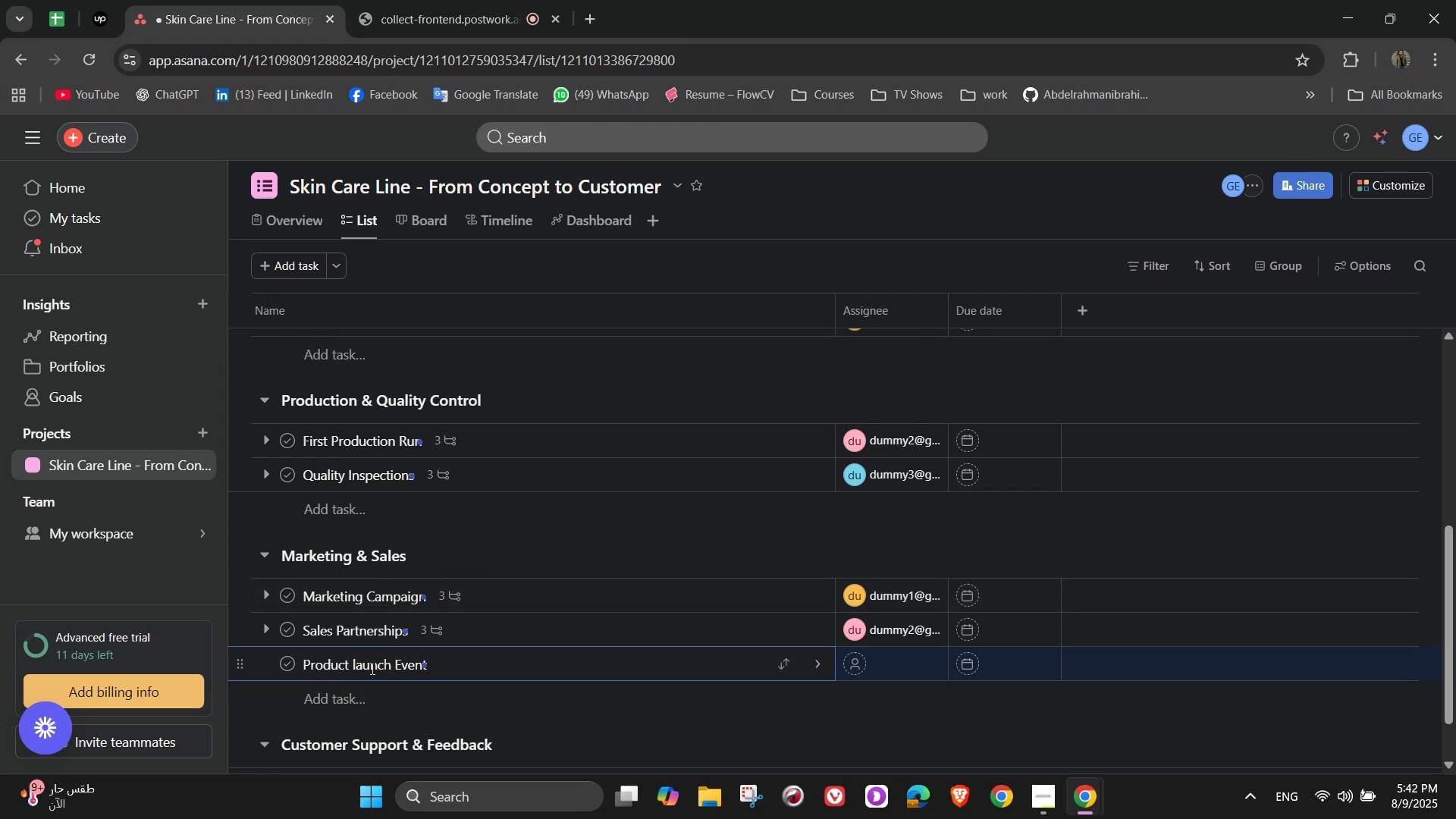 
left_click_drag(start_coordinate=[359, 663], to_coordinate=[350, 659])
 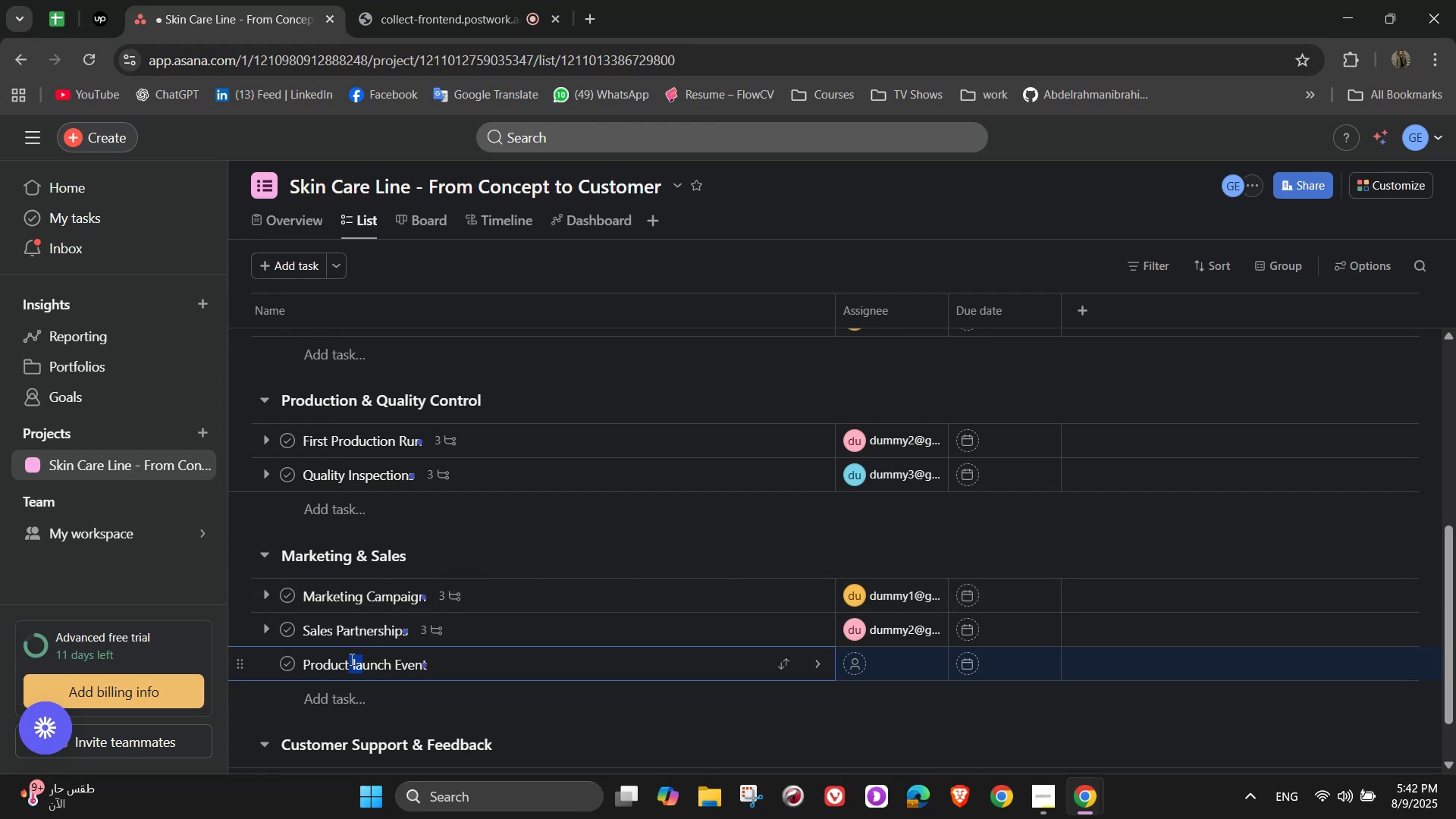 
type(La)
 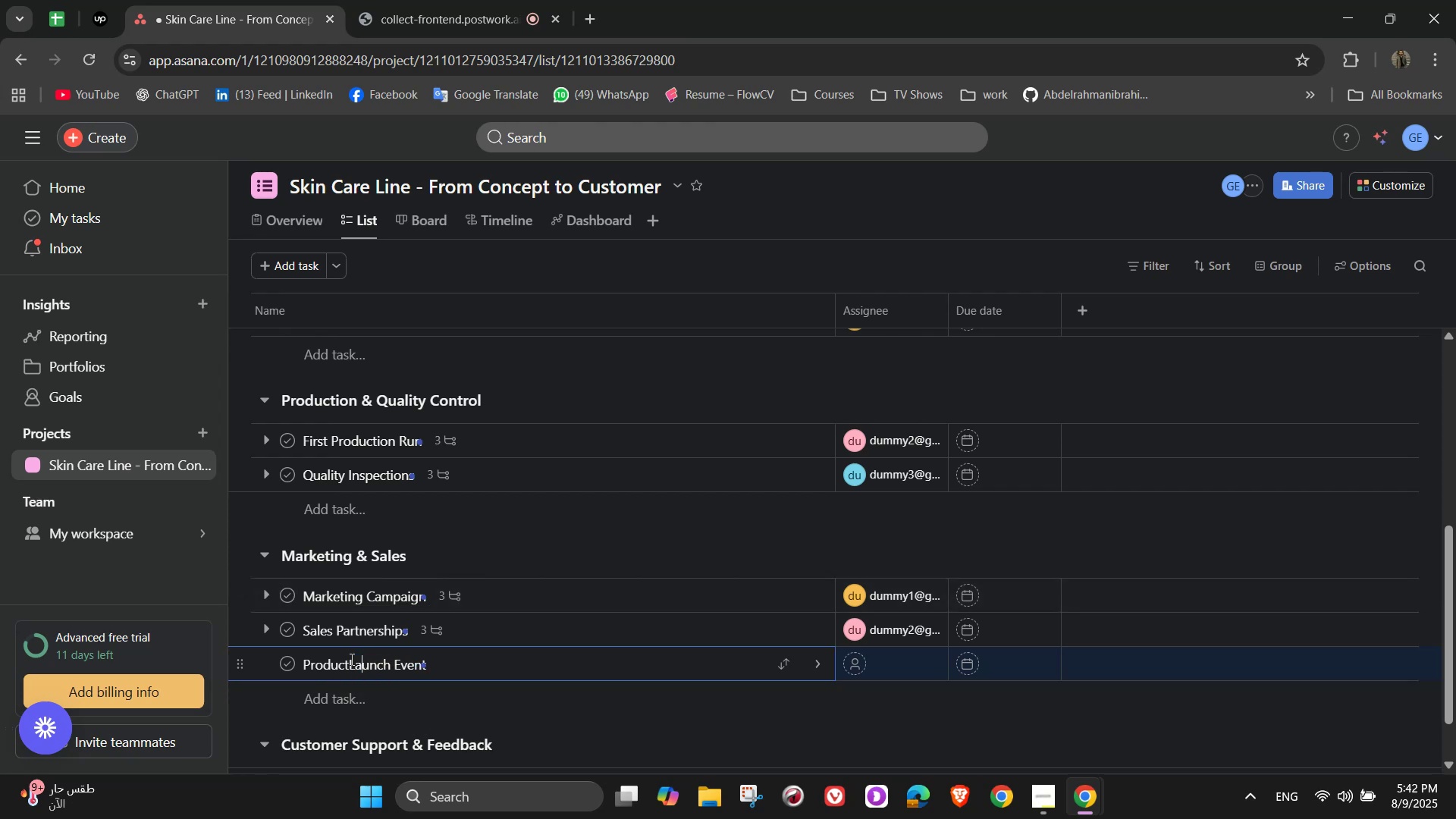 
key(ArrowLeft)
 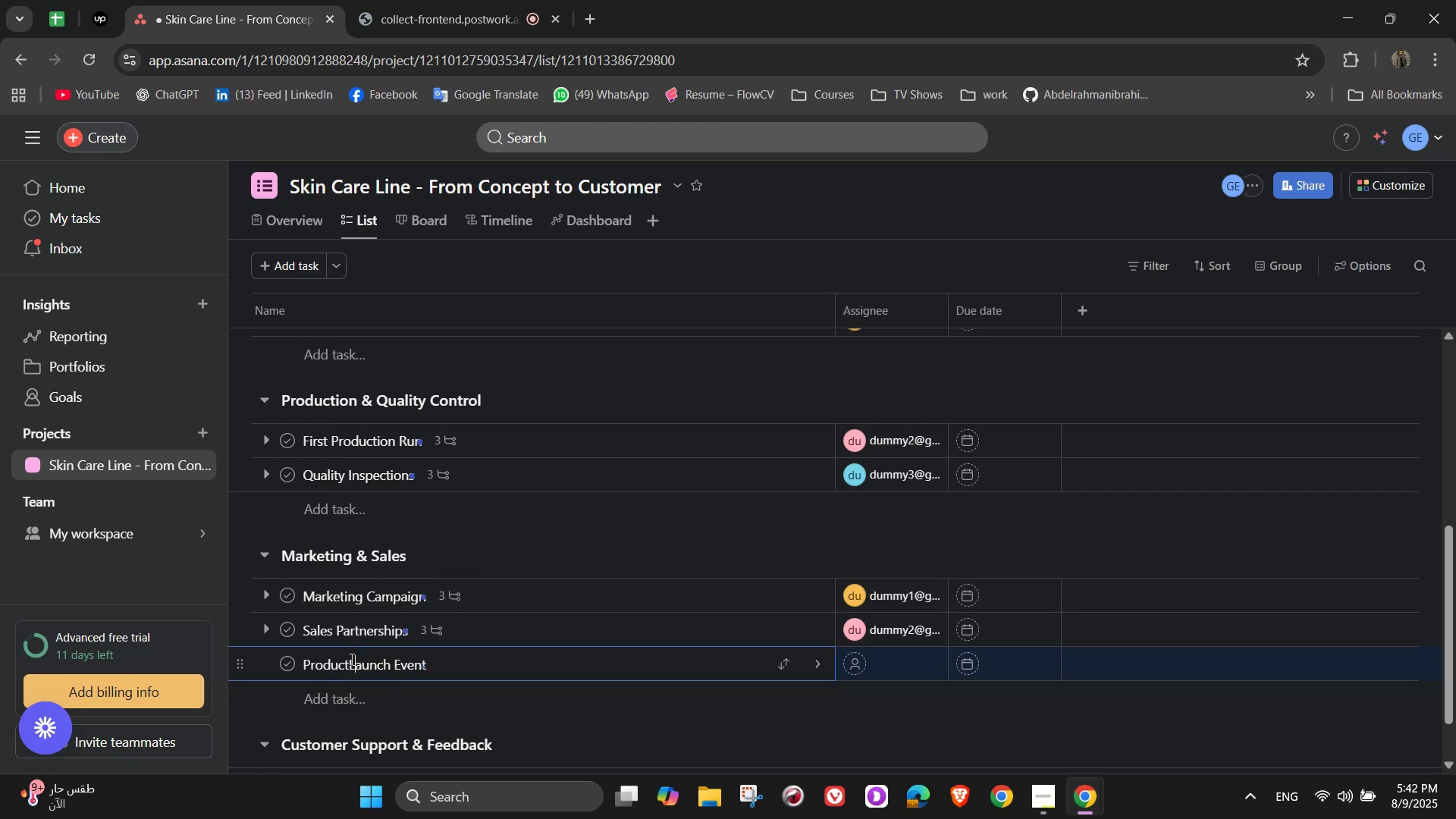 
key(ArrowLeft)
 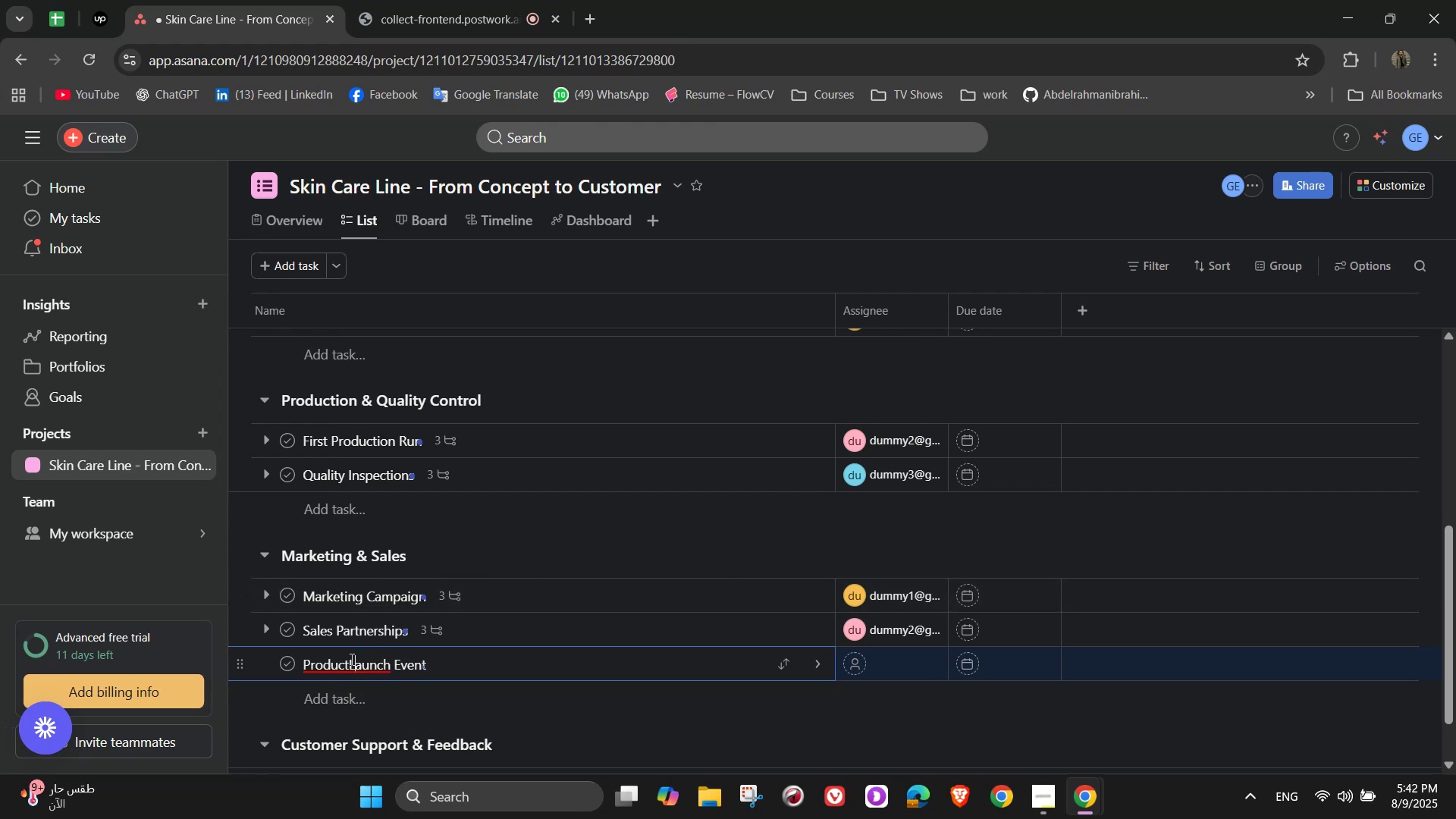 
key(Space)
 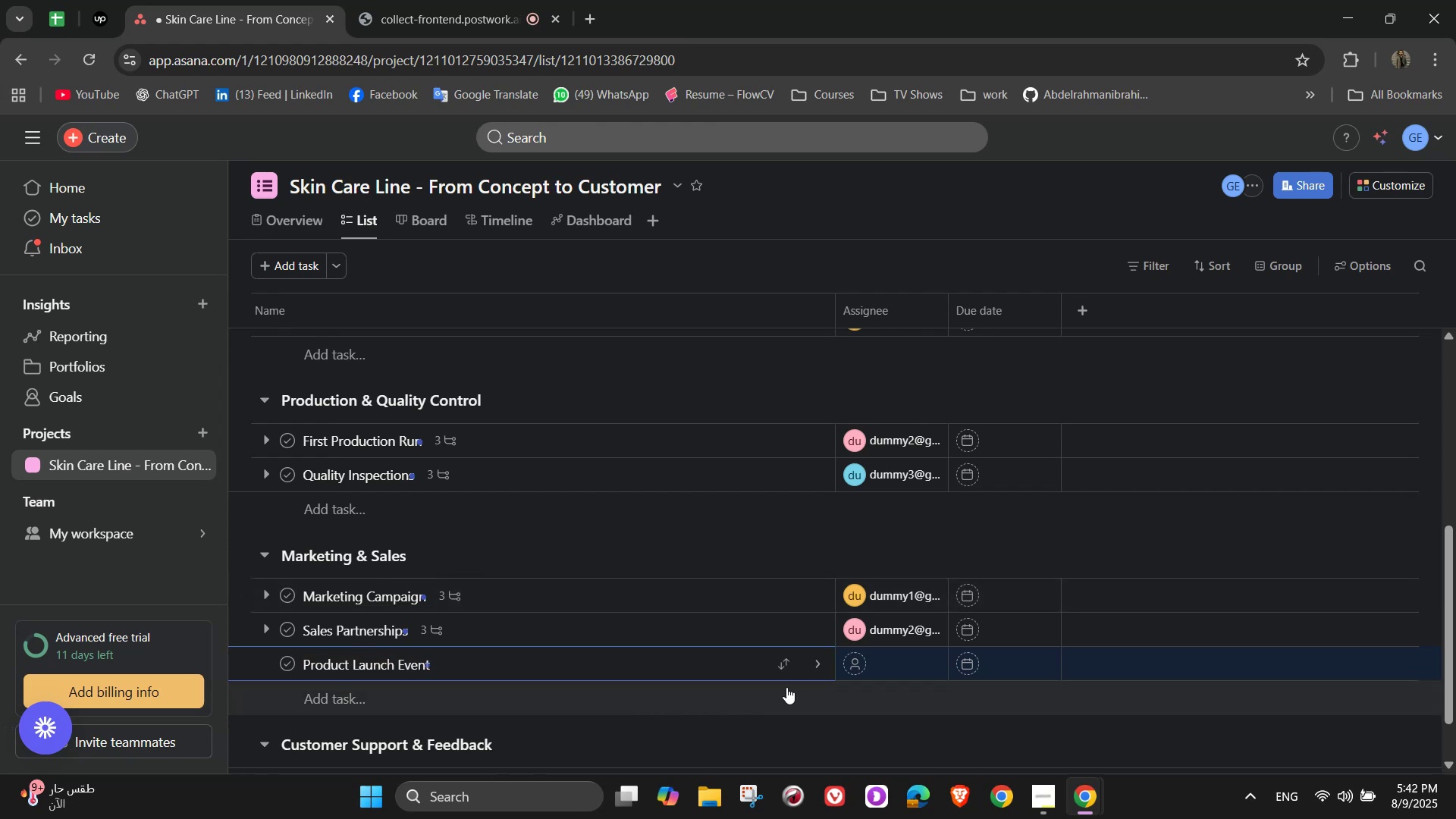 
left_click([811, 668])
 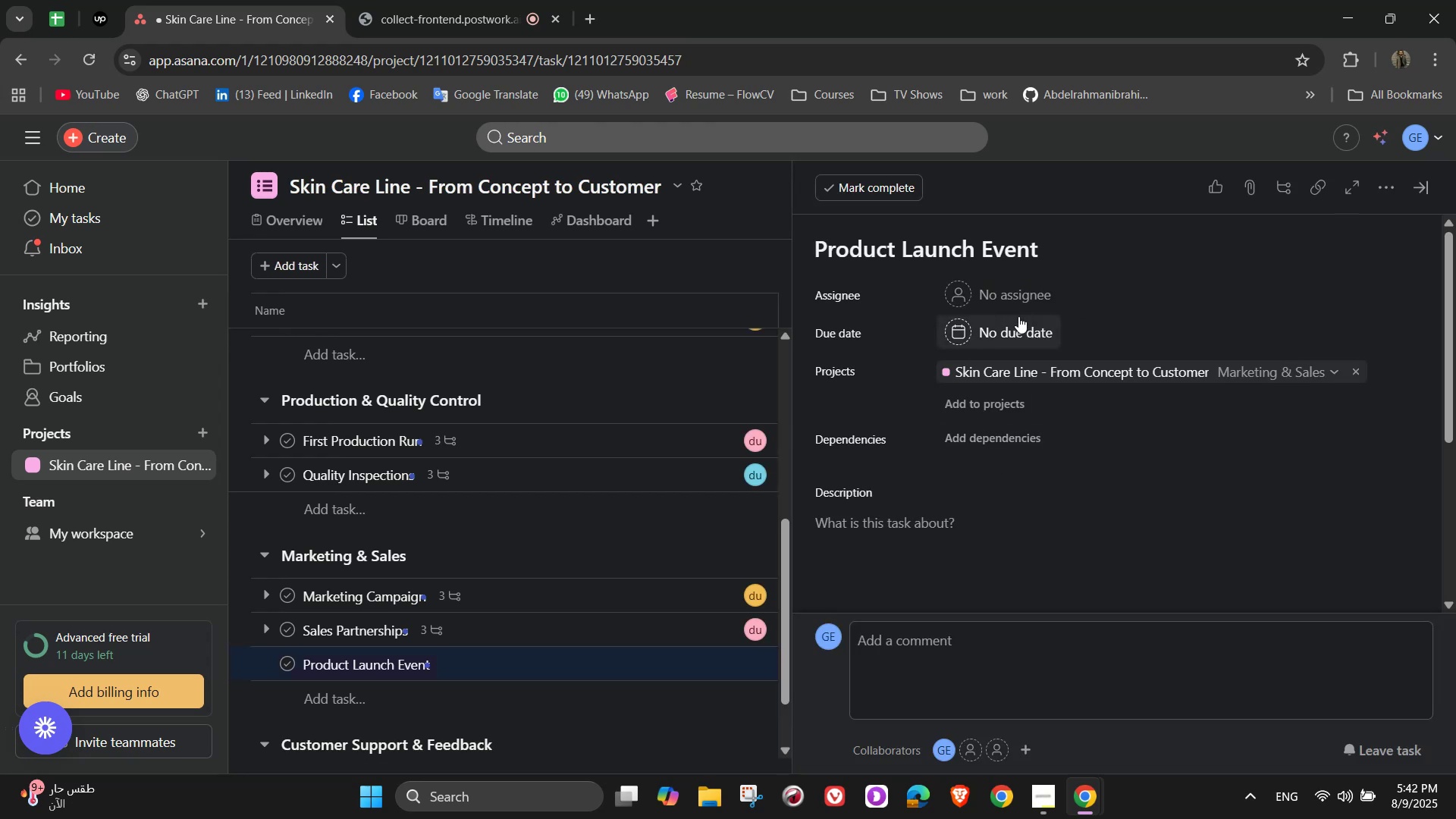 
left_click([1020, 287])
 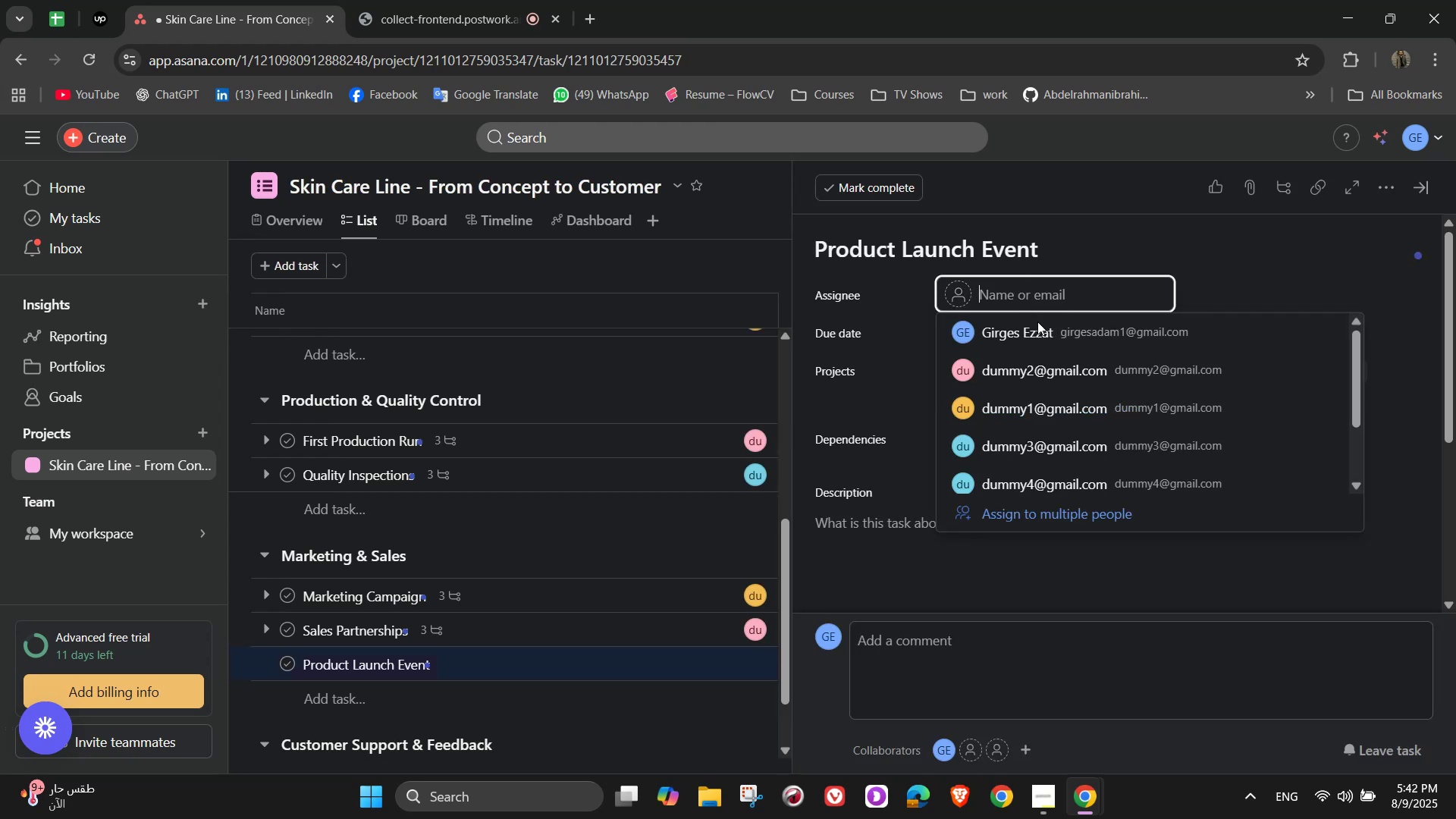 
left_click([1043, 345])
 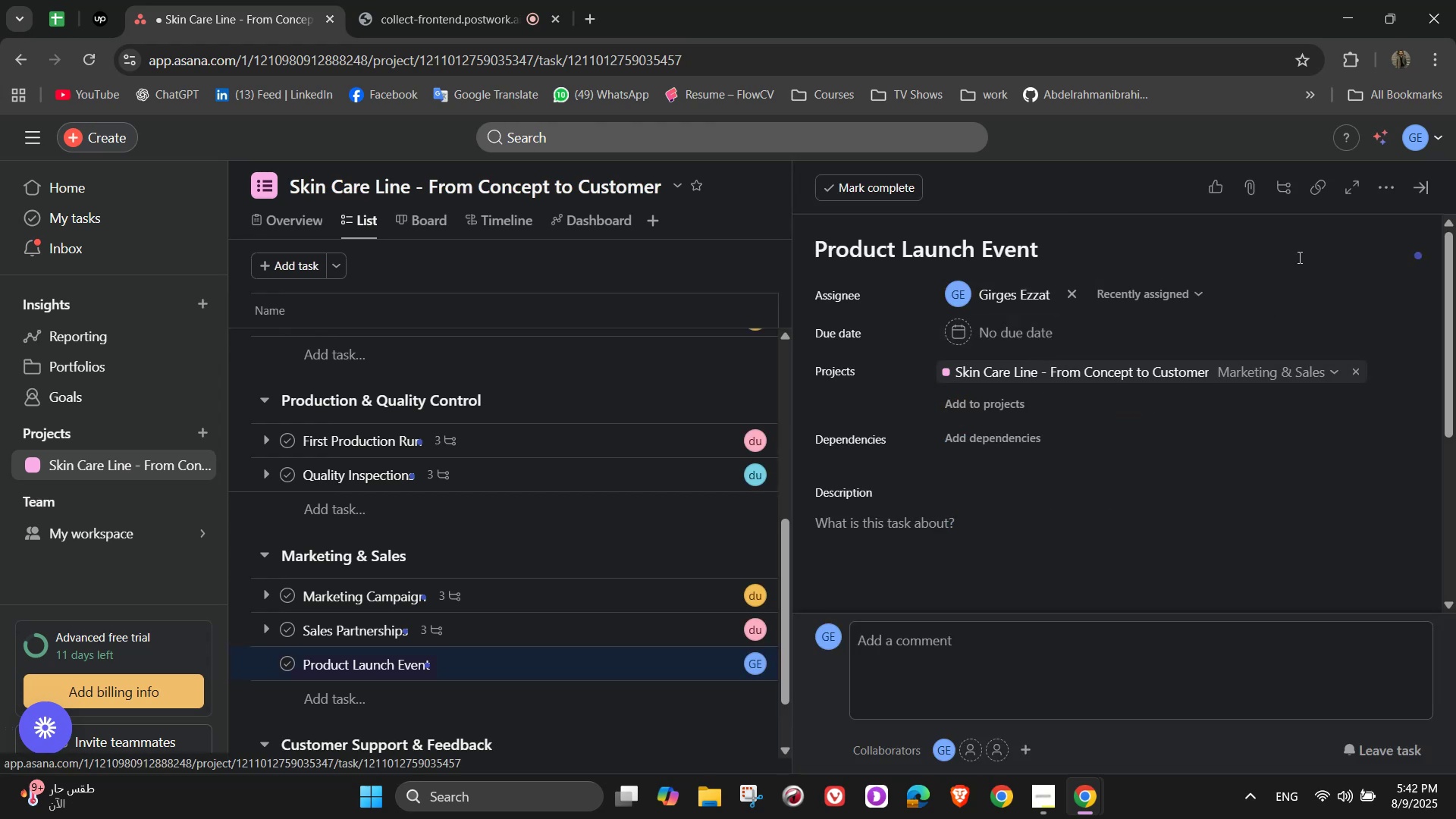 
left_click([1392, 181])
 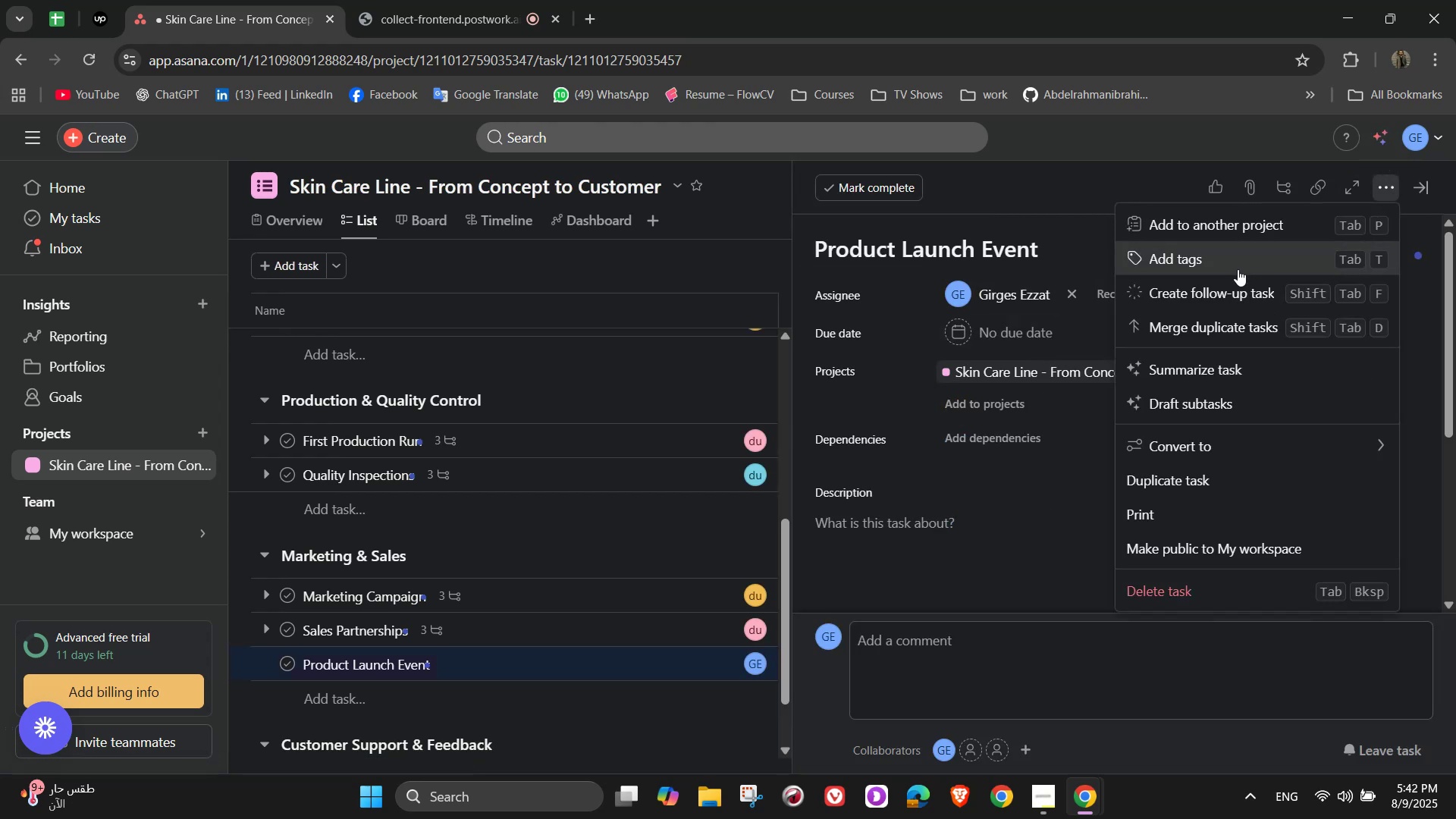 
left_click([1238, 269])
 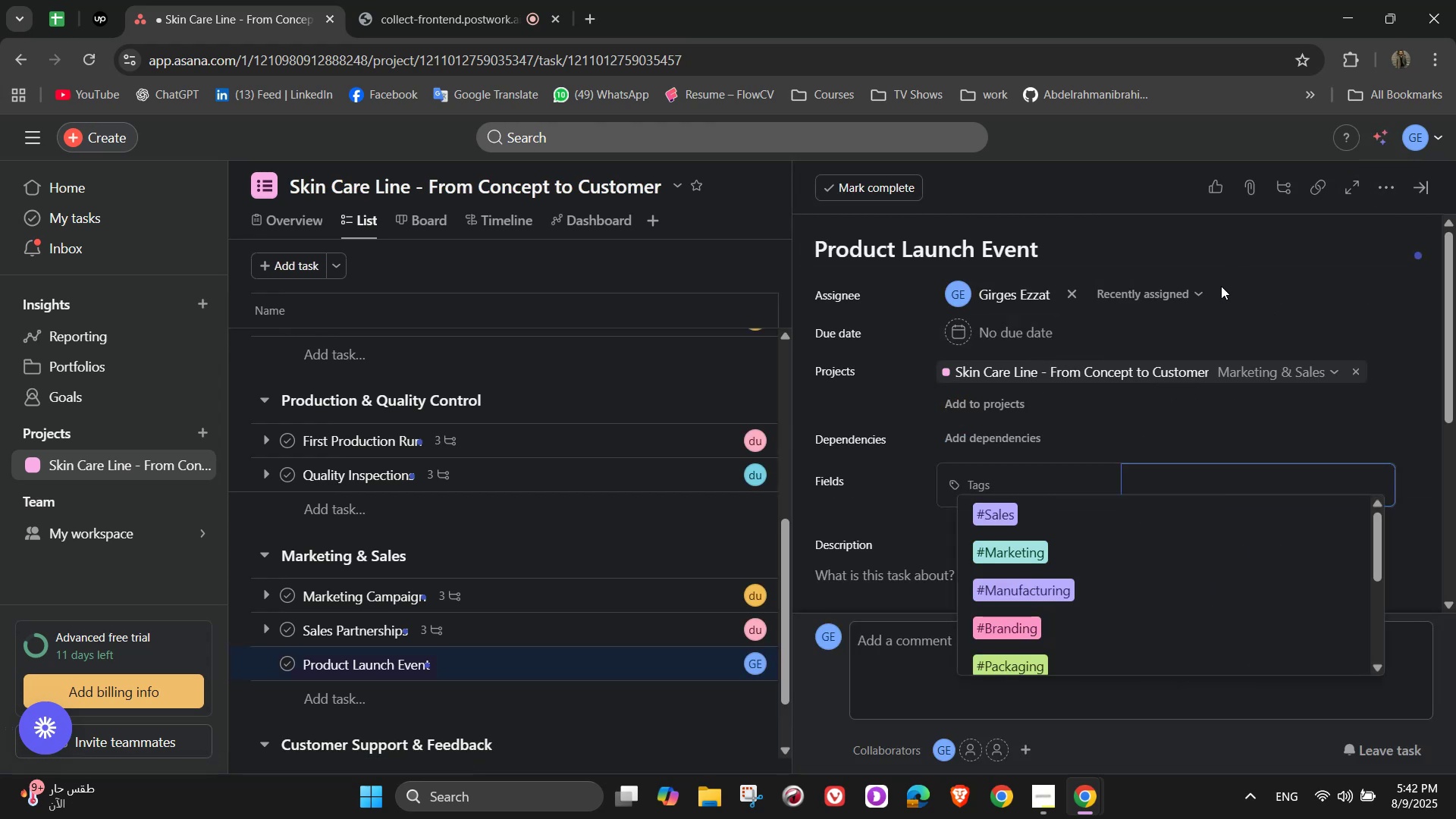 
type(#E)
 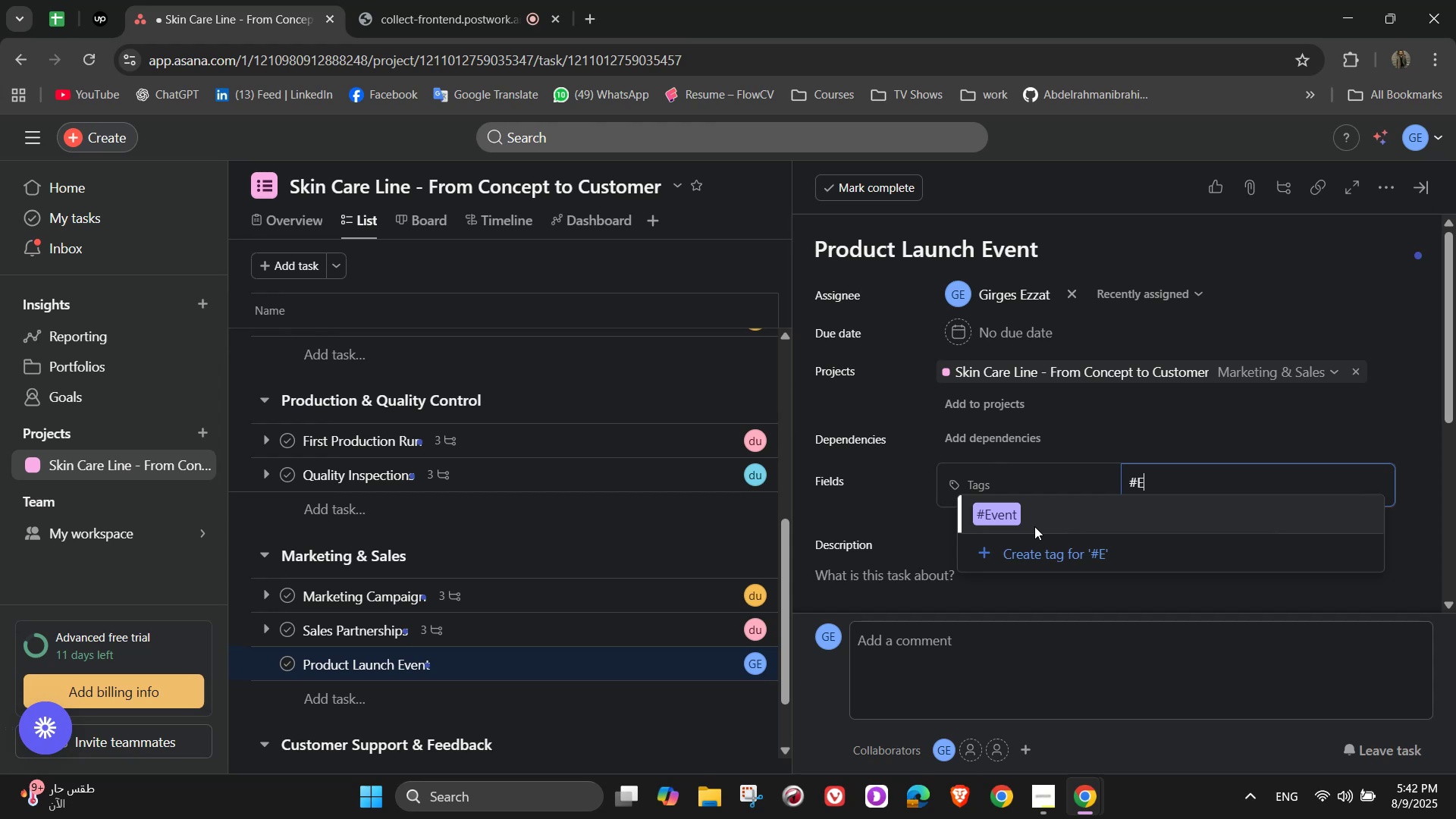 
left_click([1034, 519])
 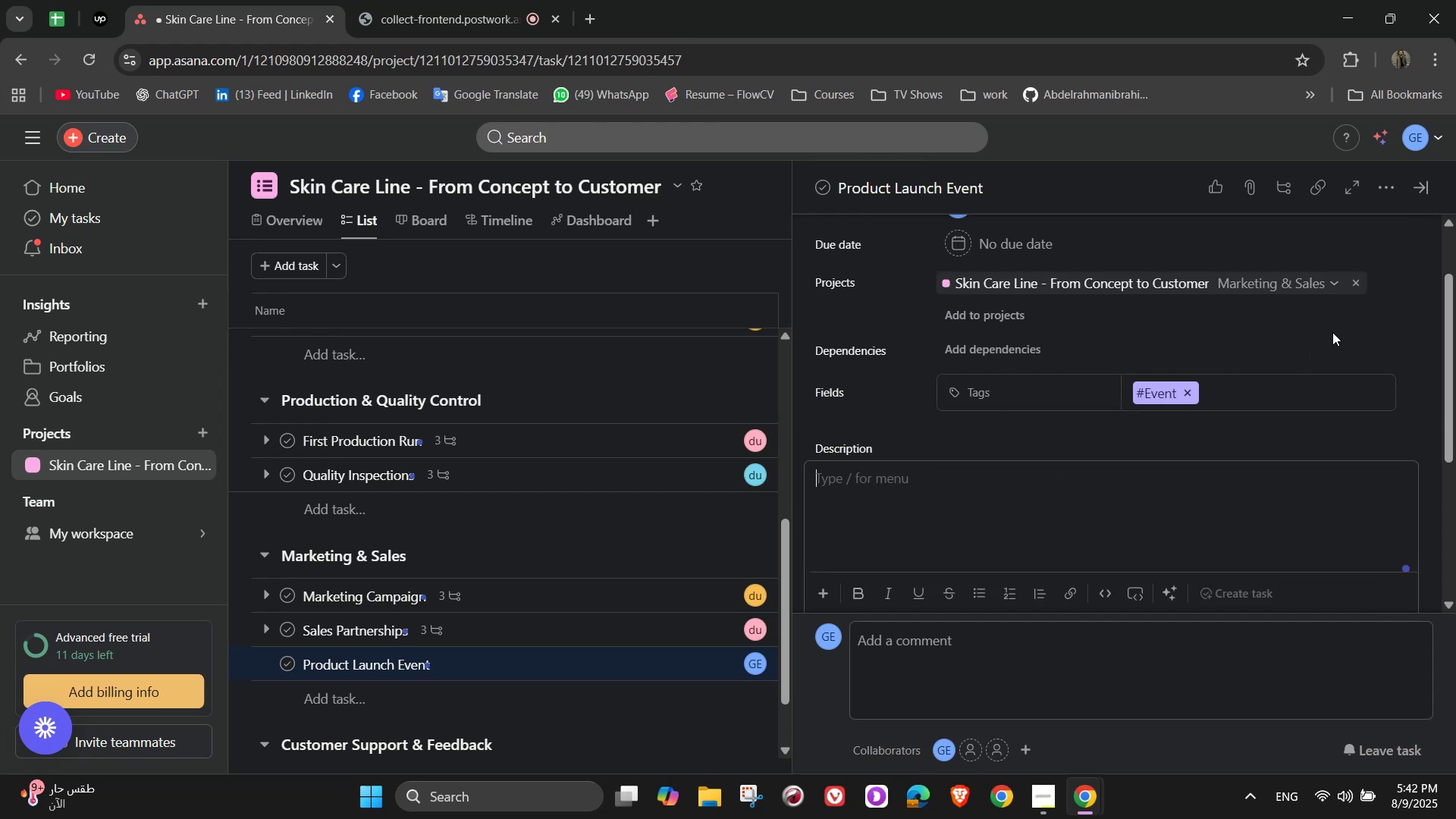 
wait(6.84)
 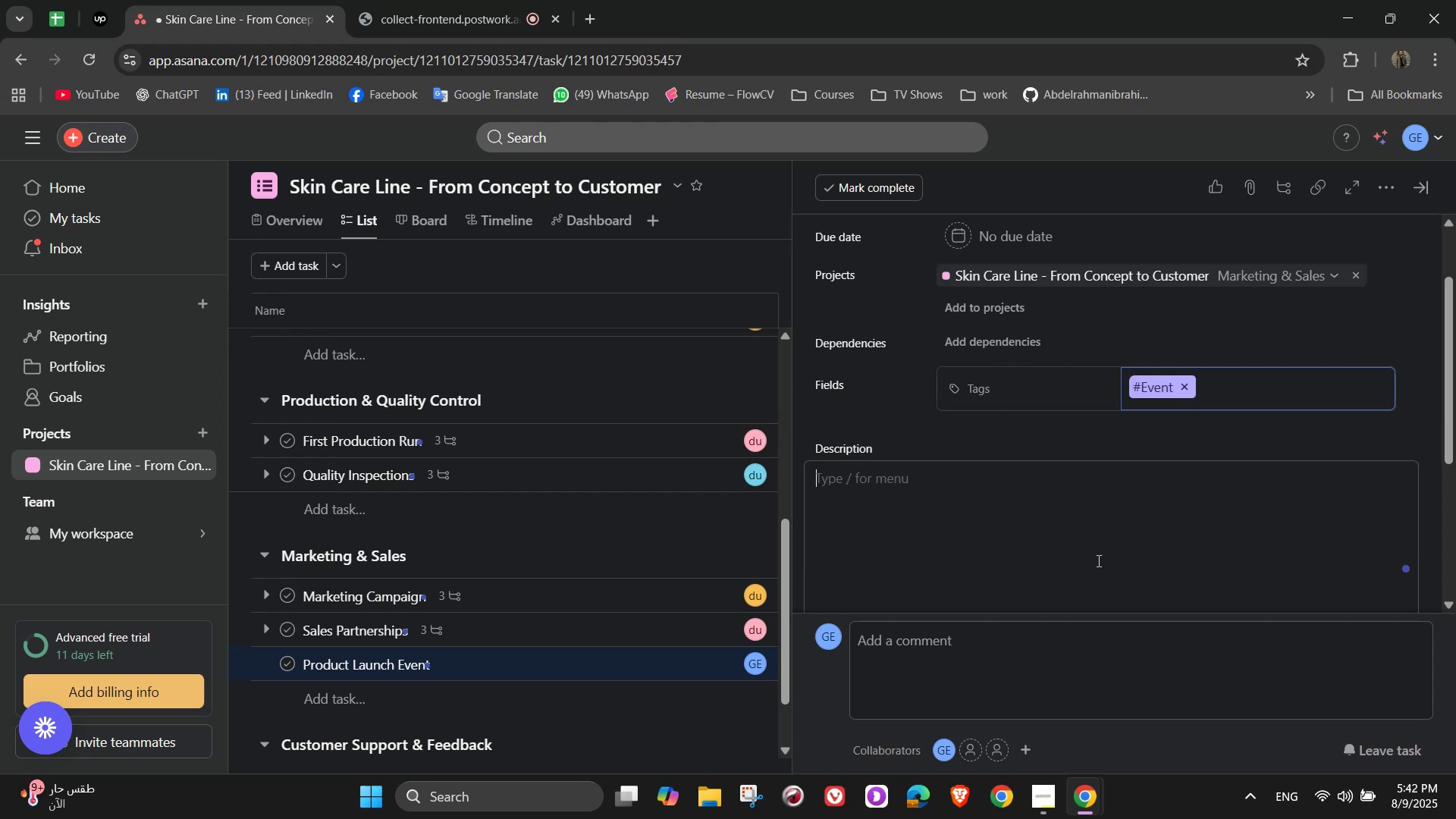 
type(Host)
 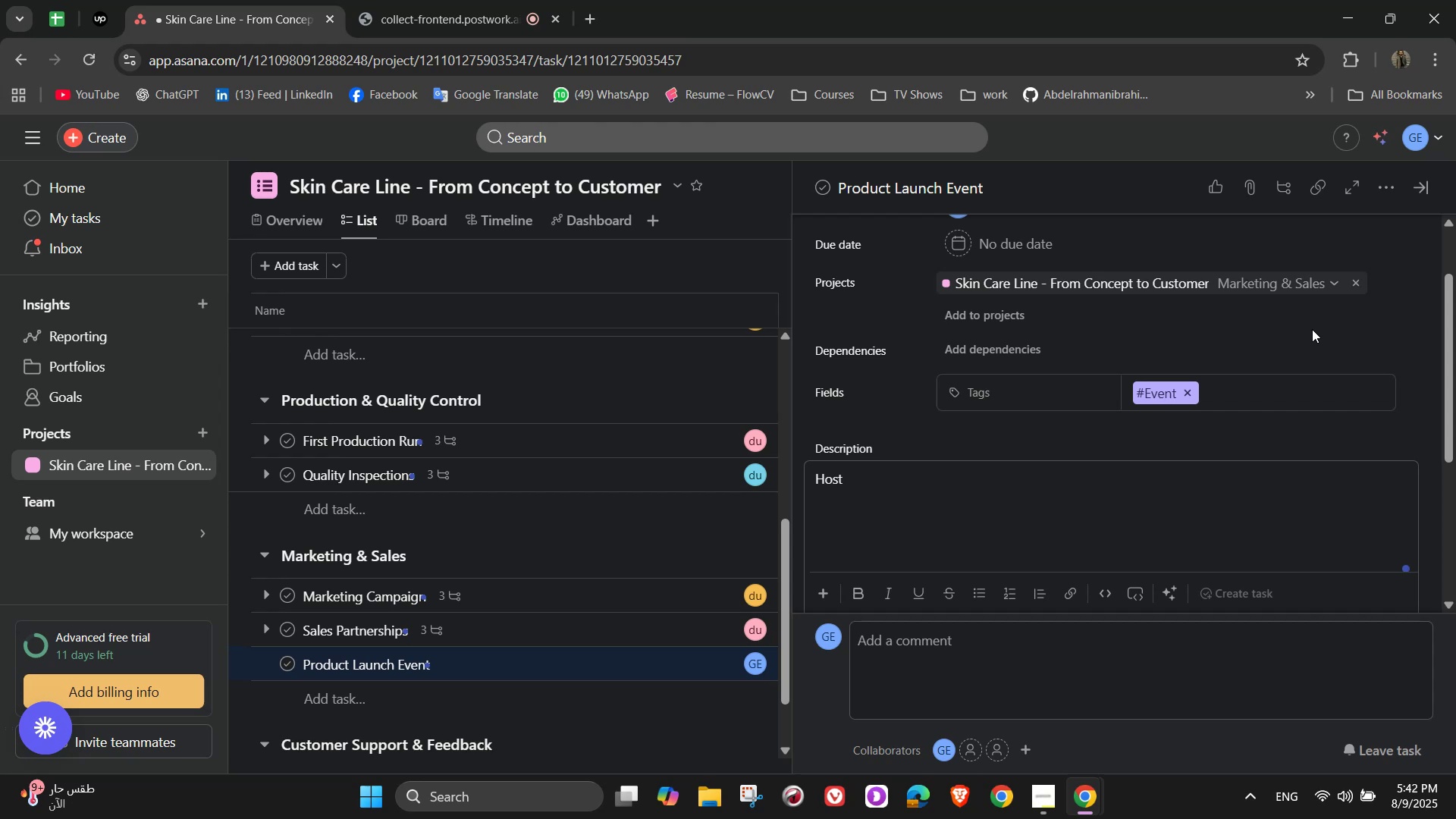 
wait(5.76)
 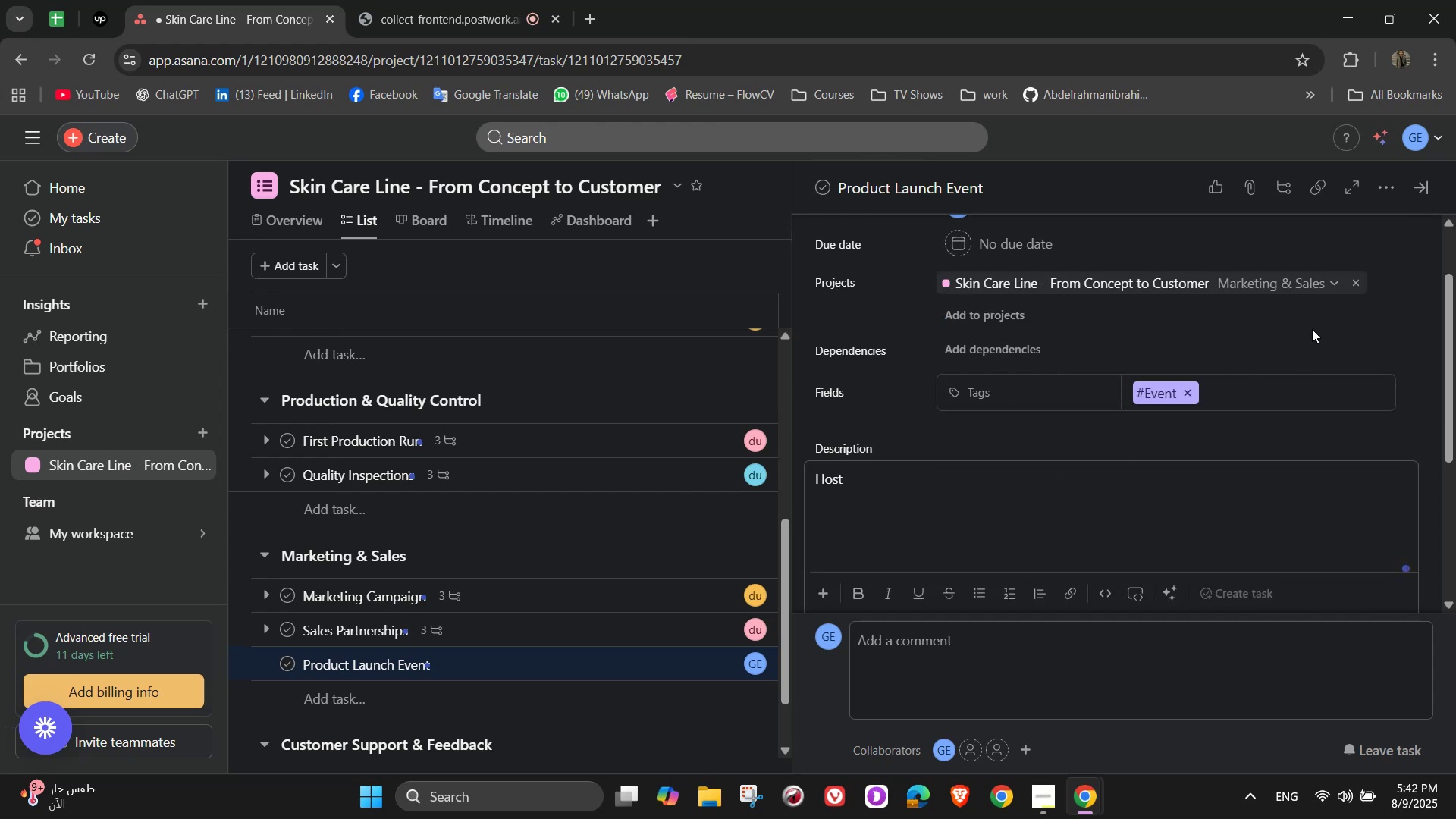 
type( an offica)
key(Backspace)
type(ial )
 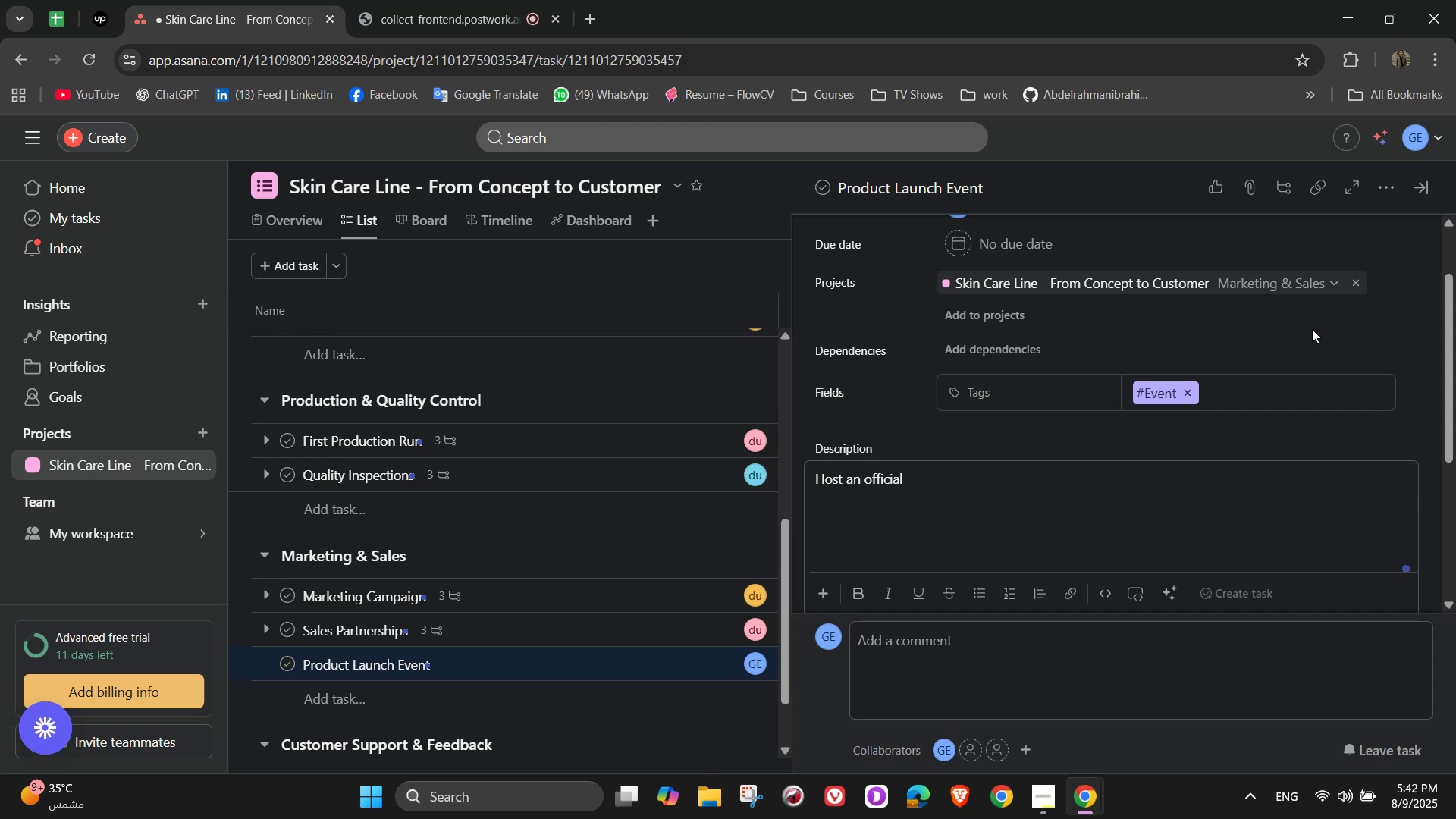 
type(launch to build hype)
 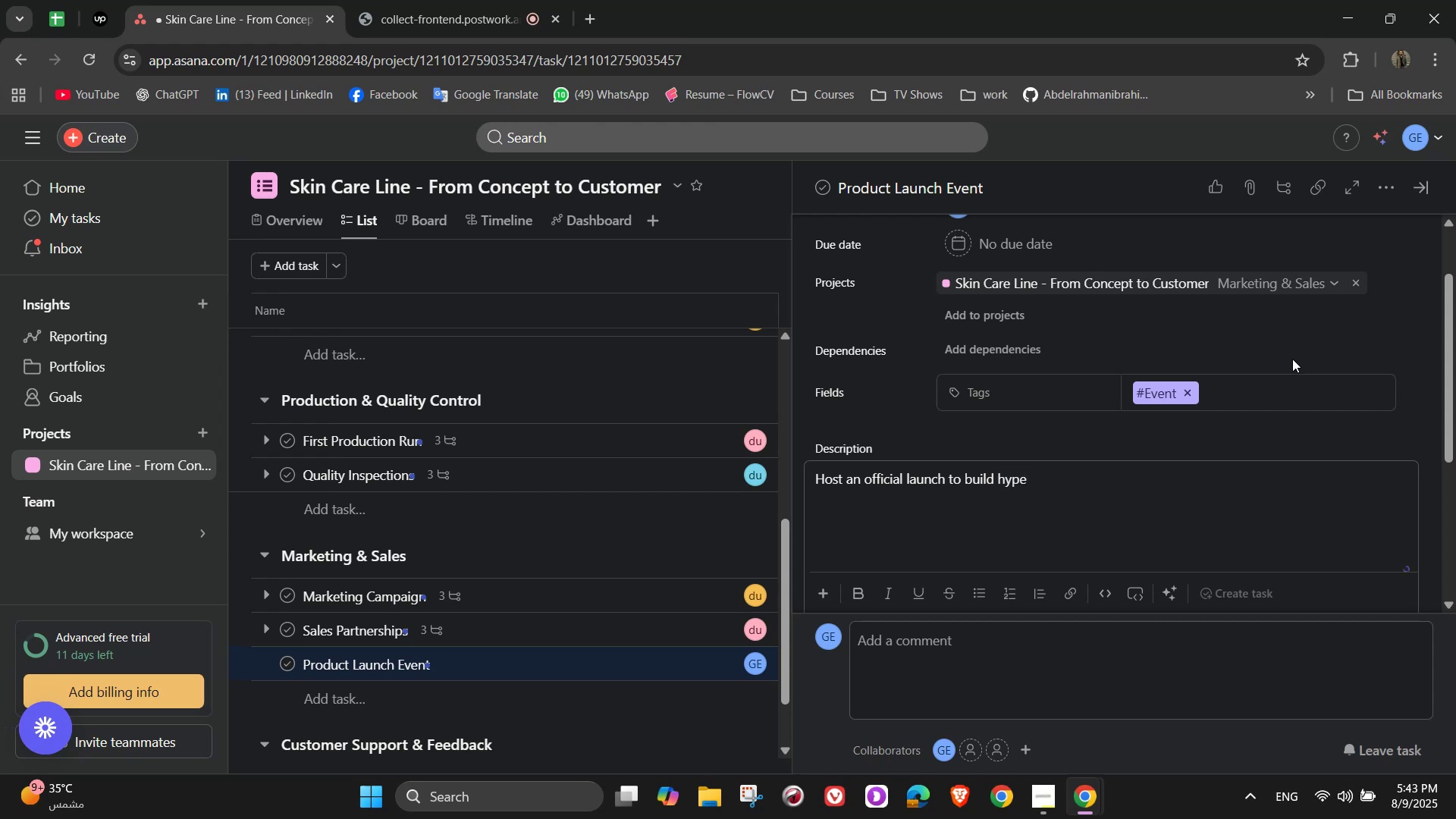 
scroll: coordinate [1191, 479], scroll_direction: down, amount: 2.0
 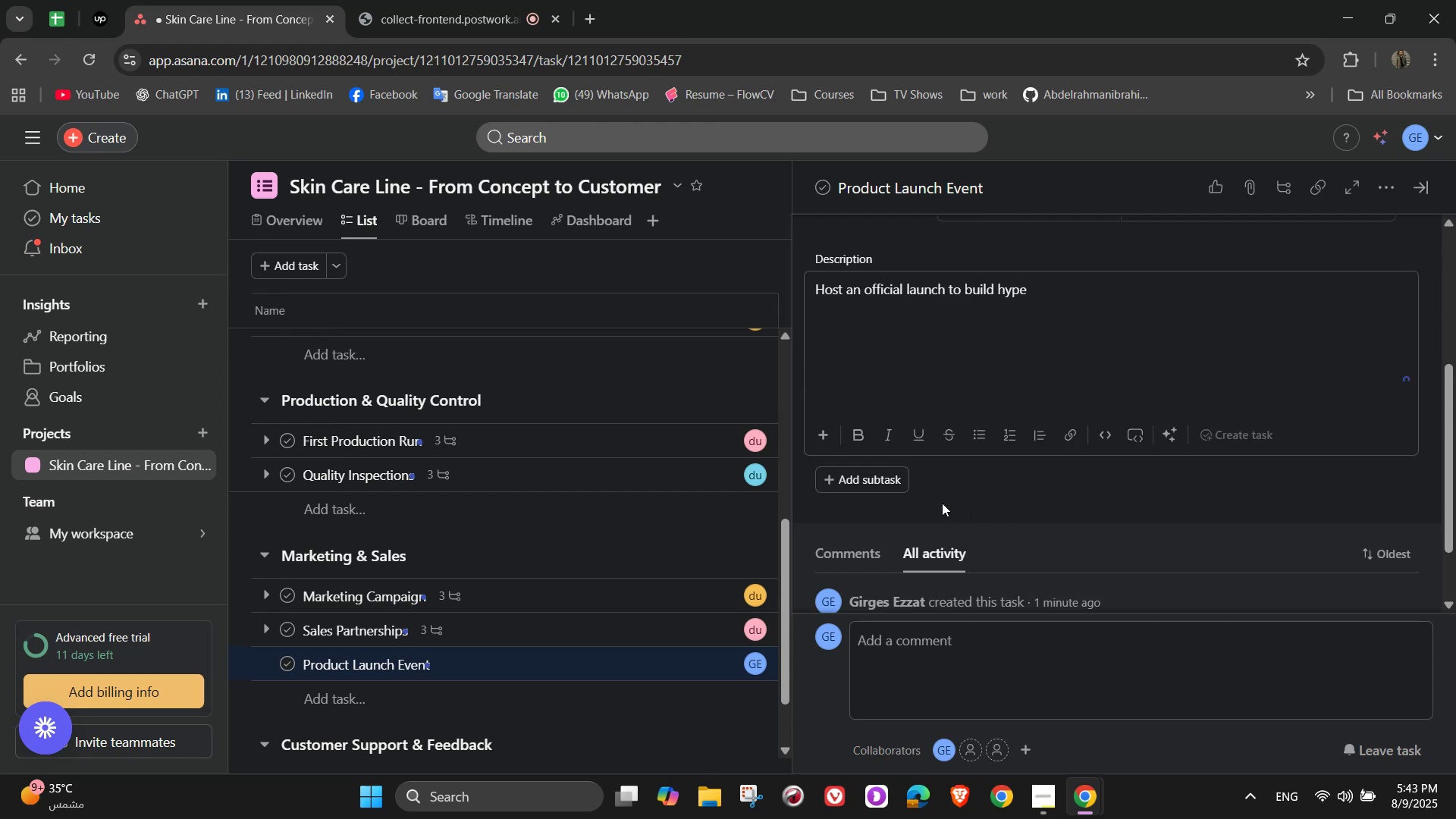 
left_click([899, 486])
 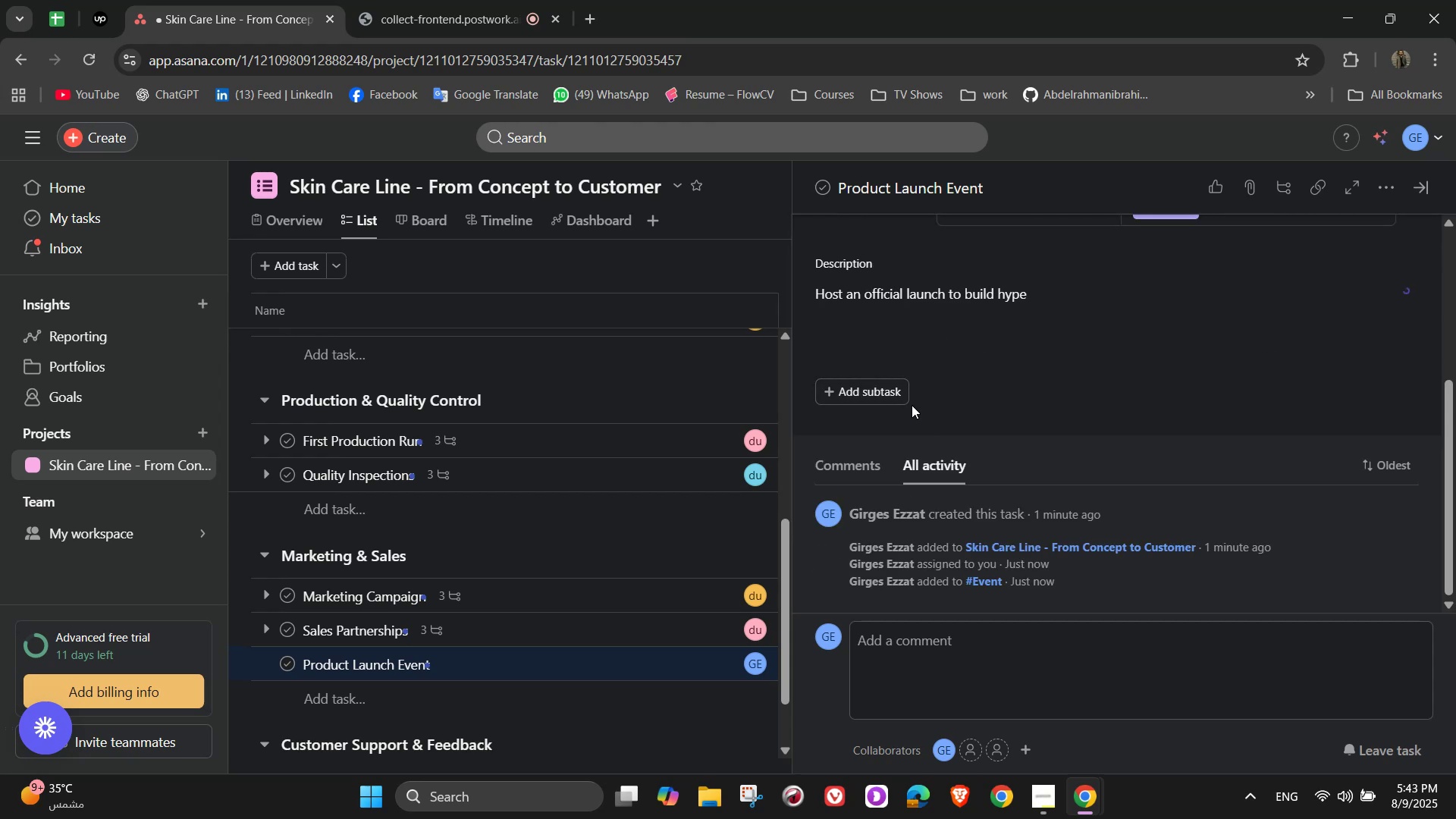 
left_click([902, 384])
 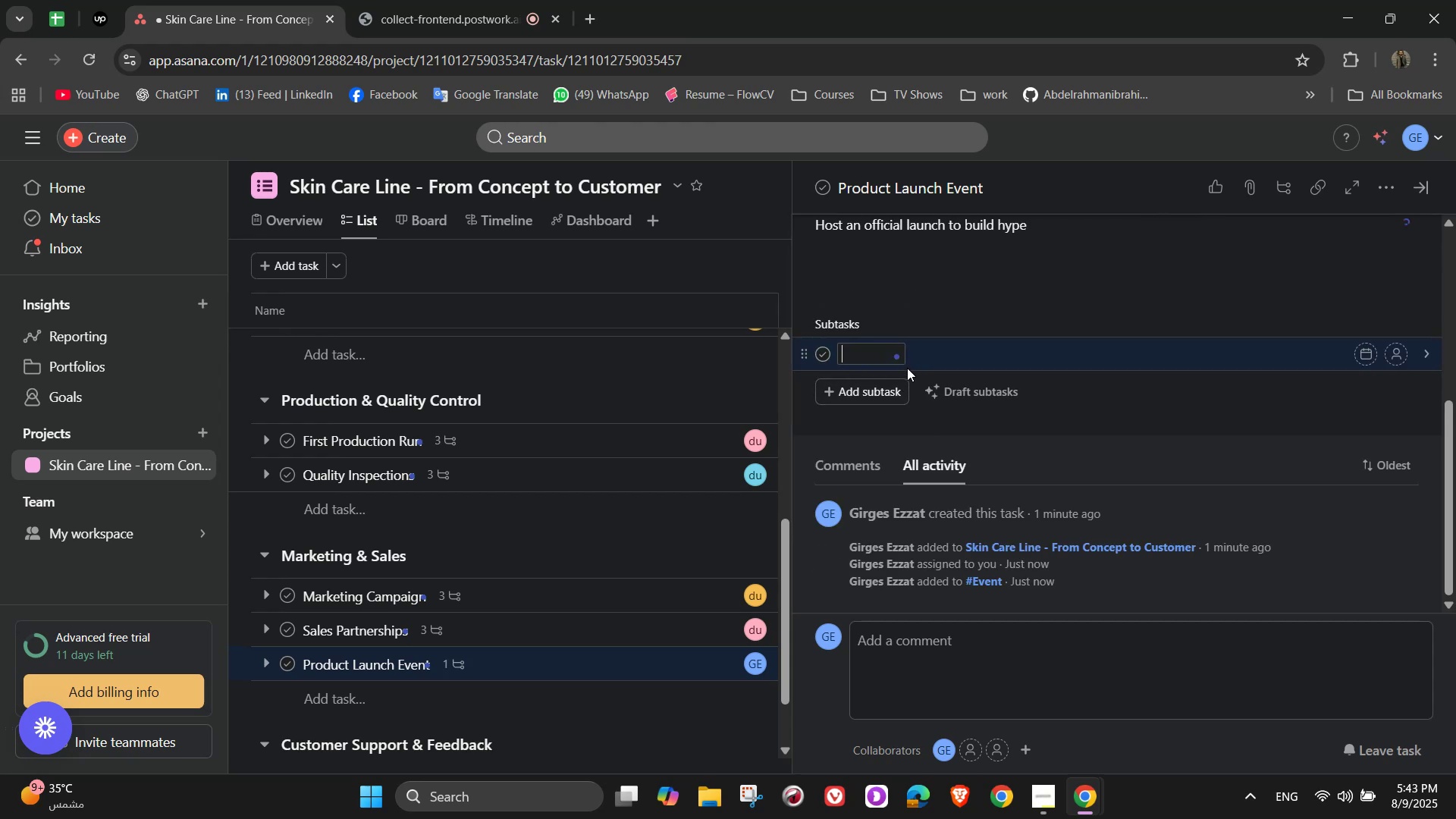 
type(Book venue or online streaming)
 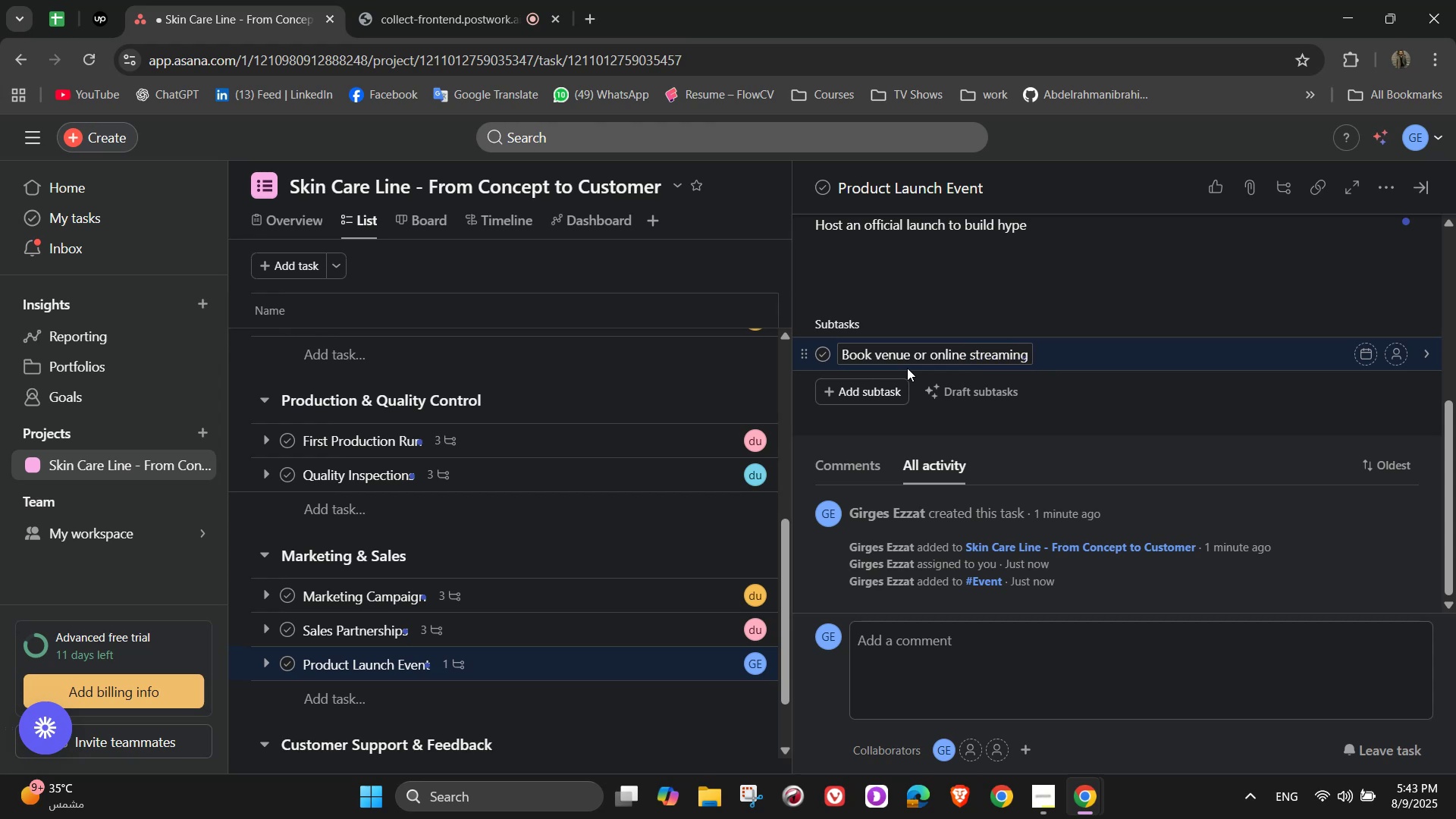 
key(Enter)
 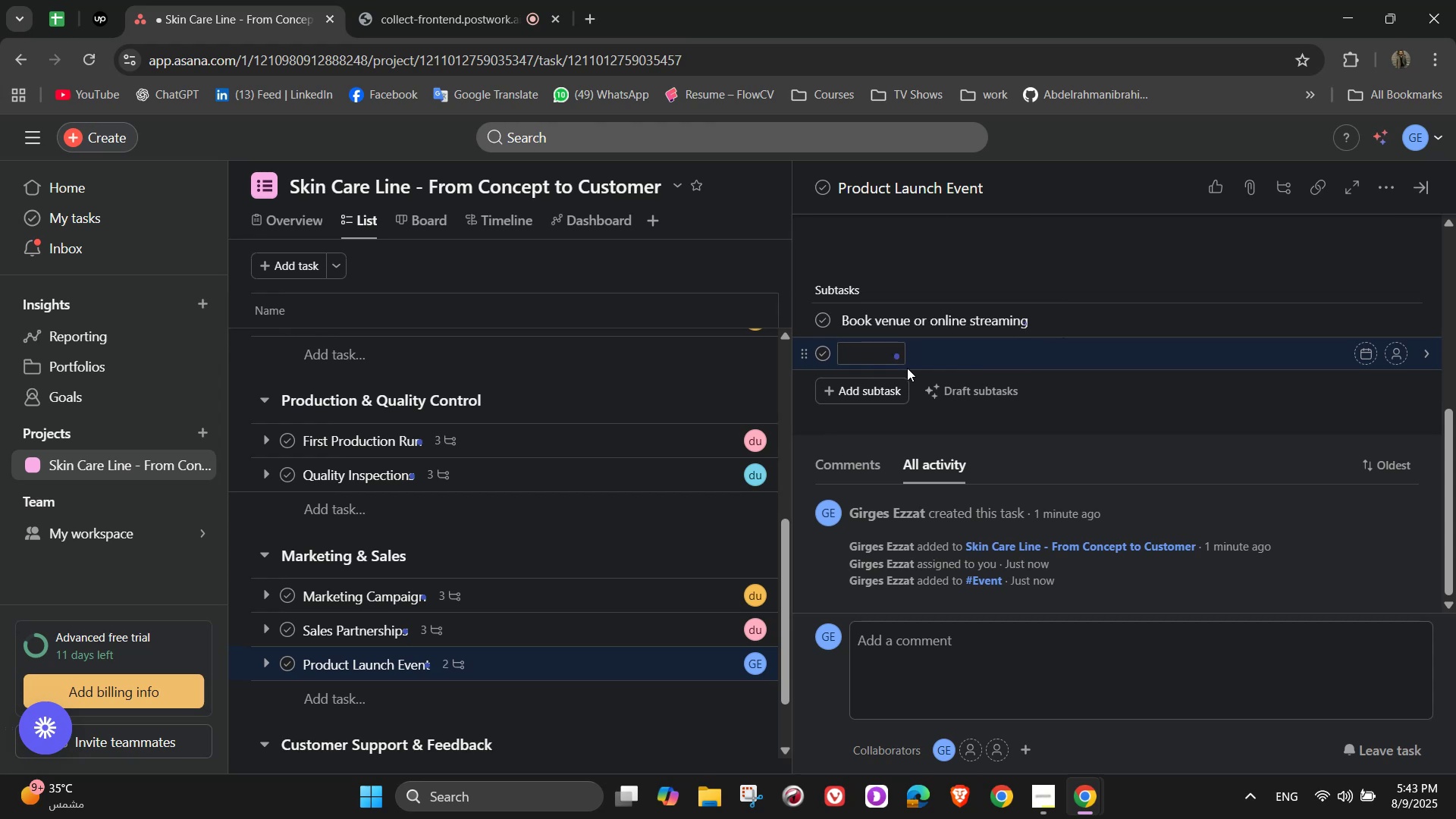 
type(Invie)
key(Backspace)
type(te influencers and press)
 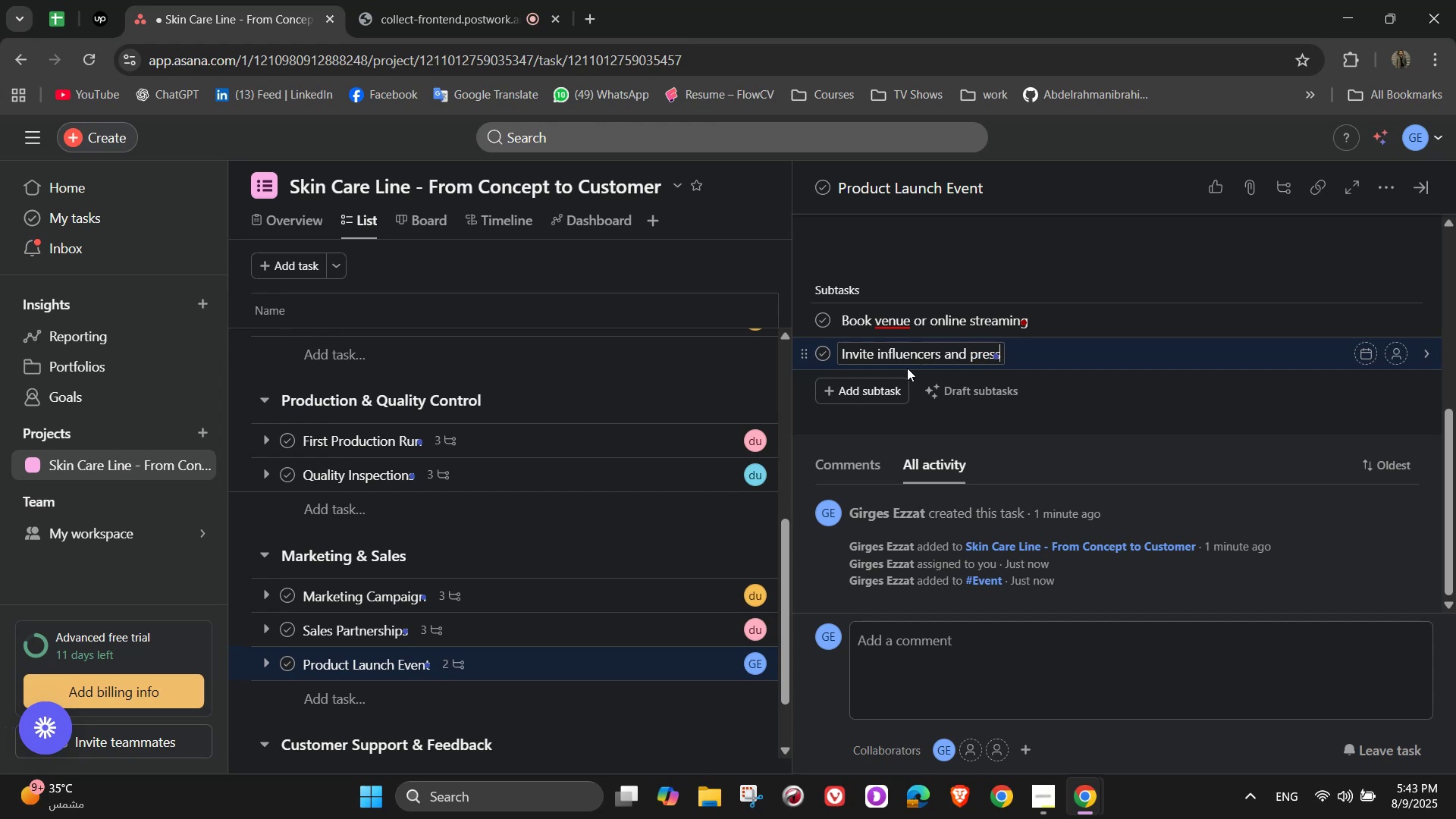 
key(Enter)
 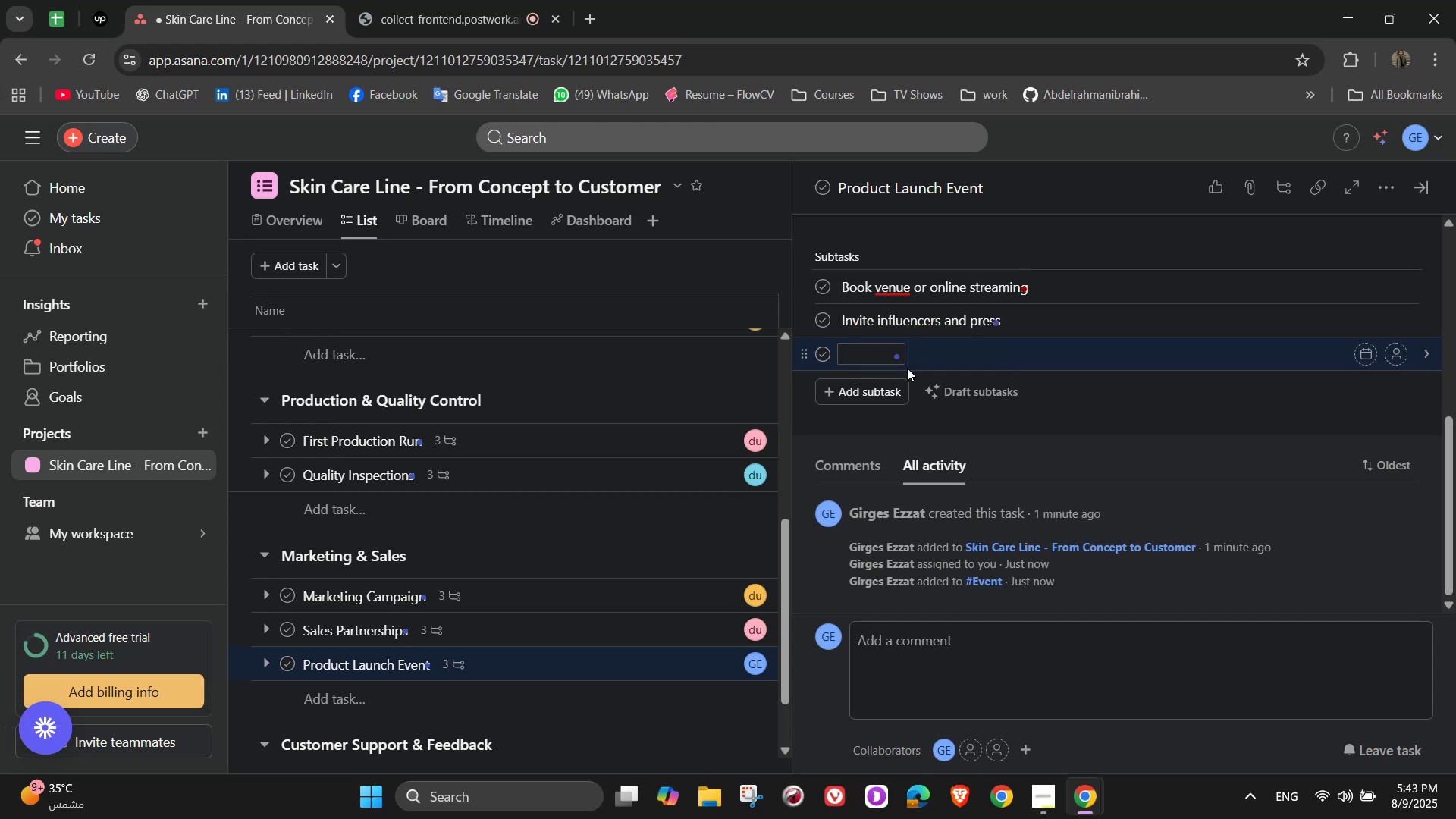 
type(Offer product samples)
 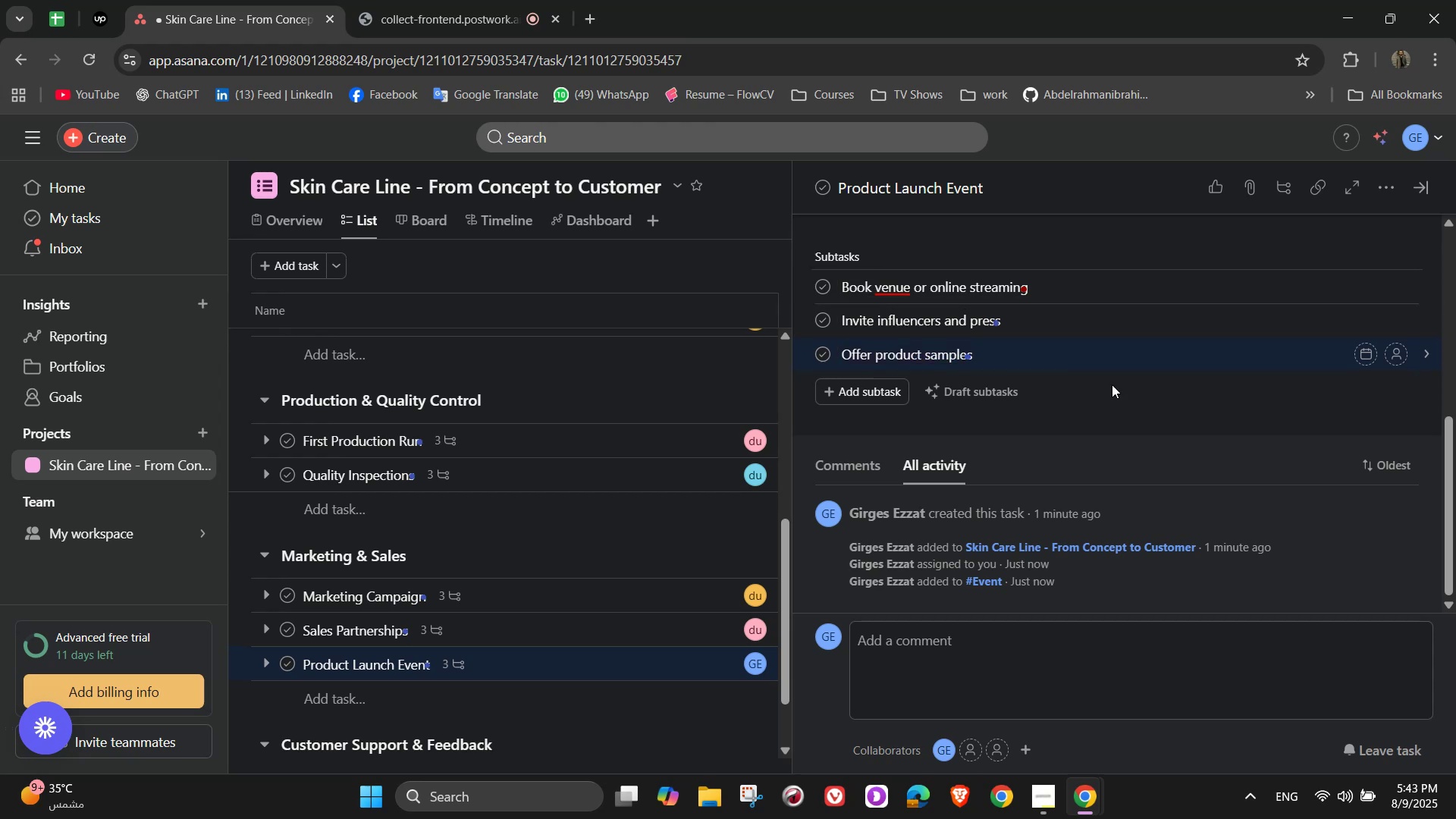 
left_click([1400, 288])
 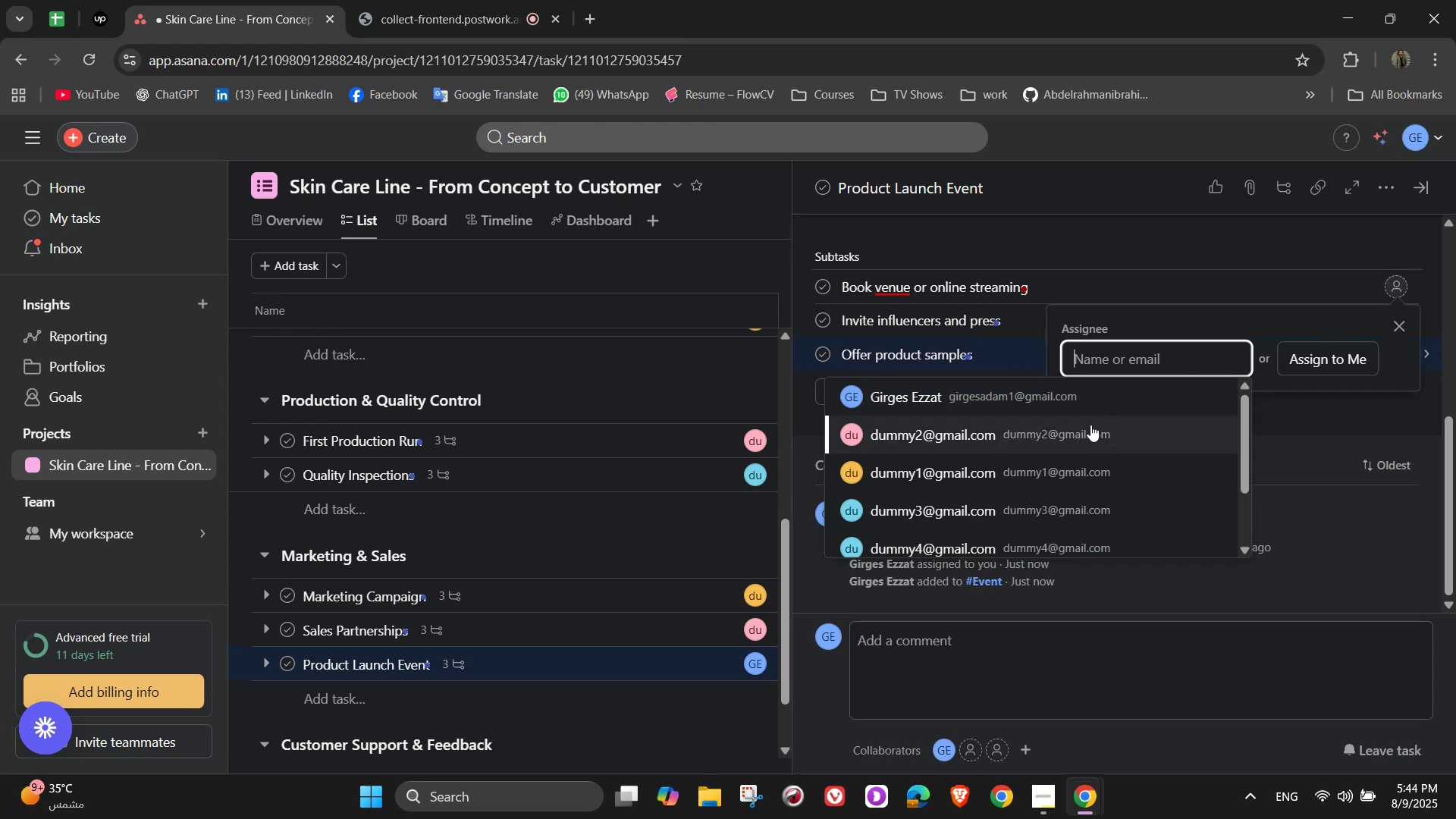 
left_click([1090, 409])
 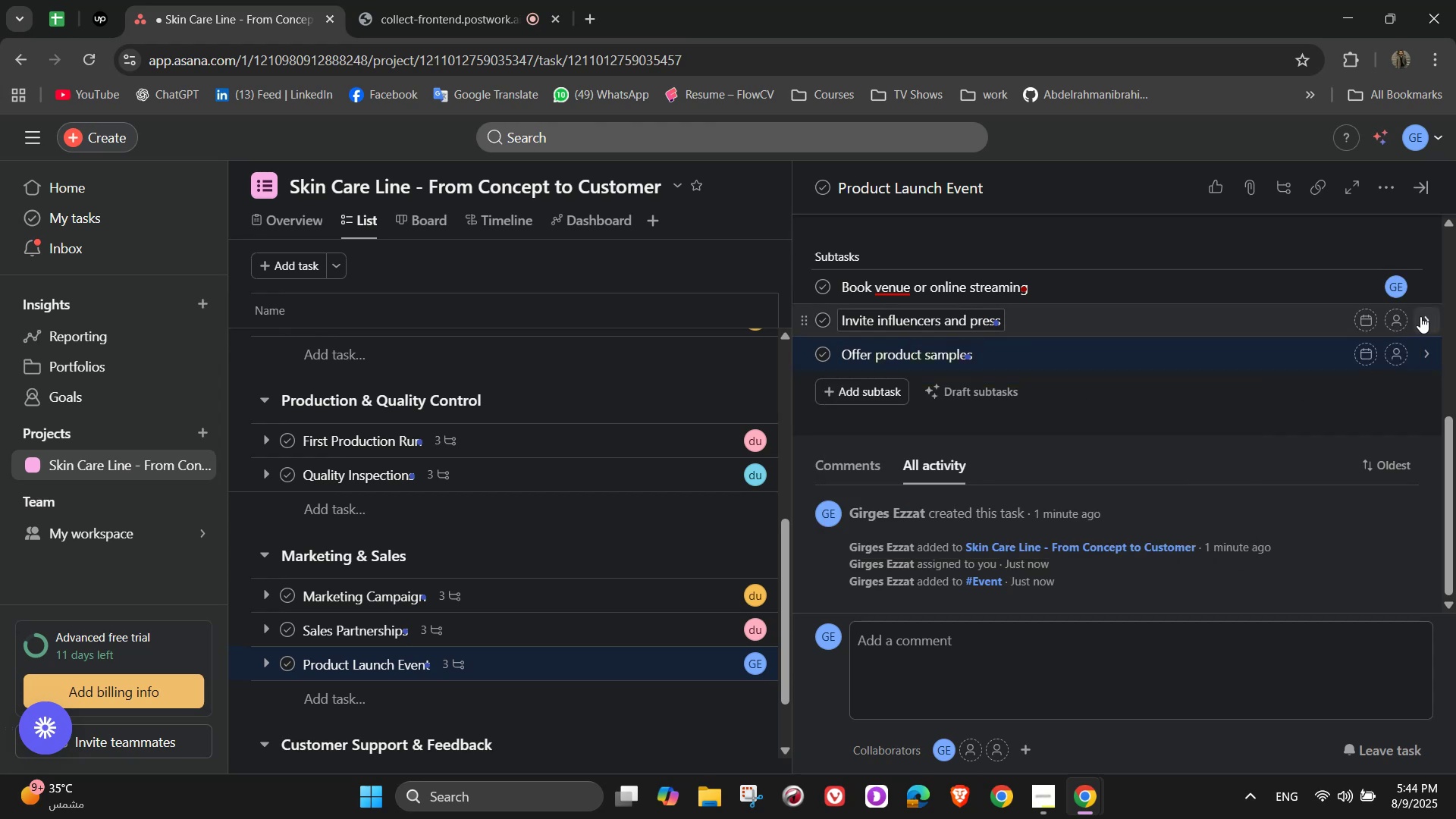 
left_click([1397, 325])
 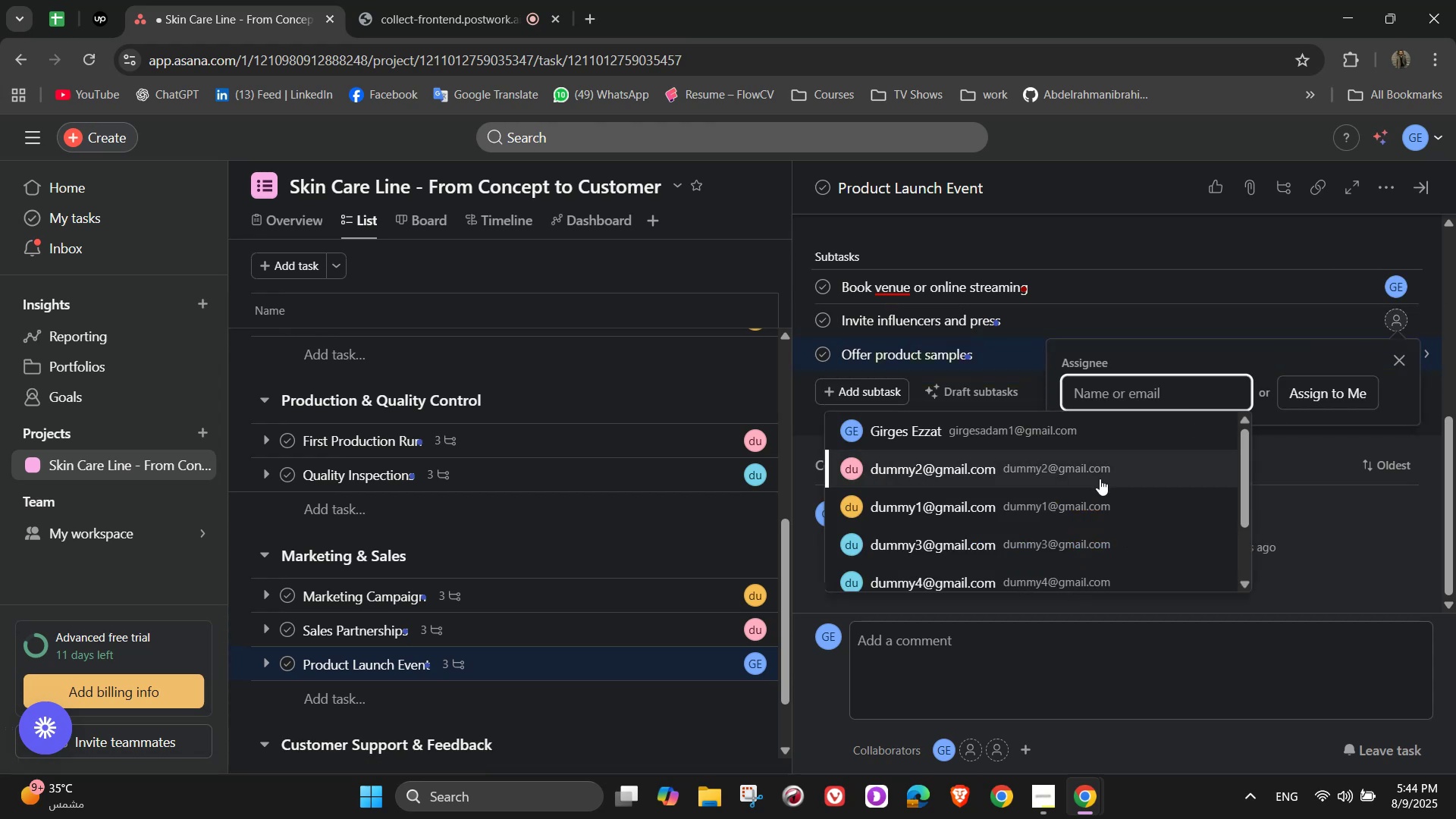 
left_click([1098, 477])
 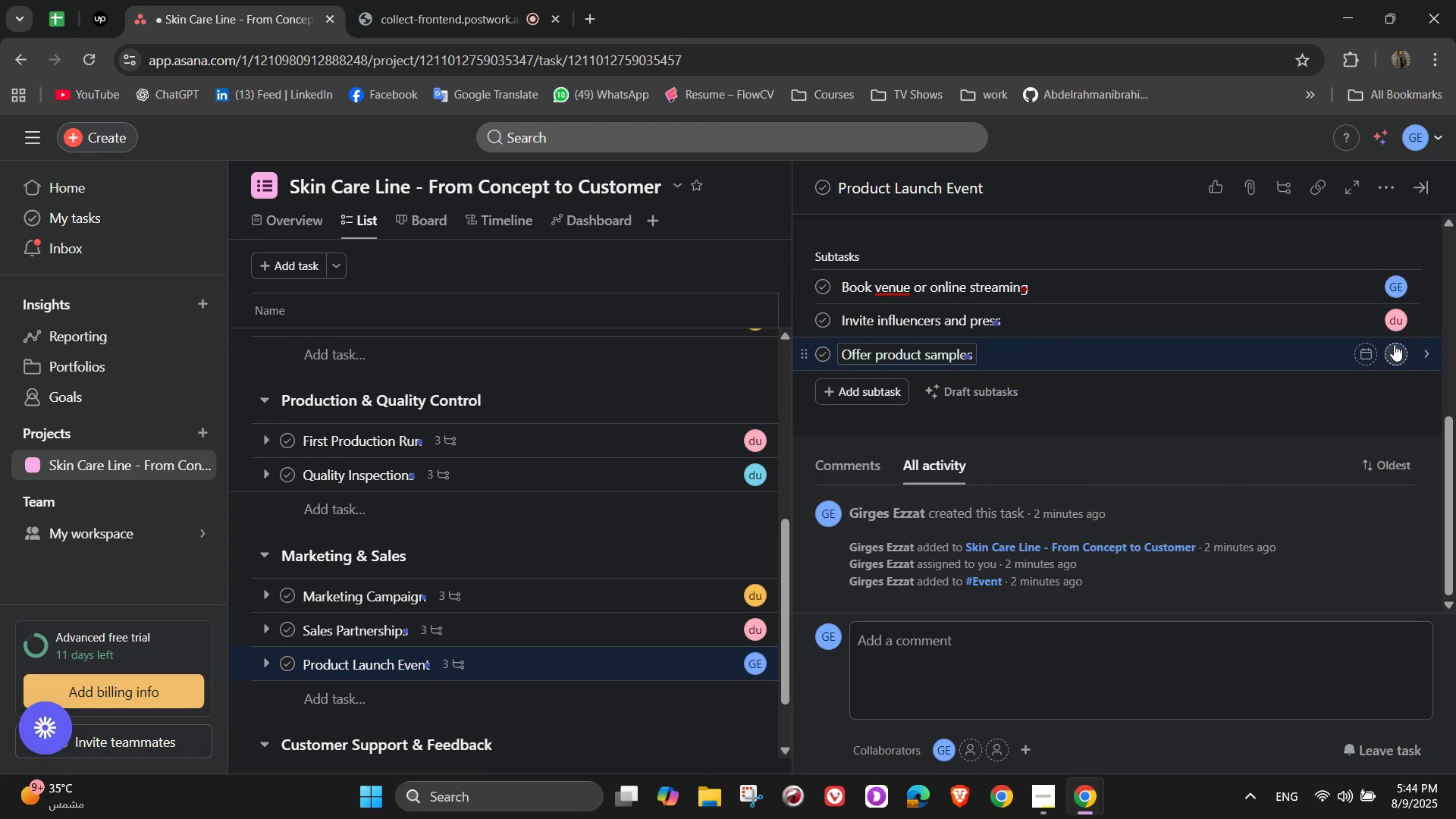 
left_click([1395, 353])
 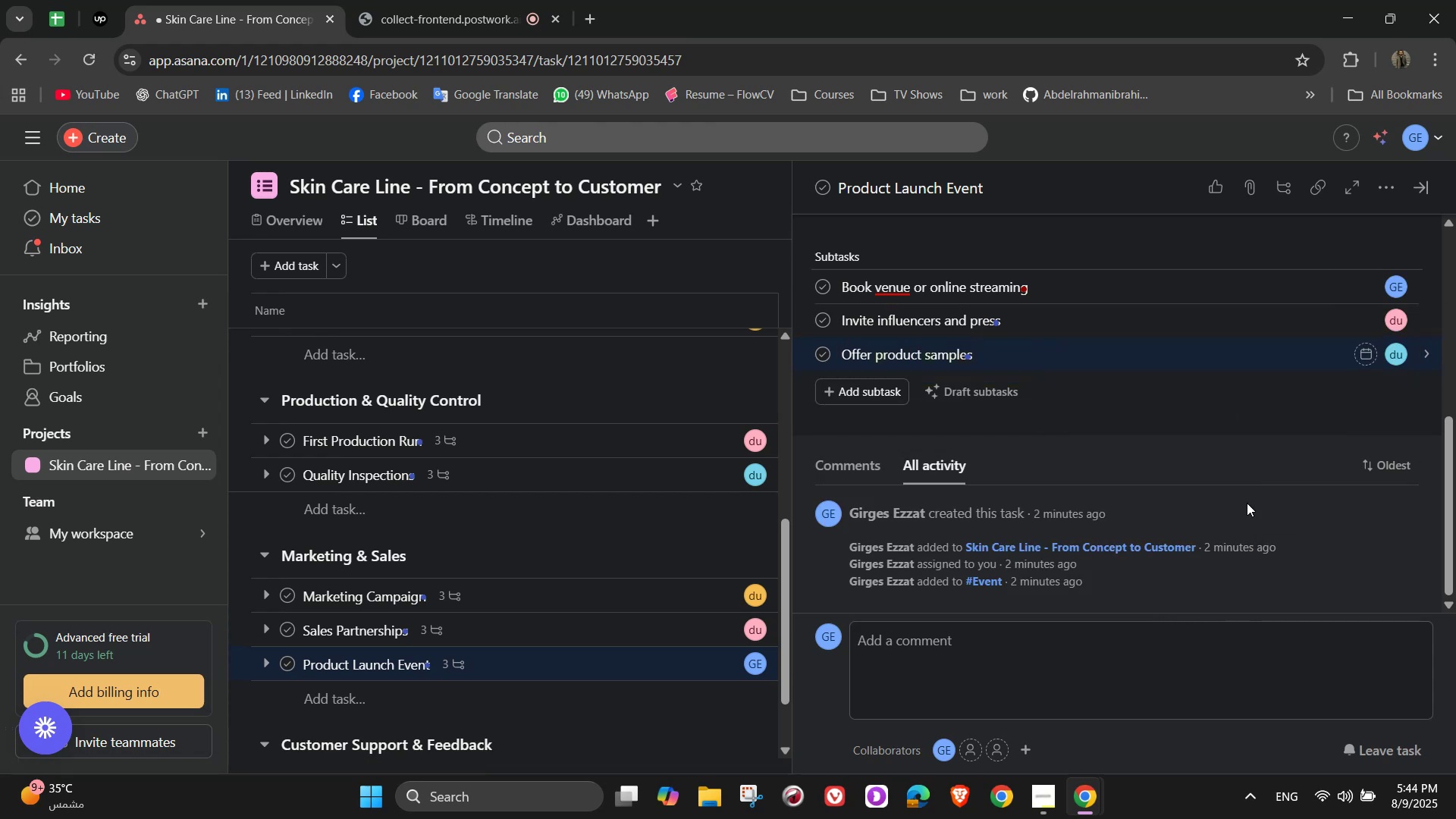 
scroll: coordinate [1247, 502], scroll_direction: up, amount: 5.0
 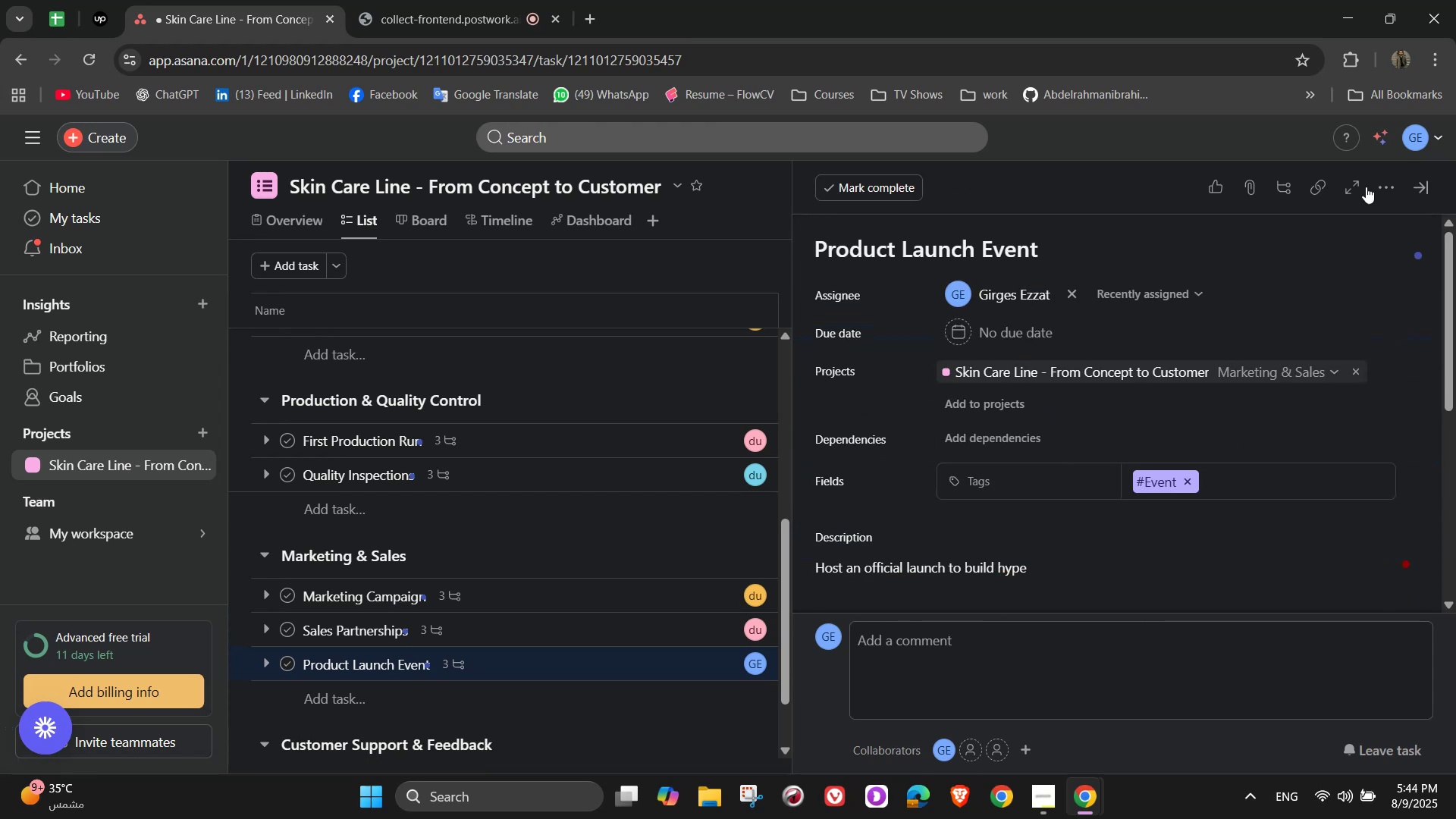 
left_click([1379, 191])
 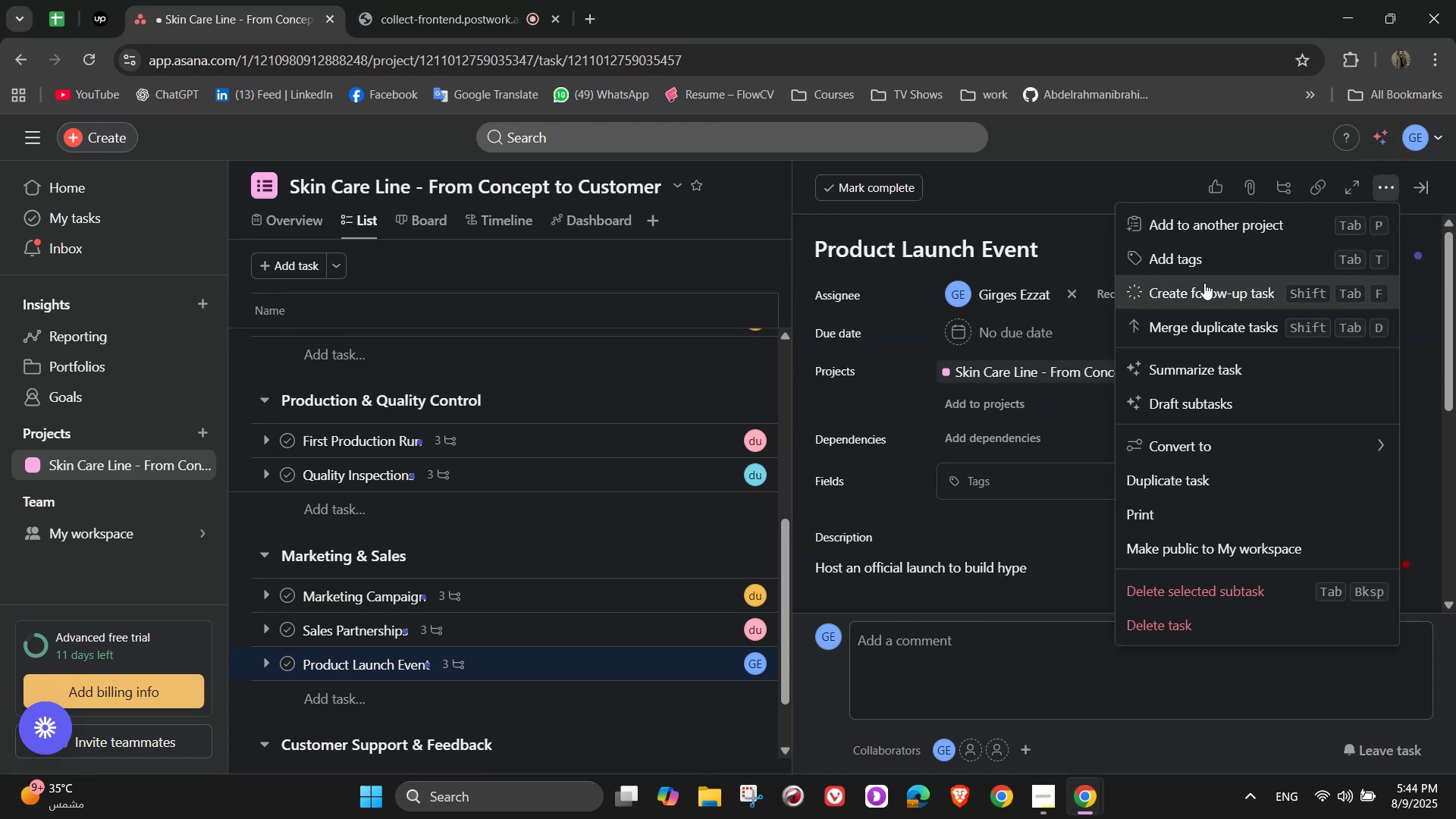 
left_click([1203, 284])
 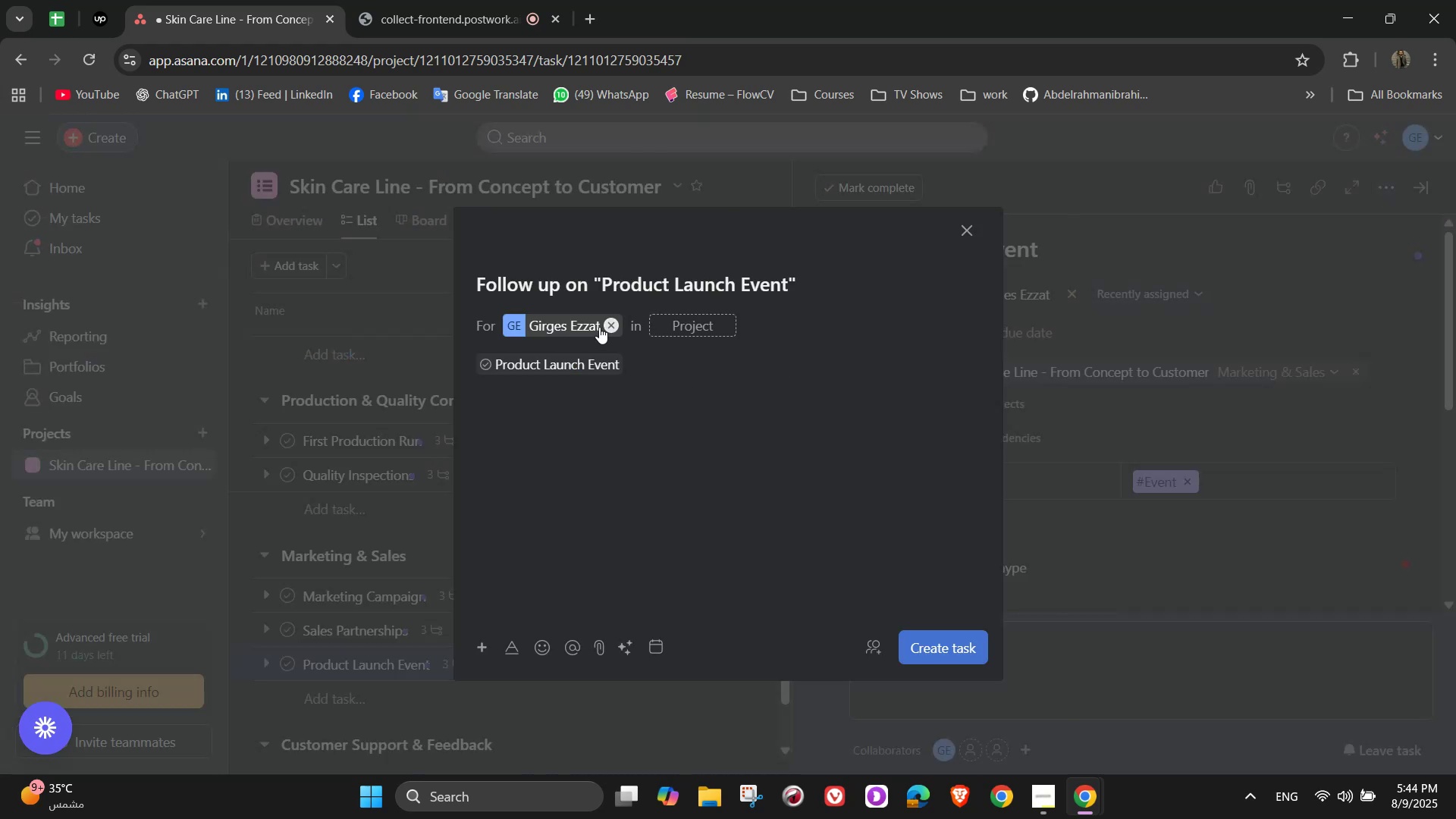 
left_click([621, 327])
 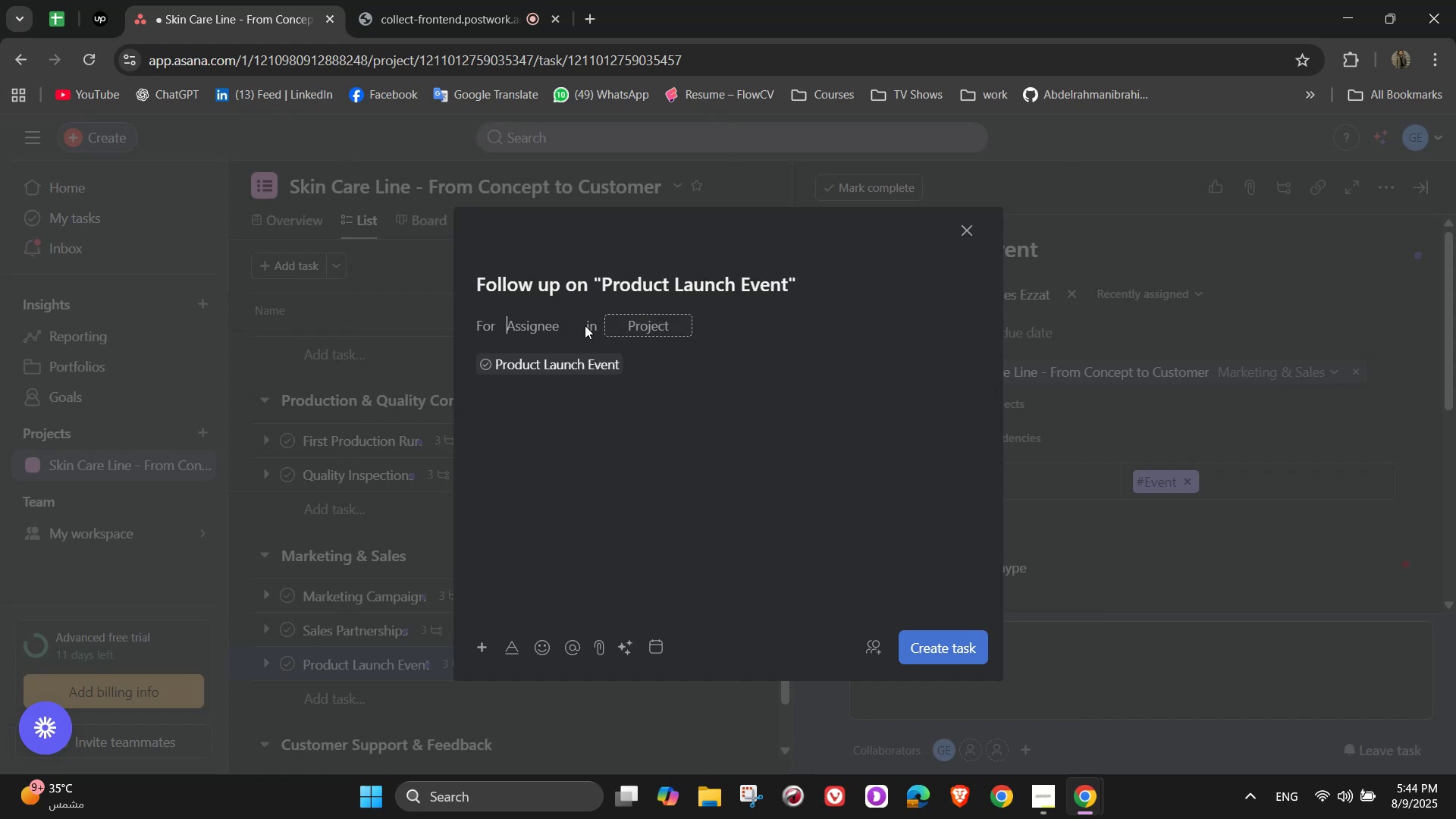 
left_click([549, 326])
 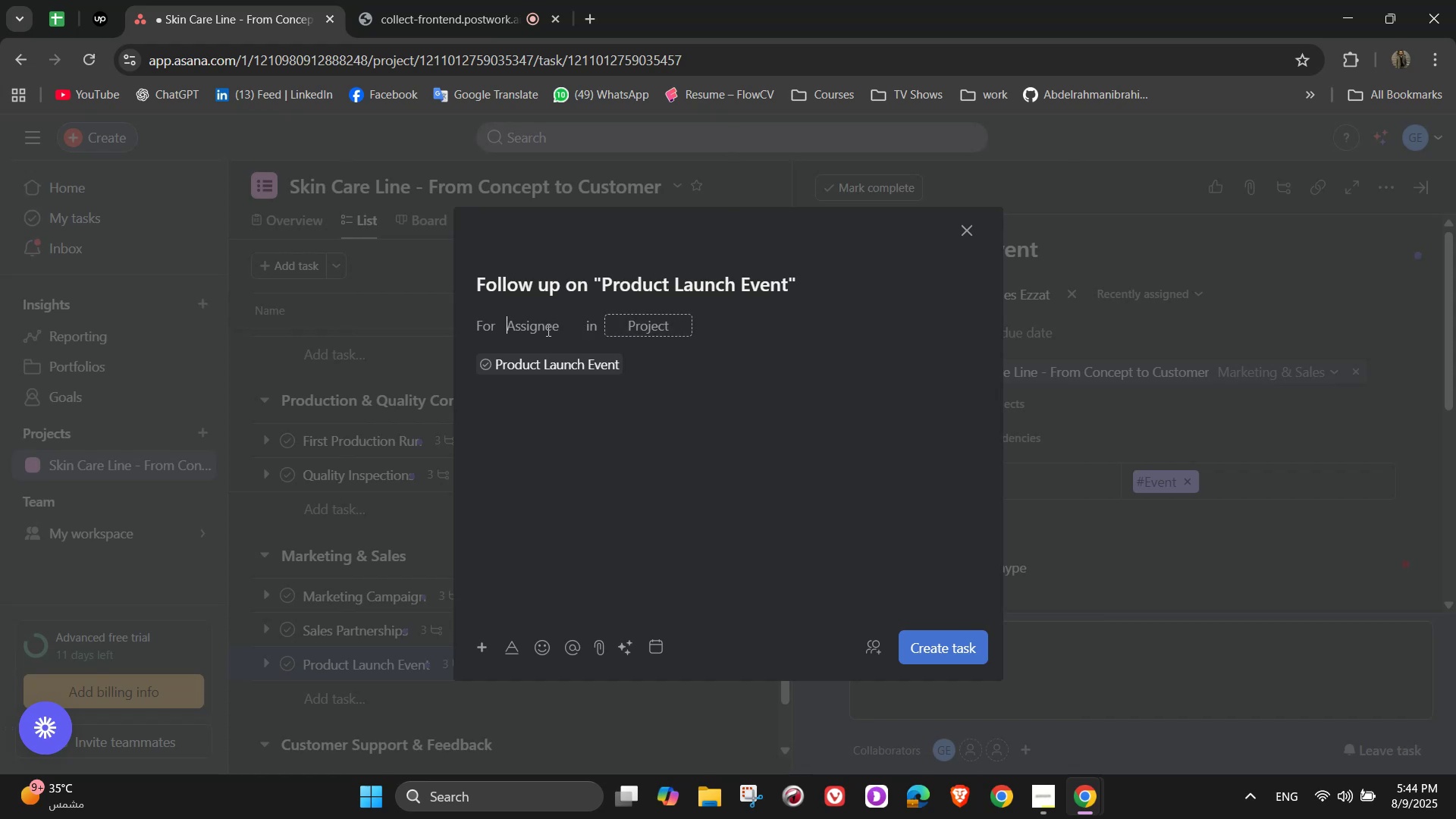 
key(D)
 